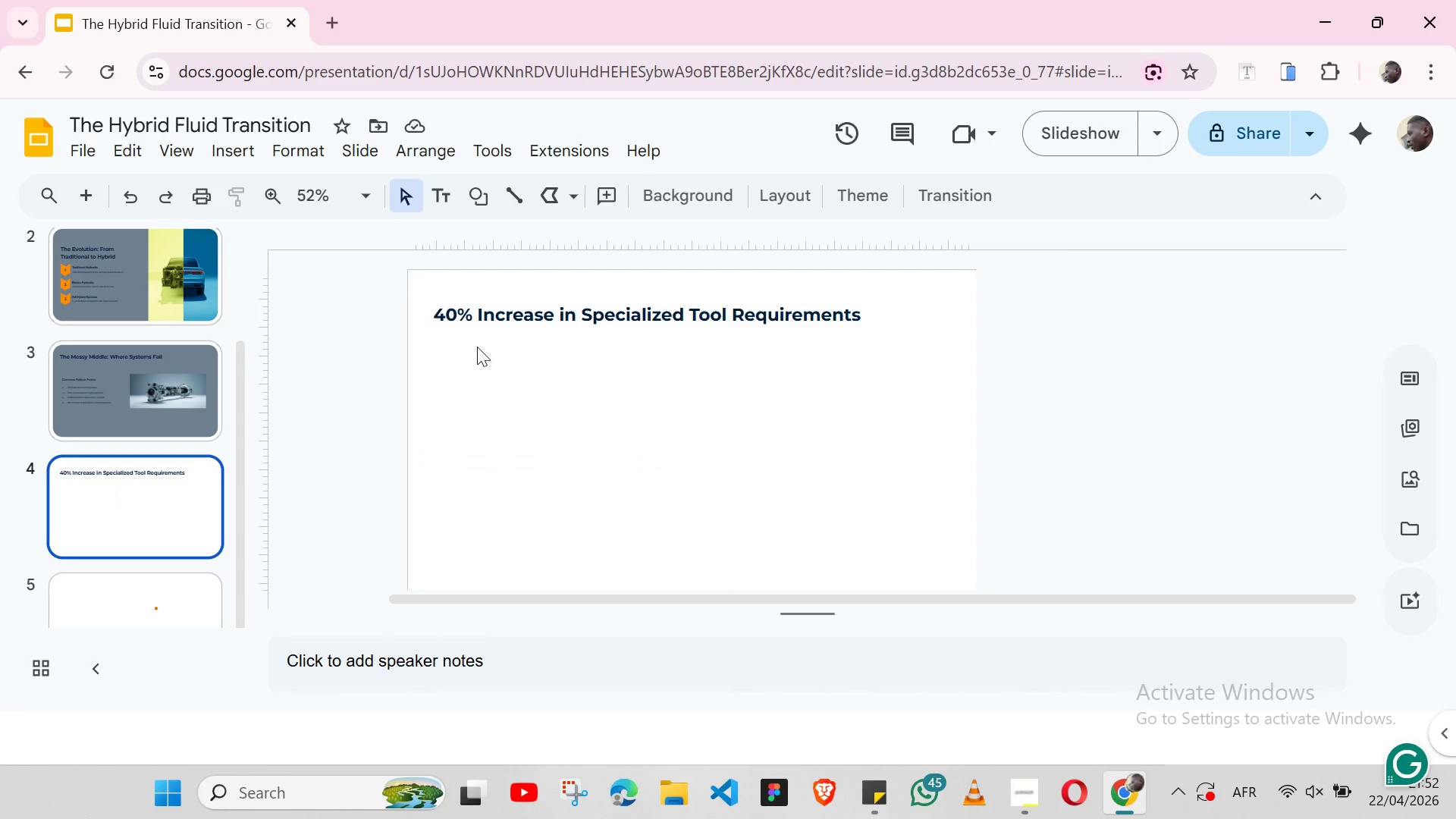 
key(Control+ControlLeft)
 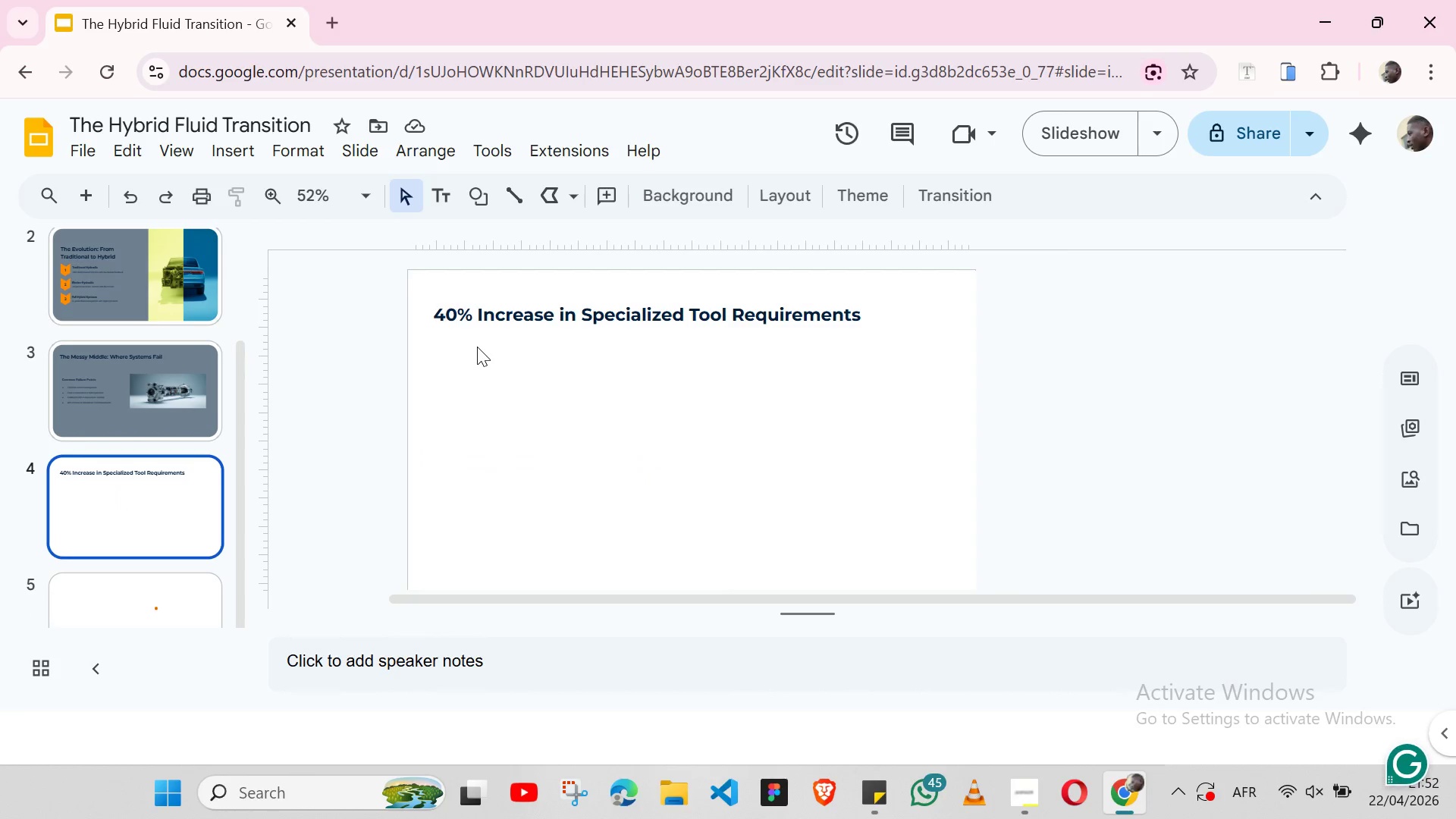 
key(Control+V)
 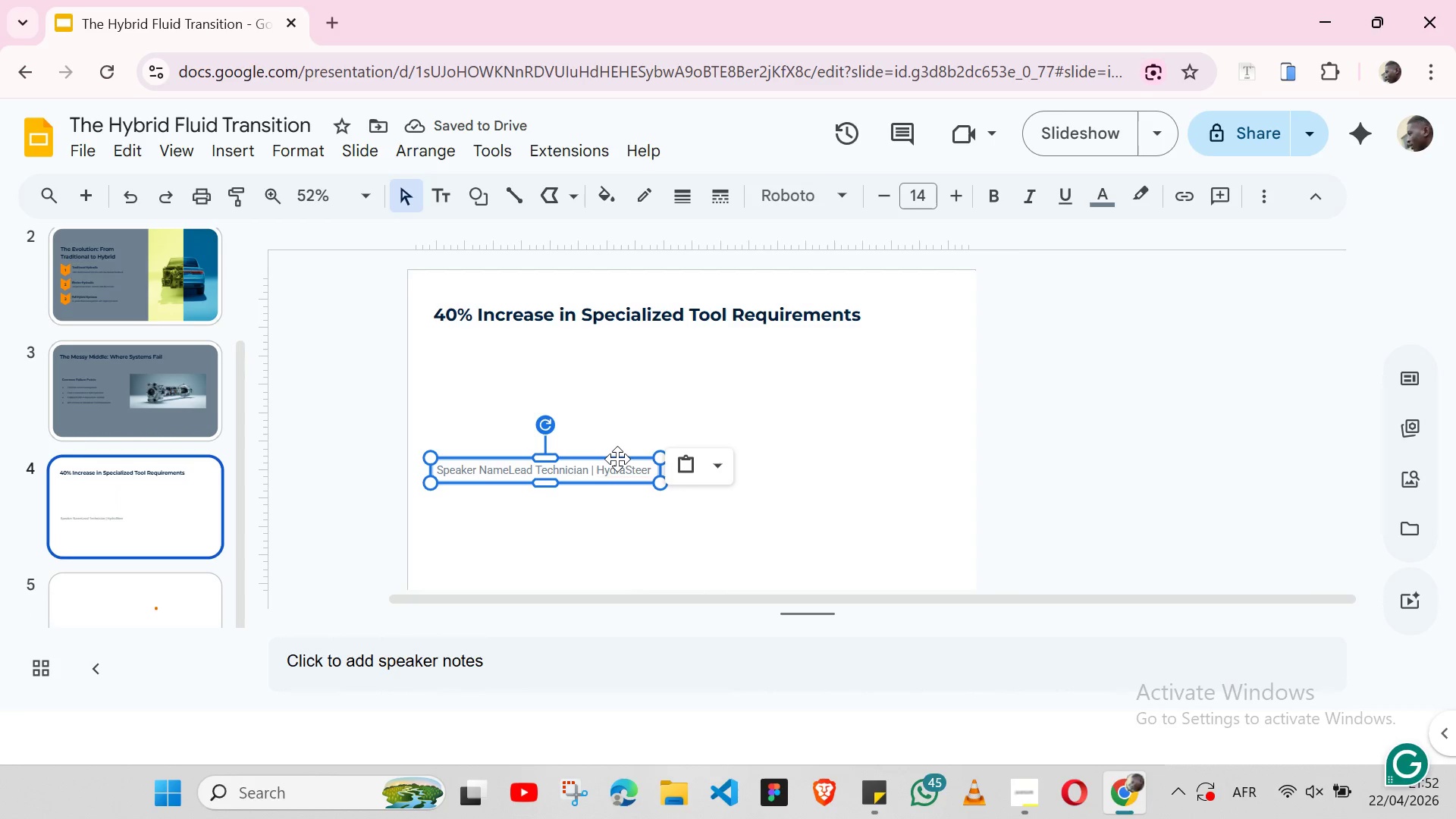 
double_click([617, 465])
 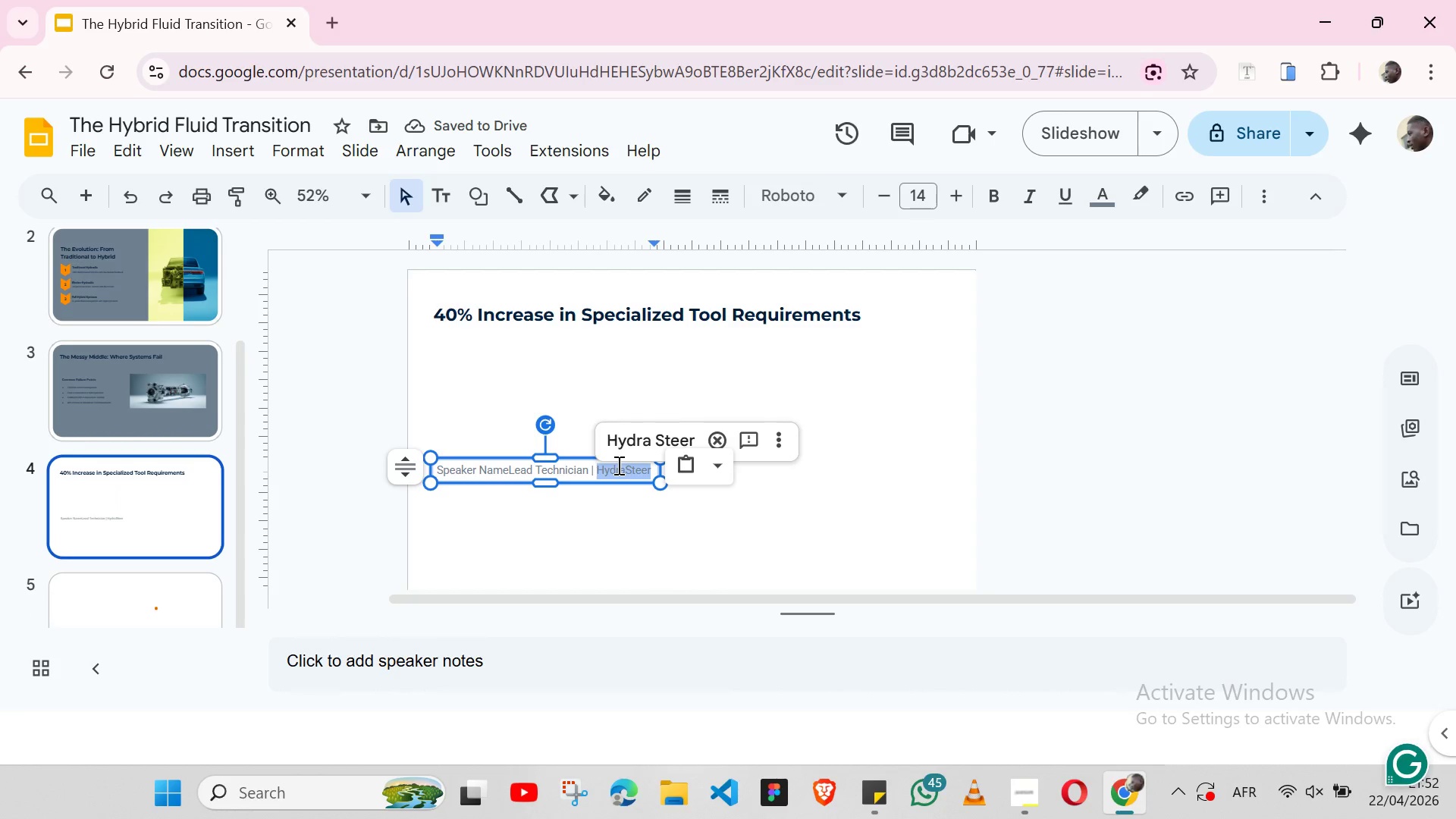 
triple_click([617, 465])
 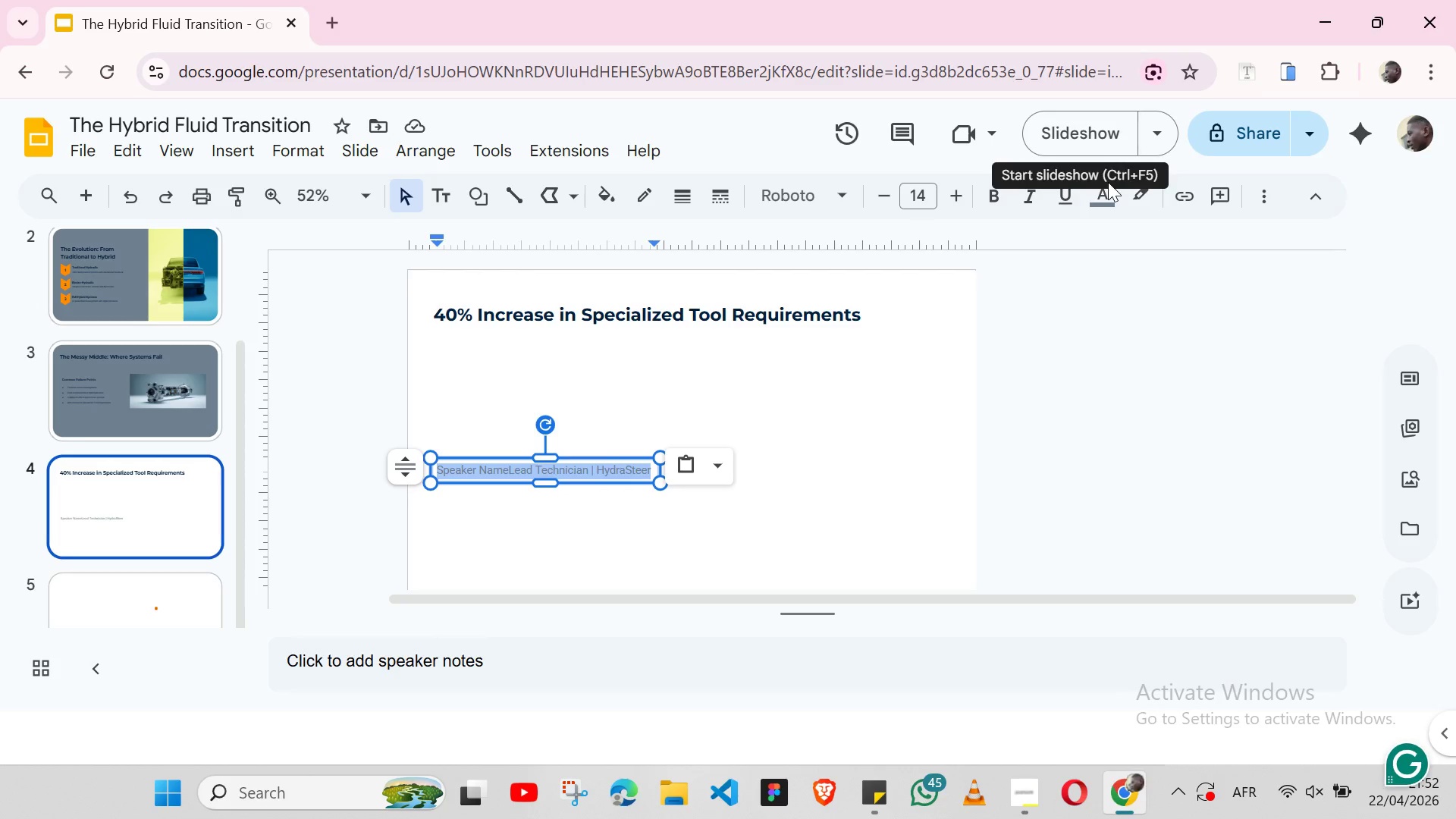 
left_click([1105, 199])
 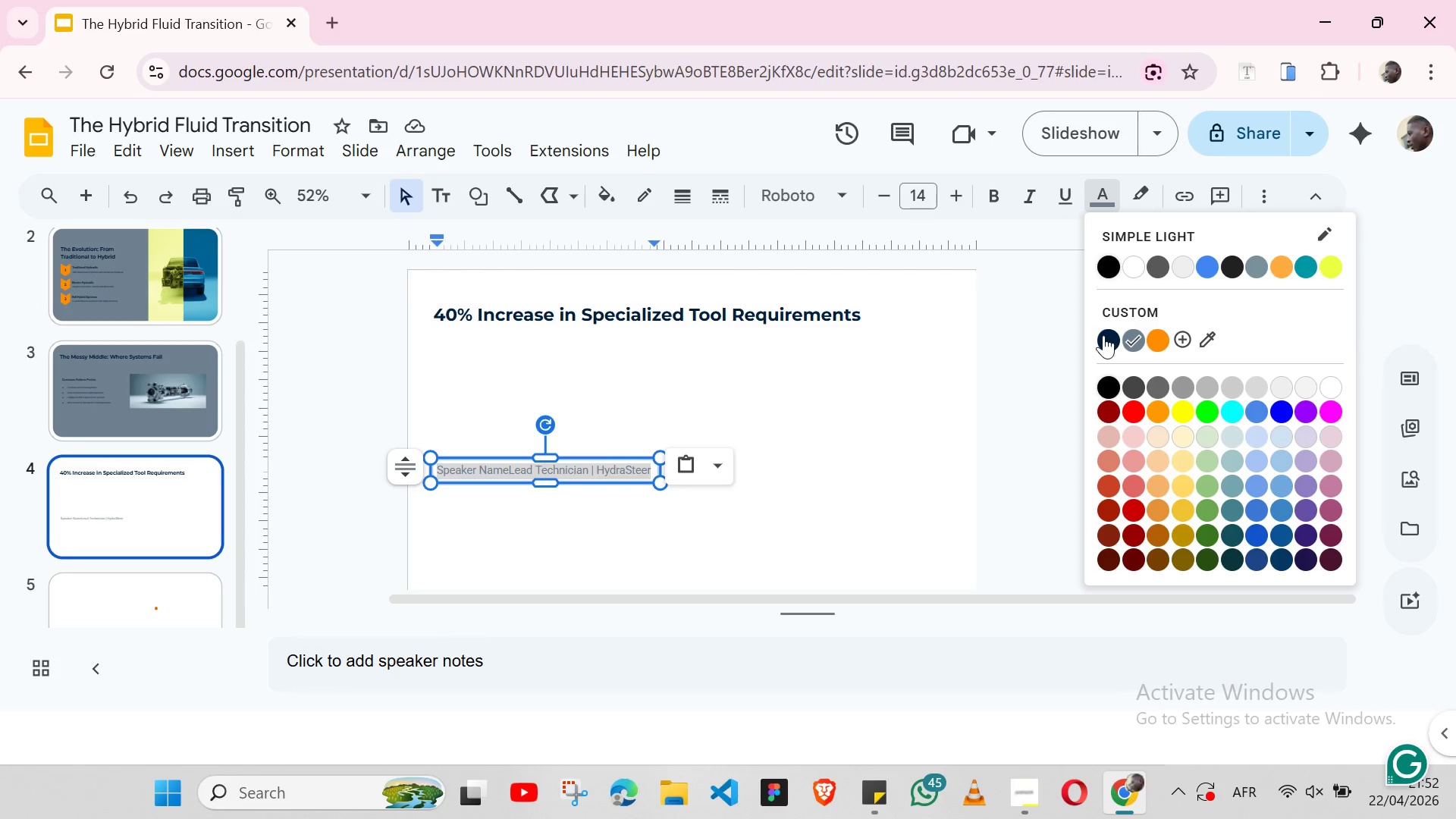 
left_click([1103, 335])
 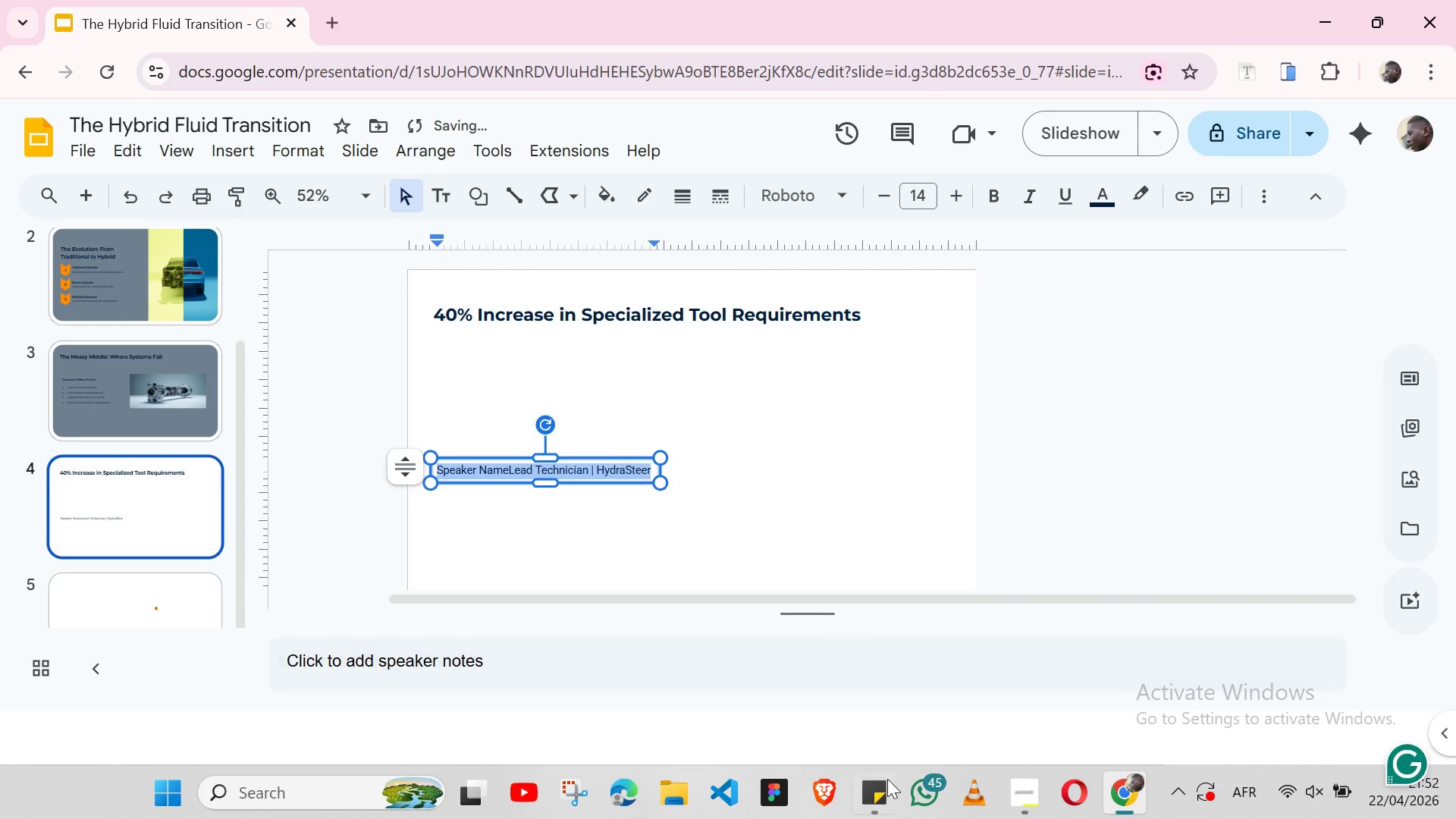 
left_click([884, 803])
 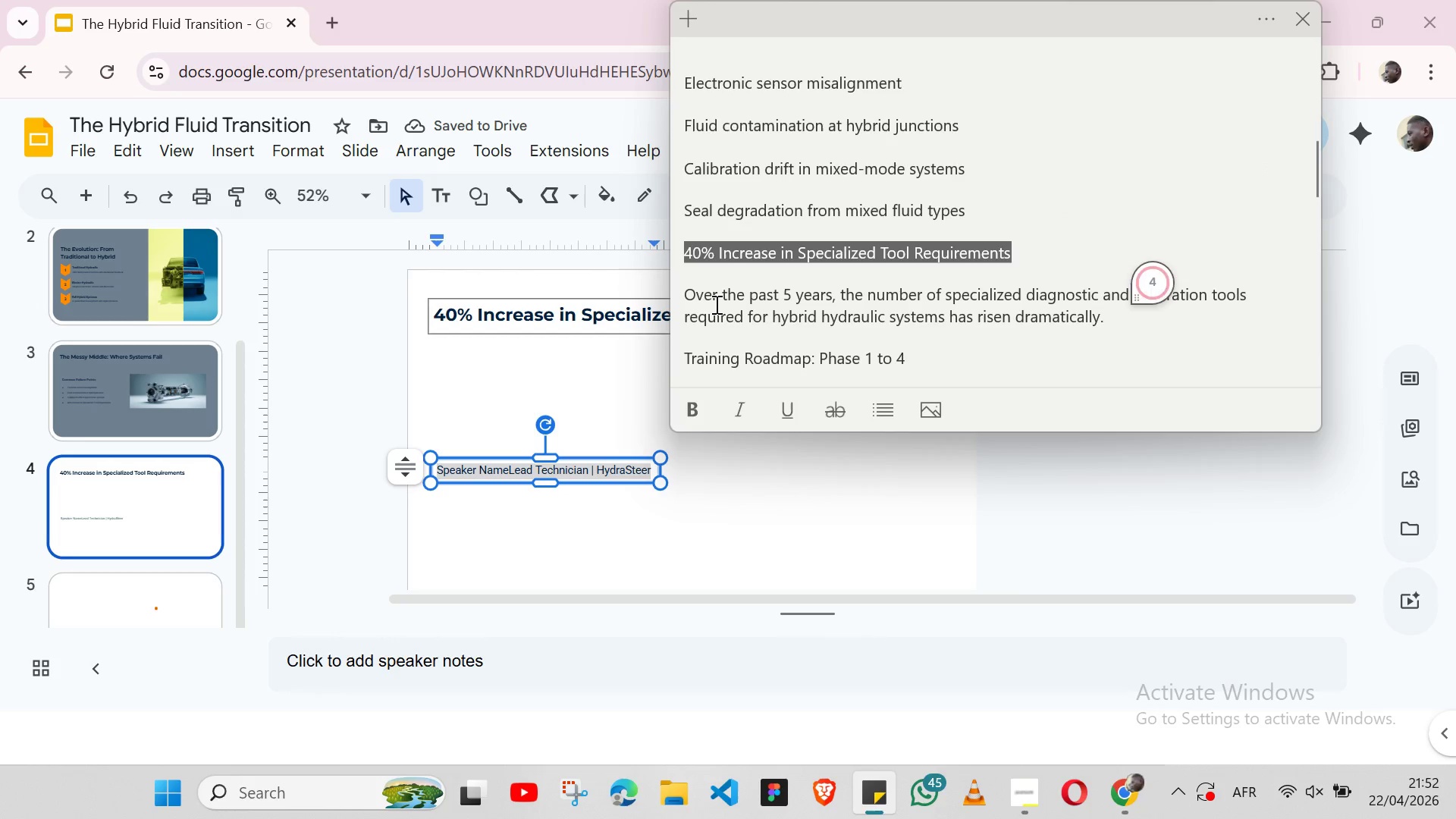 
double_click([716, 305])
 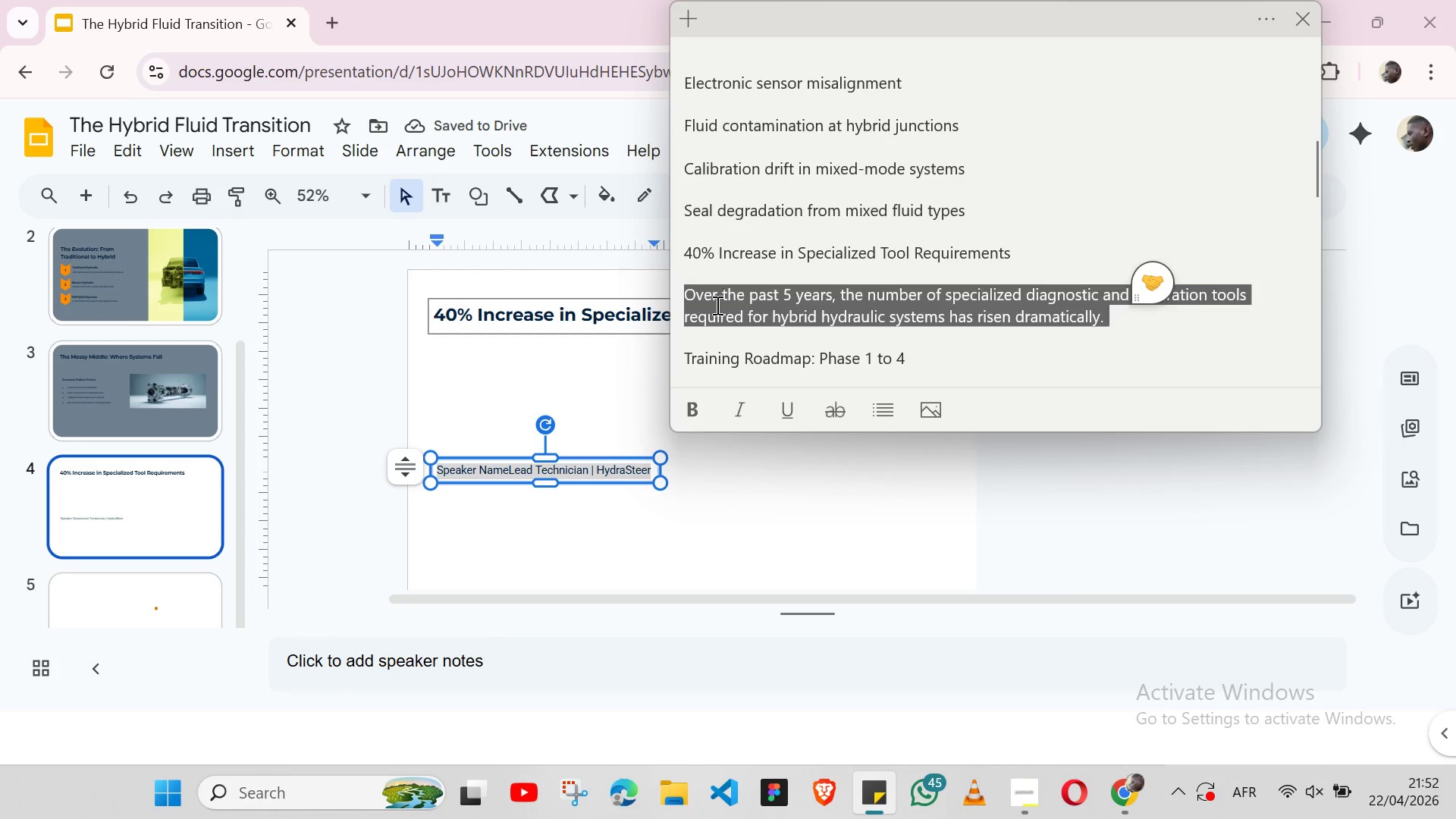 
triple_click([716, 305])
 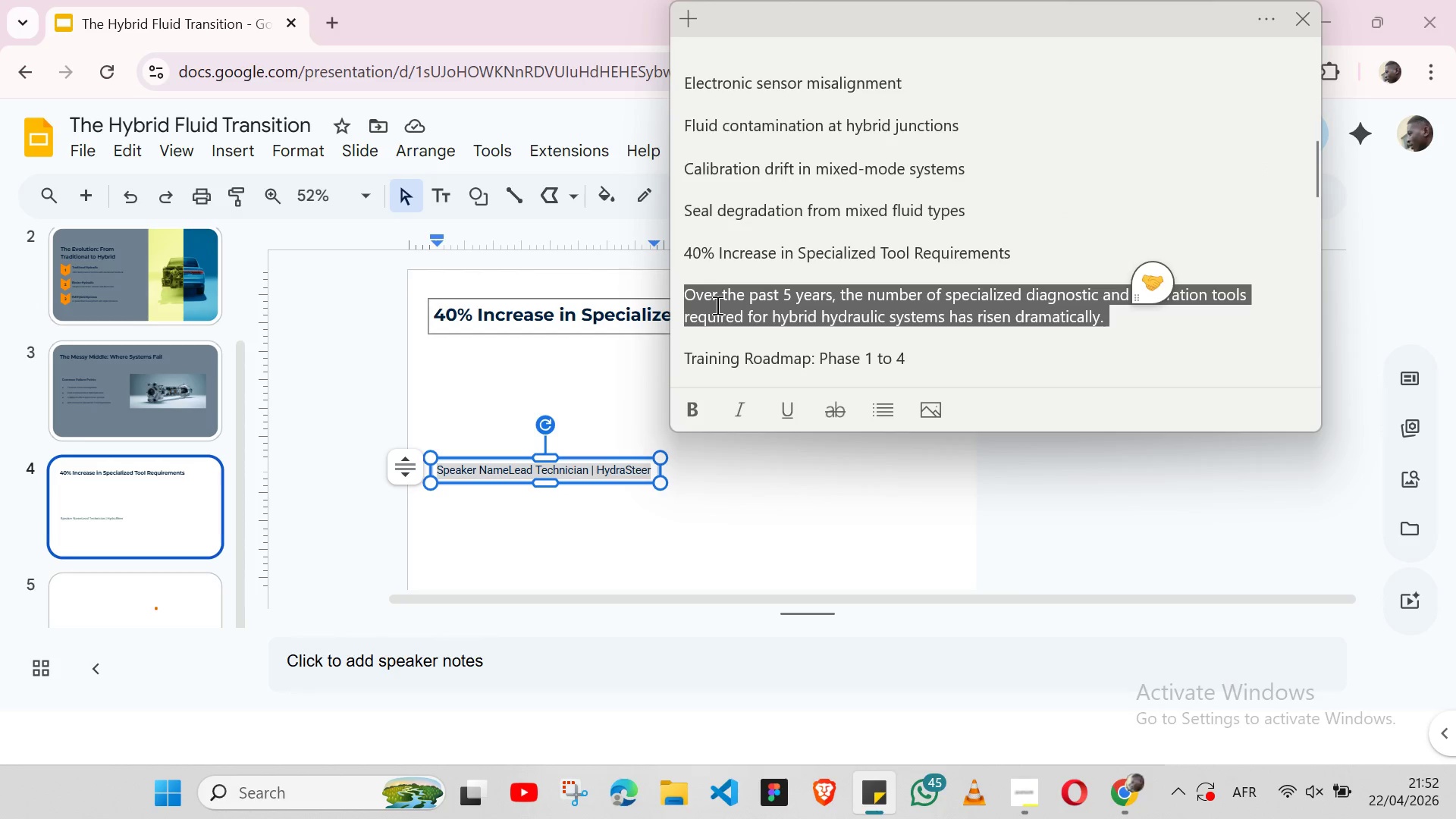 
key(Shift+ArrowLeft)
 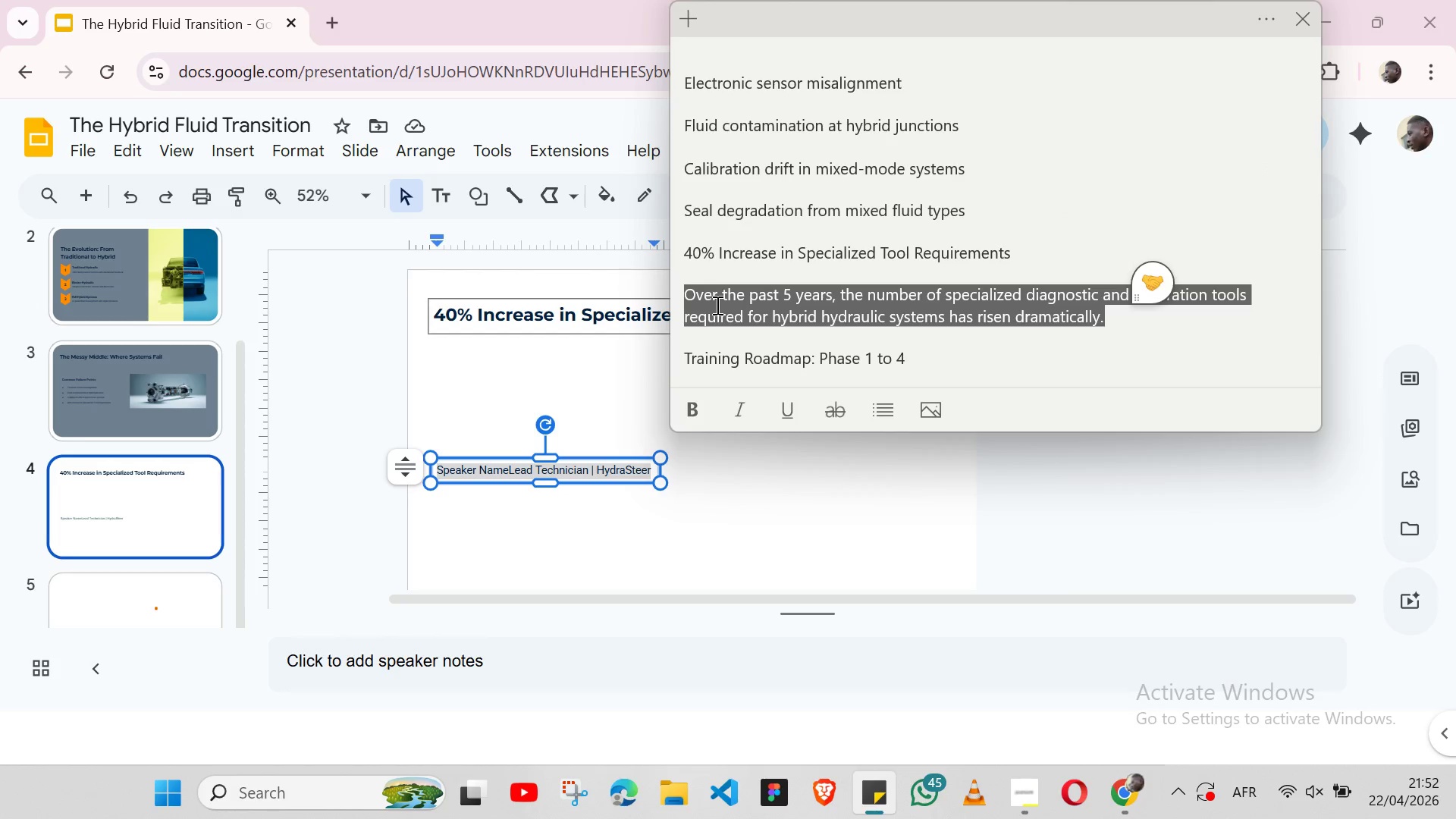 
key(Control+C)
 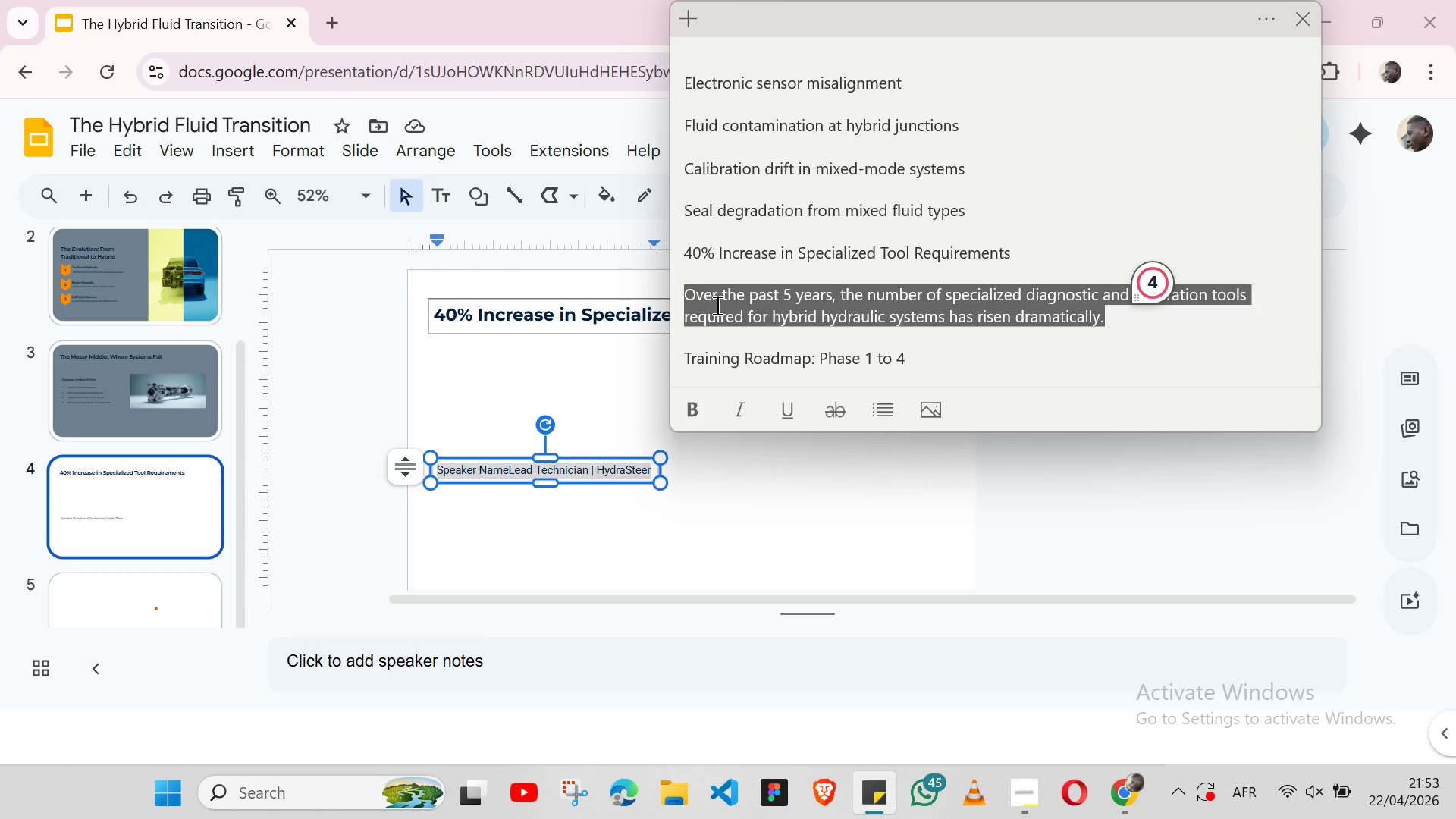 
wait(27.75)
 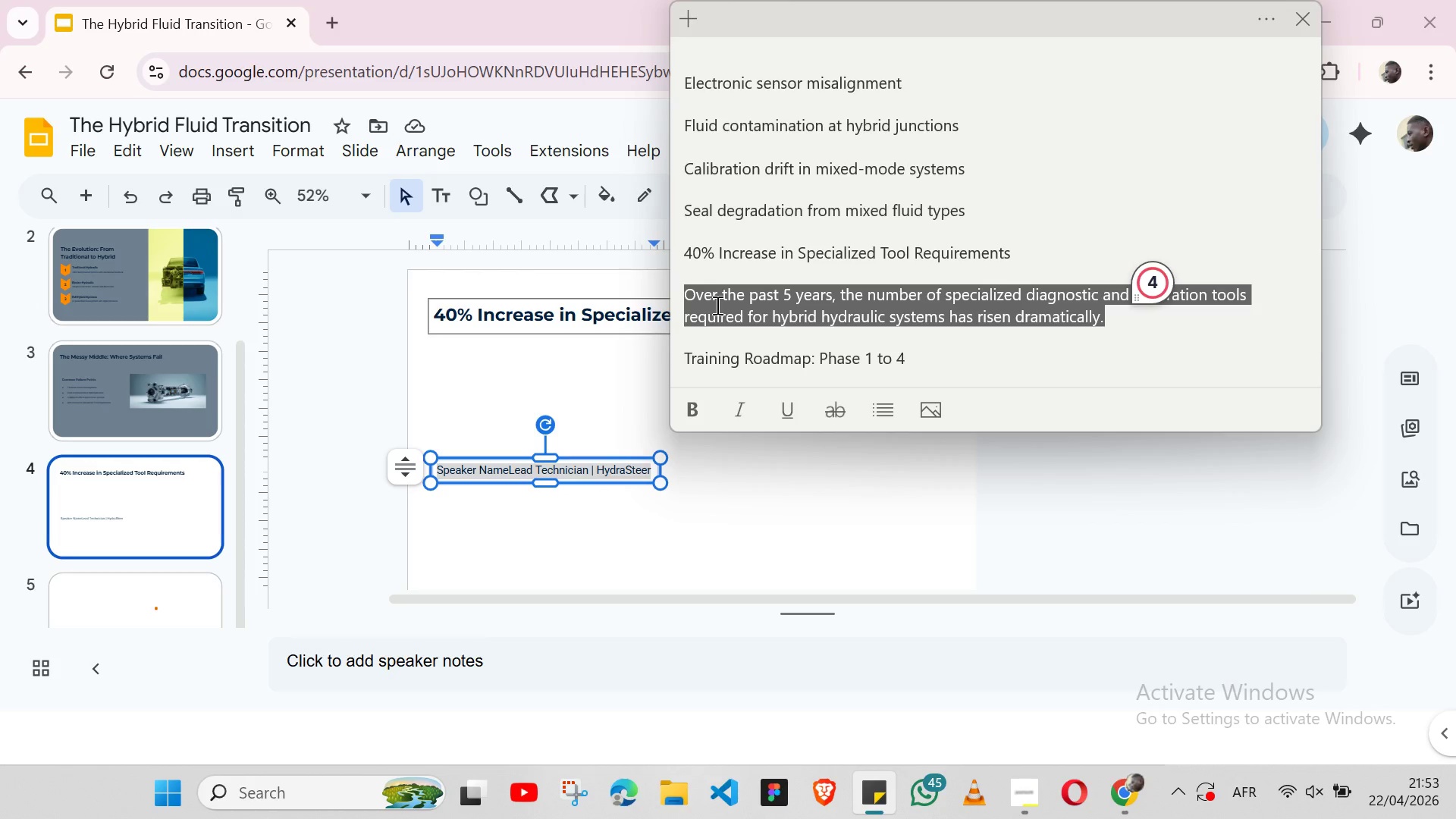 
key(Control+C)
 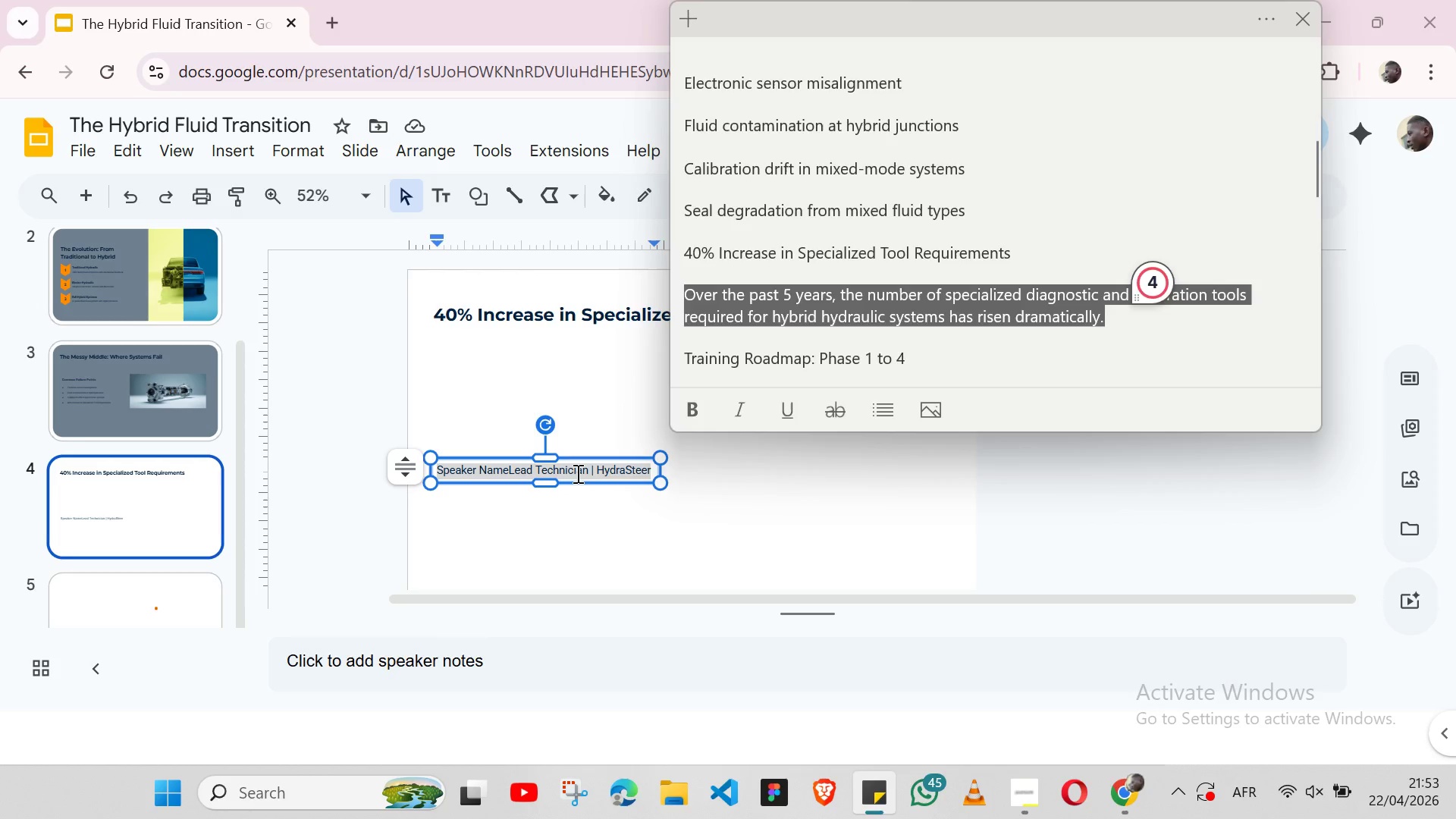 
double_click([576, 473])
 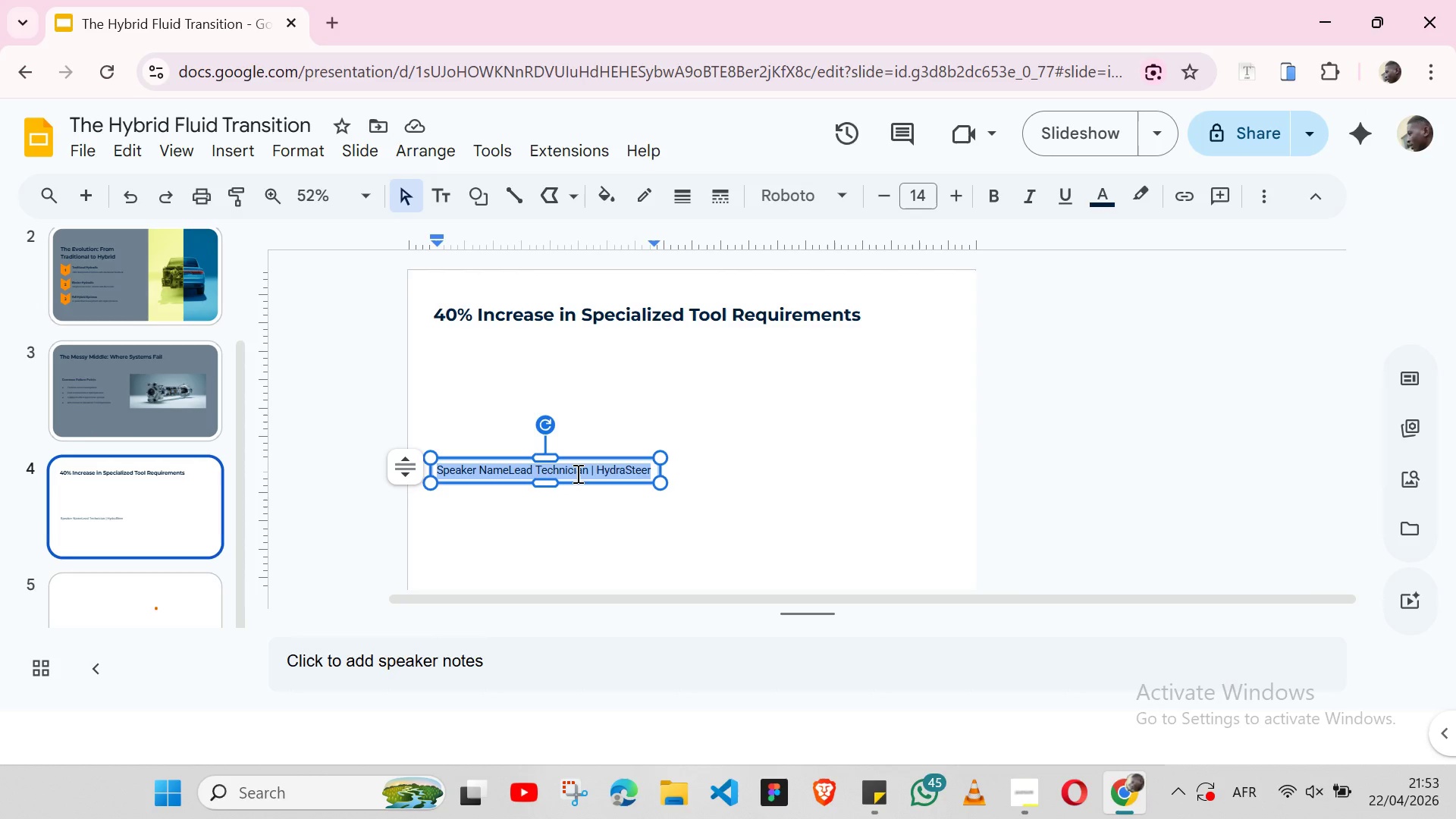 
triple_click([576, 473])
 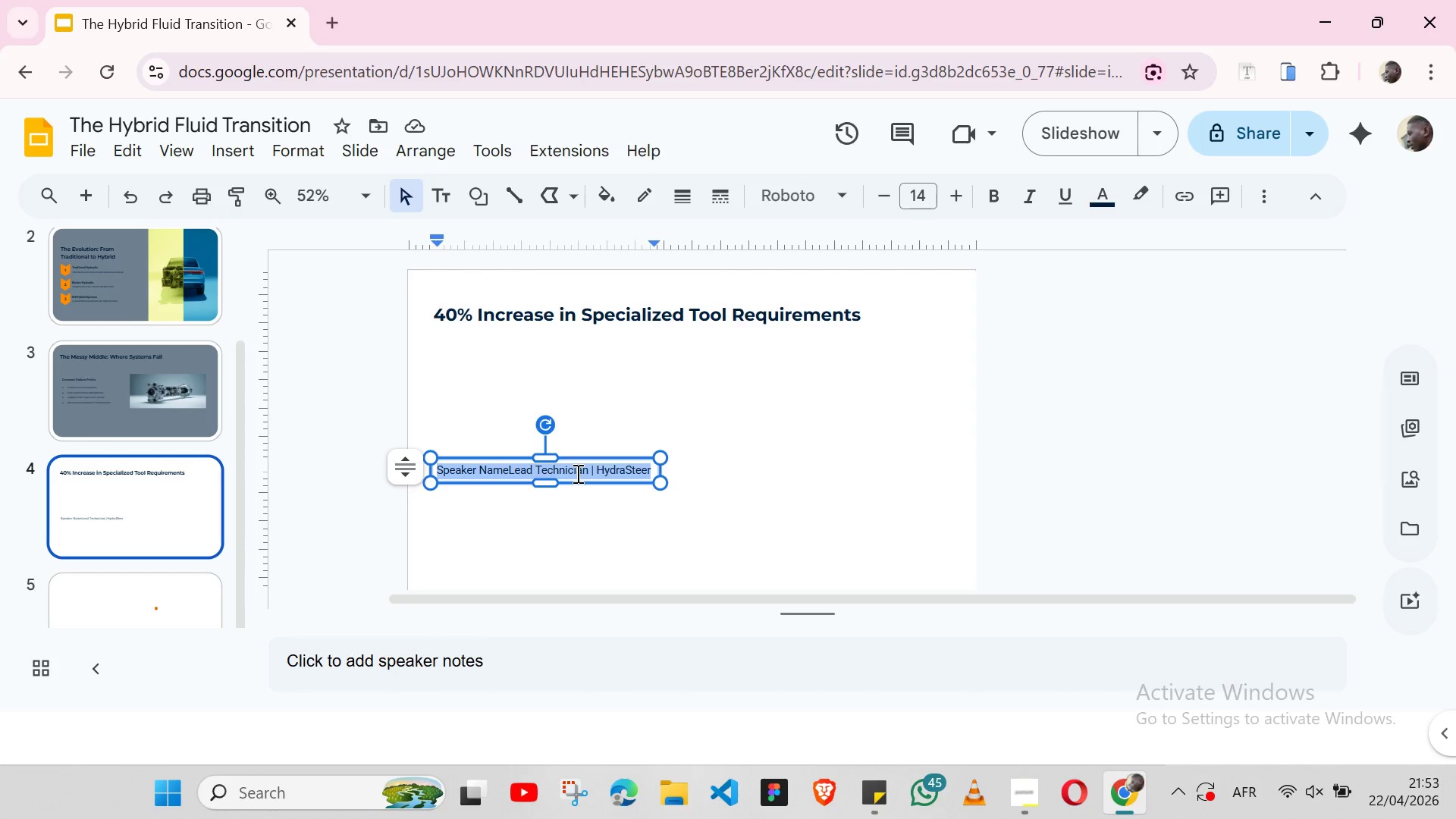 
key(Control+V)
 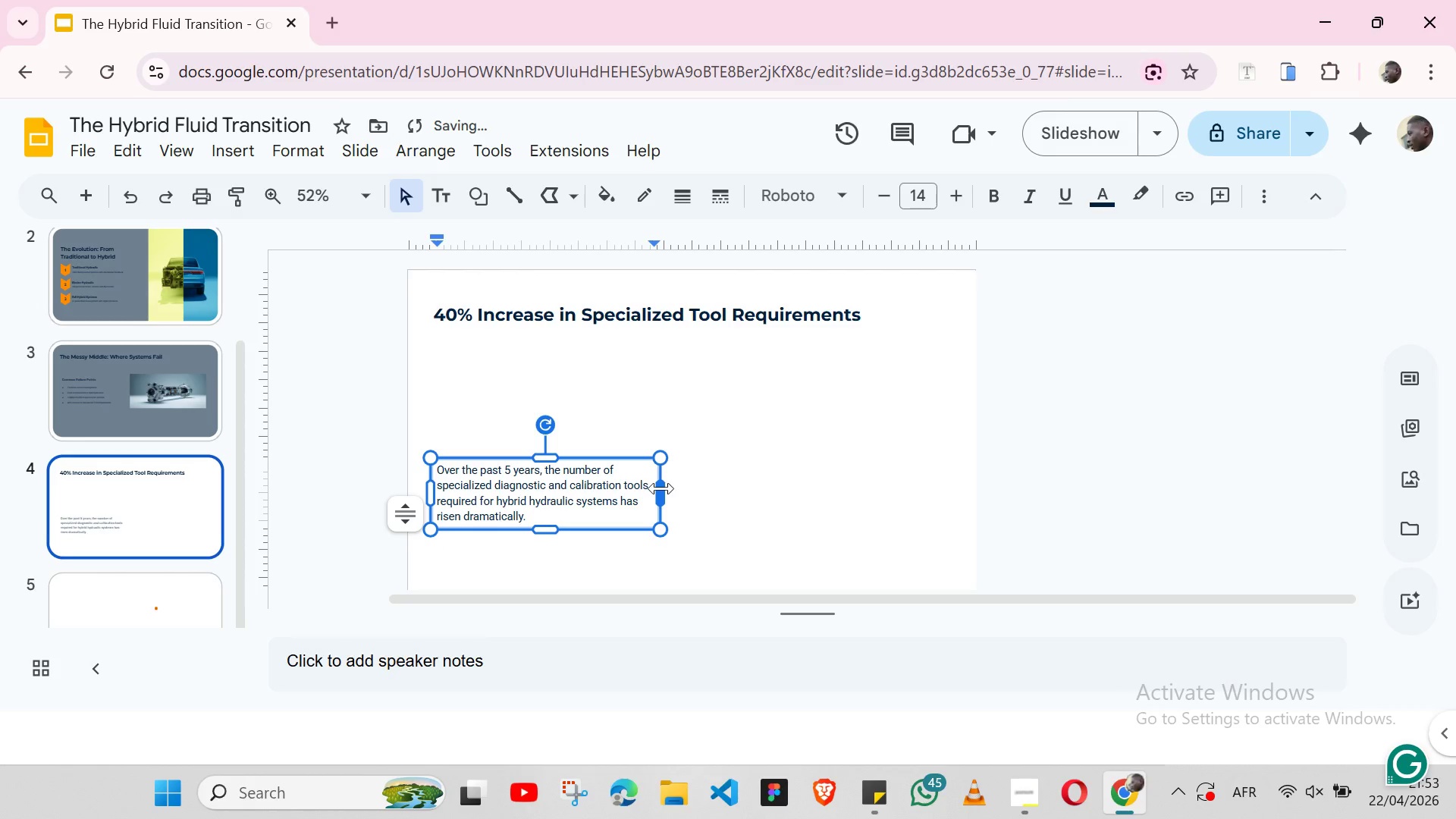 
left_click_drag(start_coordinate=[661, 488], to_coordinate=[864, 476])
 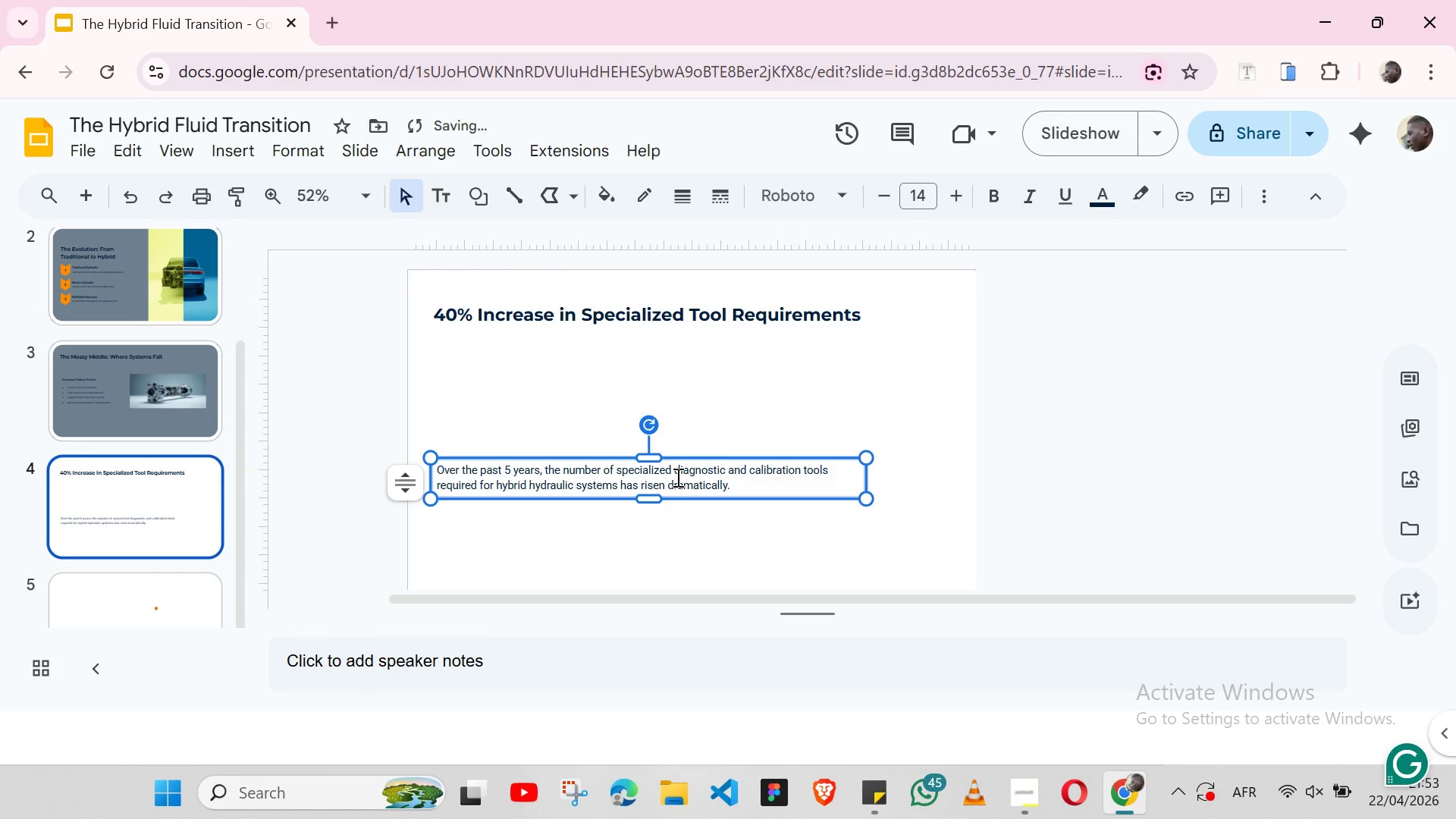 
double_click([676, 477])
 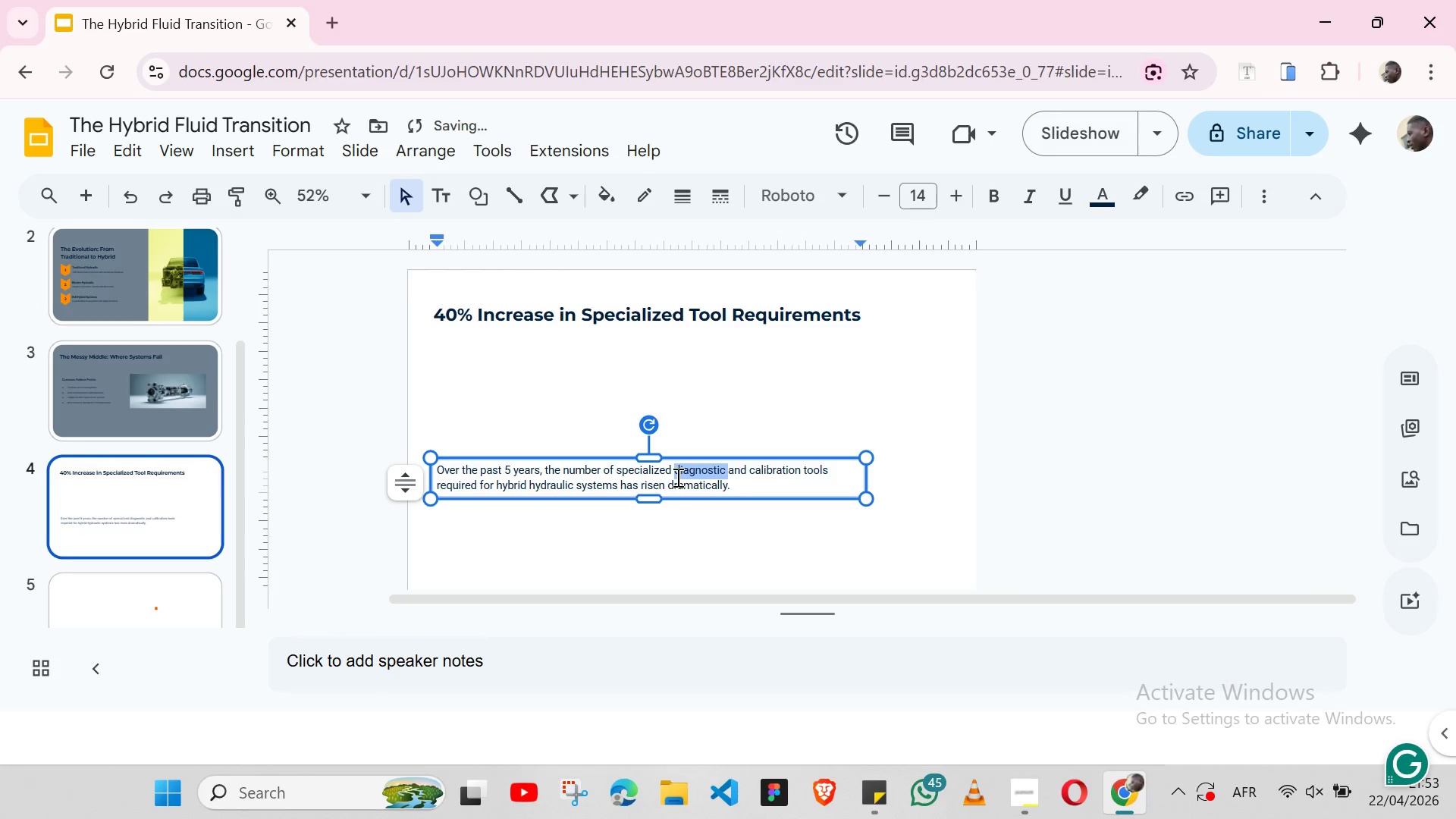 
triple_click([676, 477])
 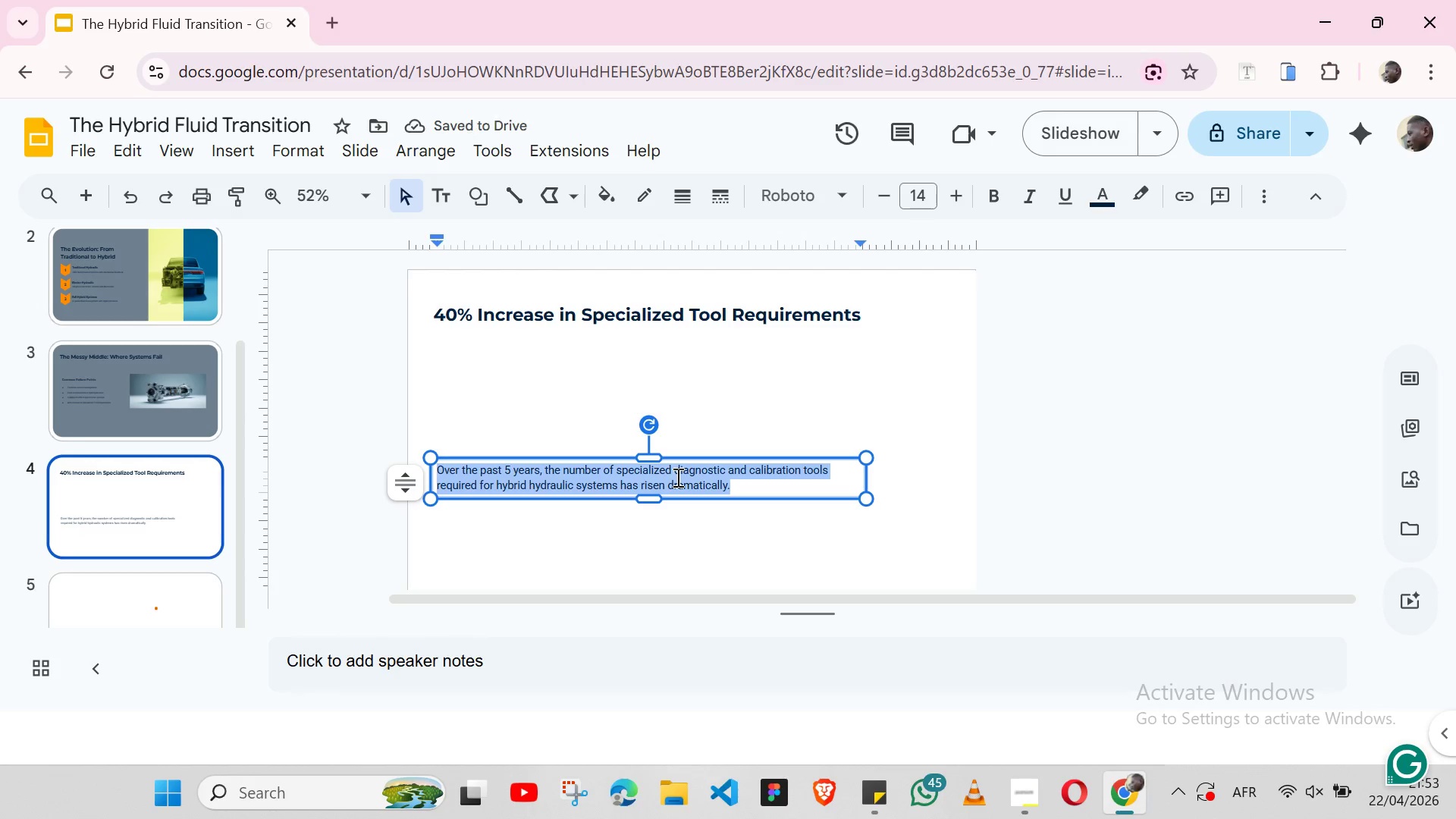 
left_click([676, 477])
 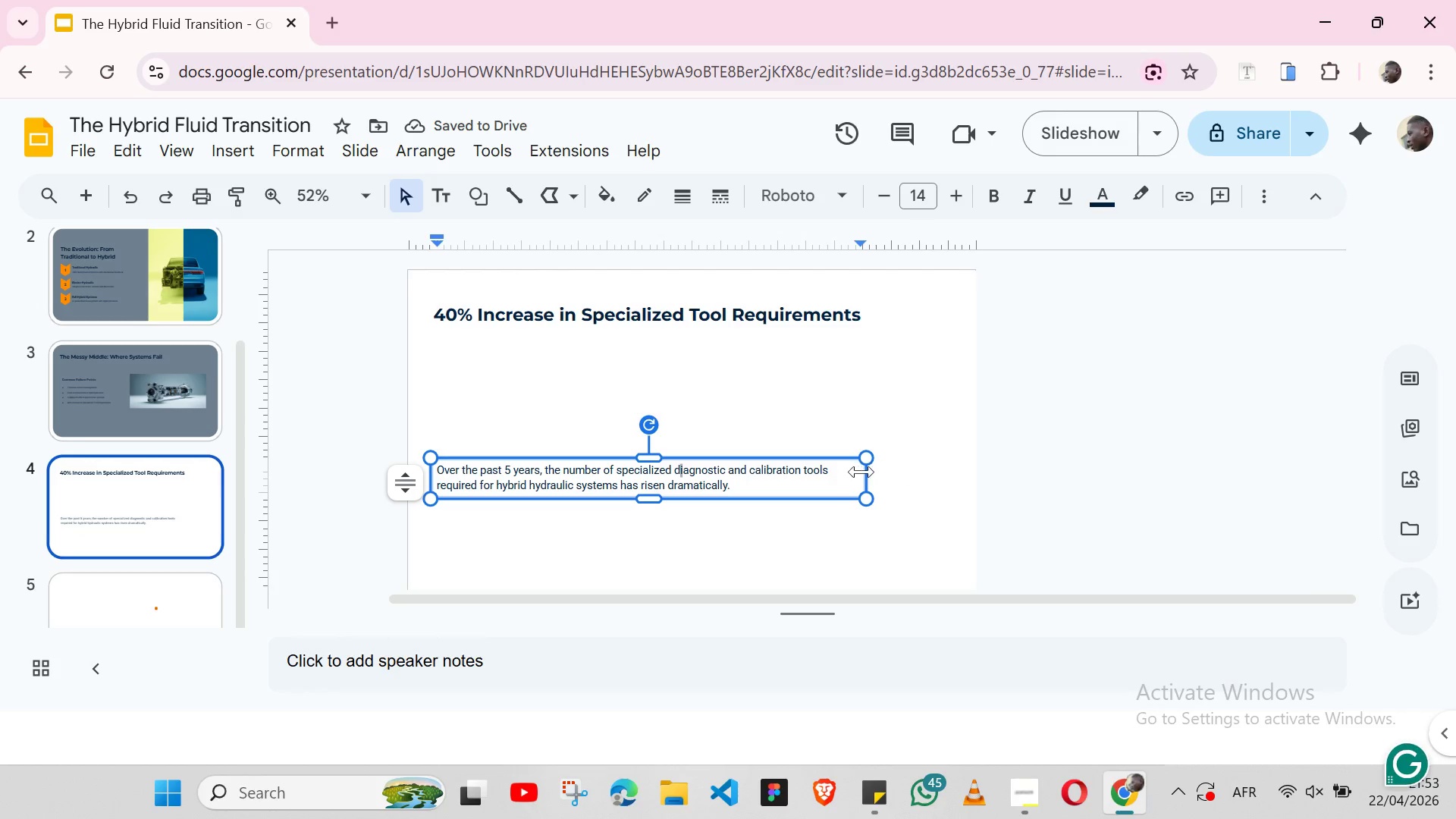 
left_click_drag(start_coordinate=[861, 472], to_coordinate=[931, 465])
 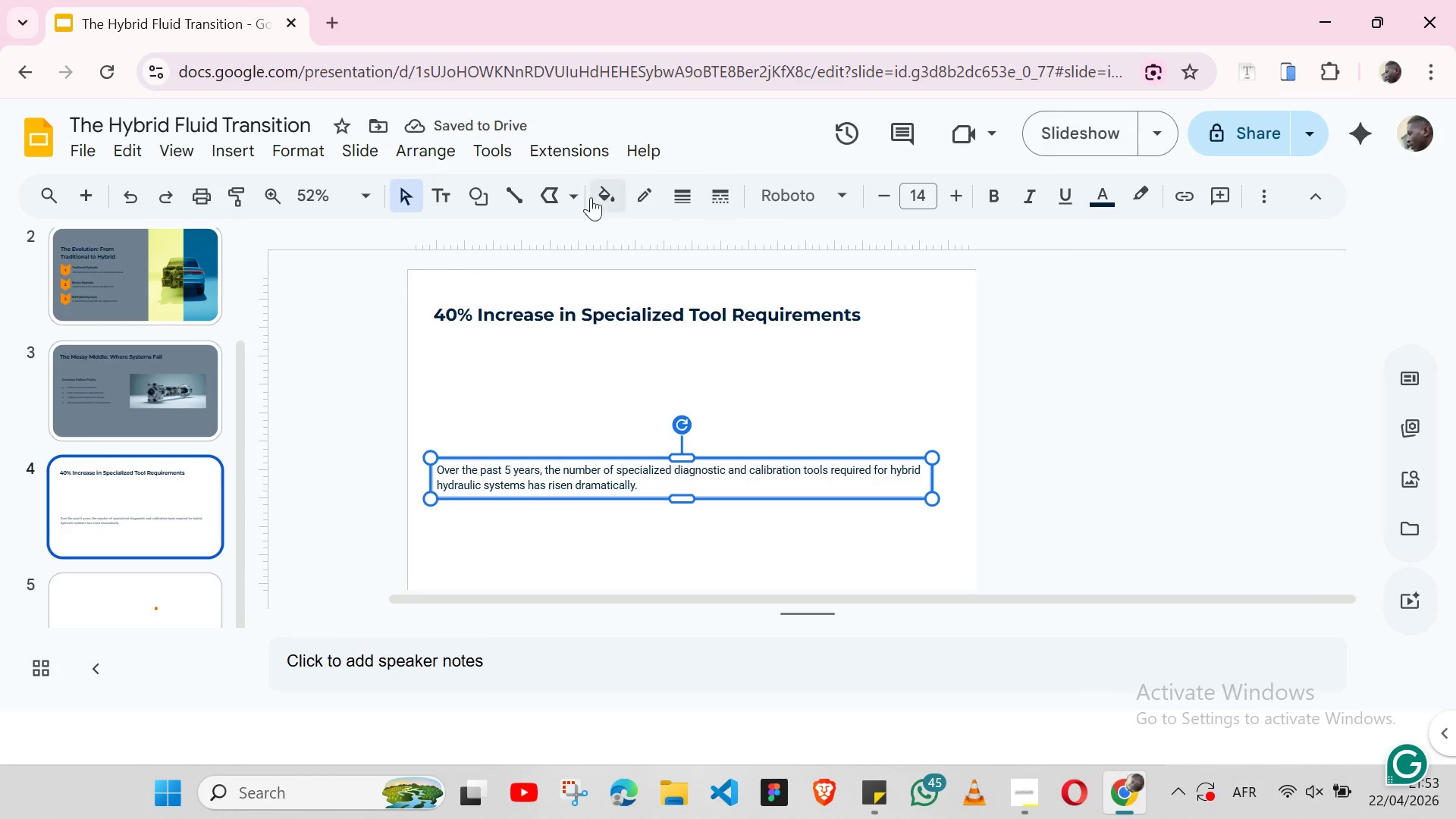 
wait(5.81)
 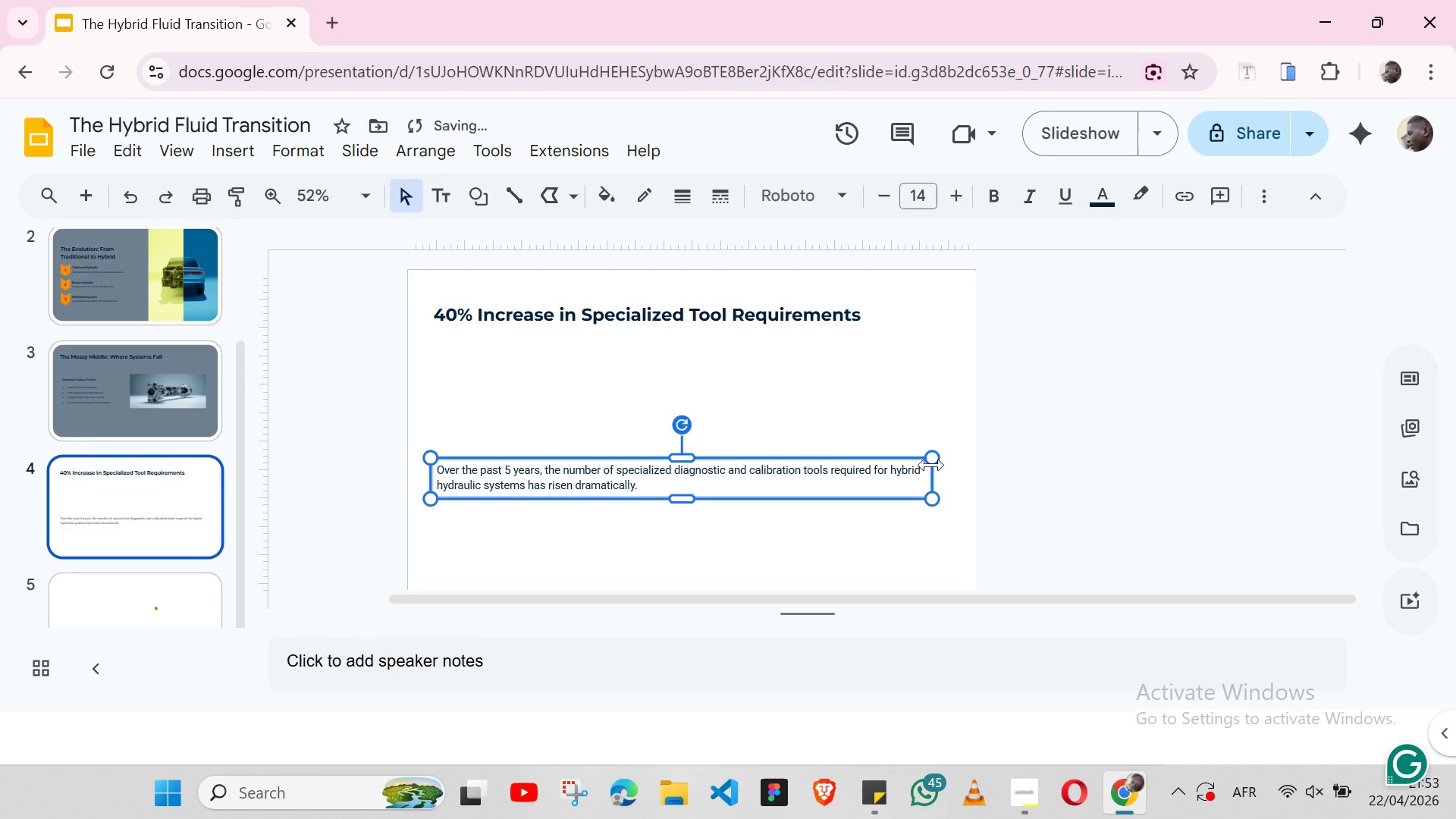 
left_click([428, 158])
 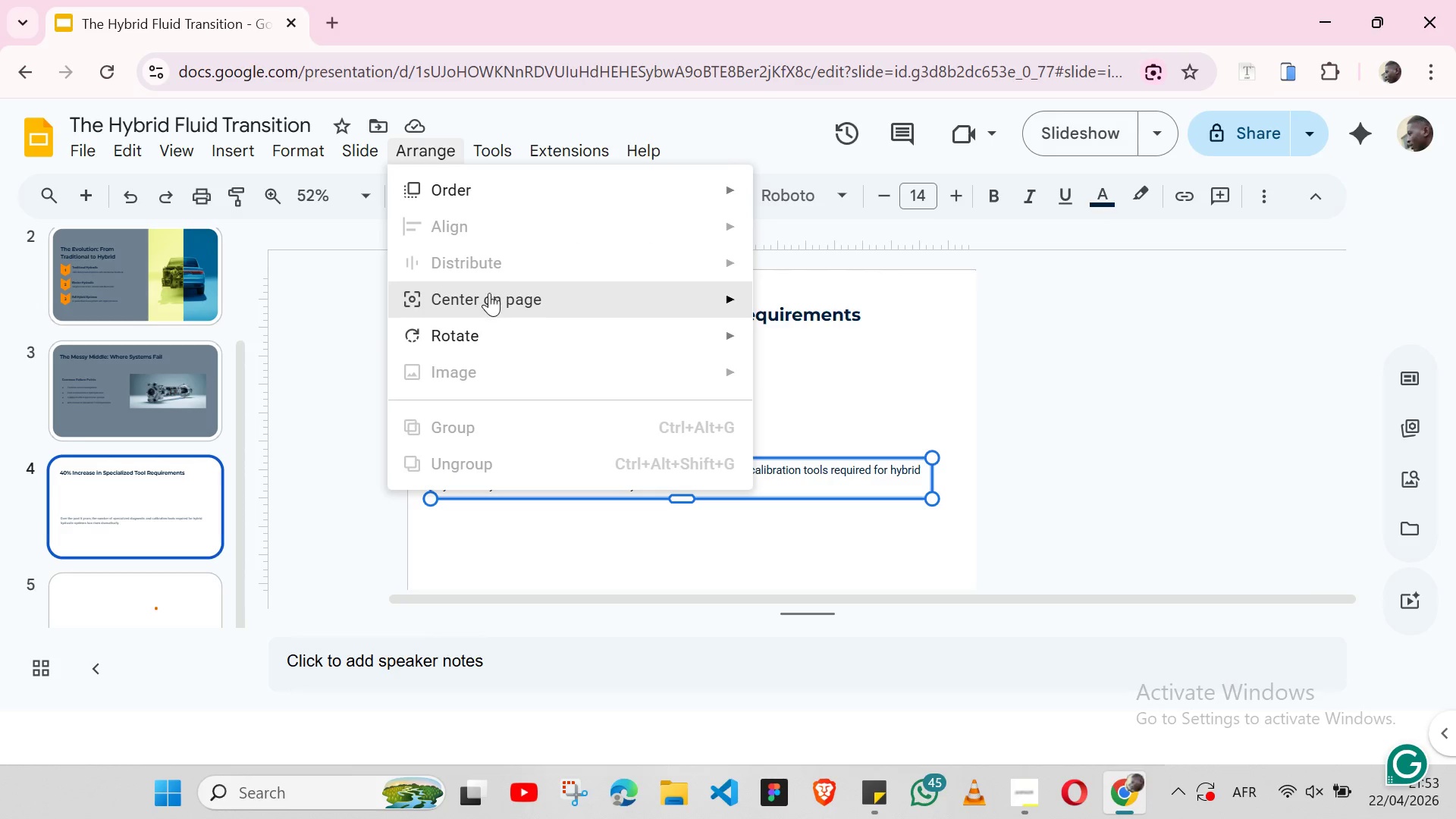 
left_click([489, 293])
 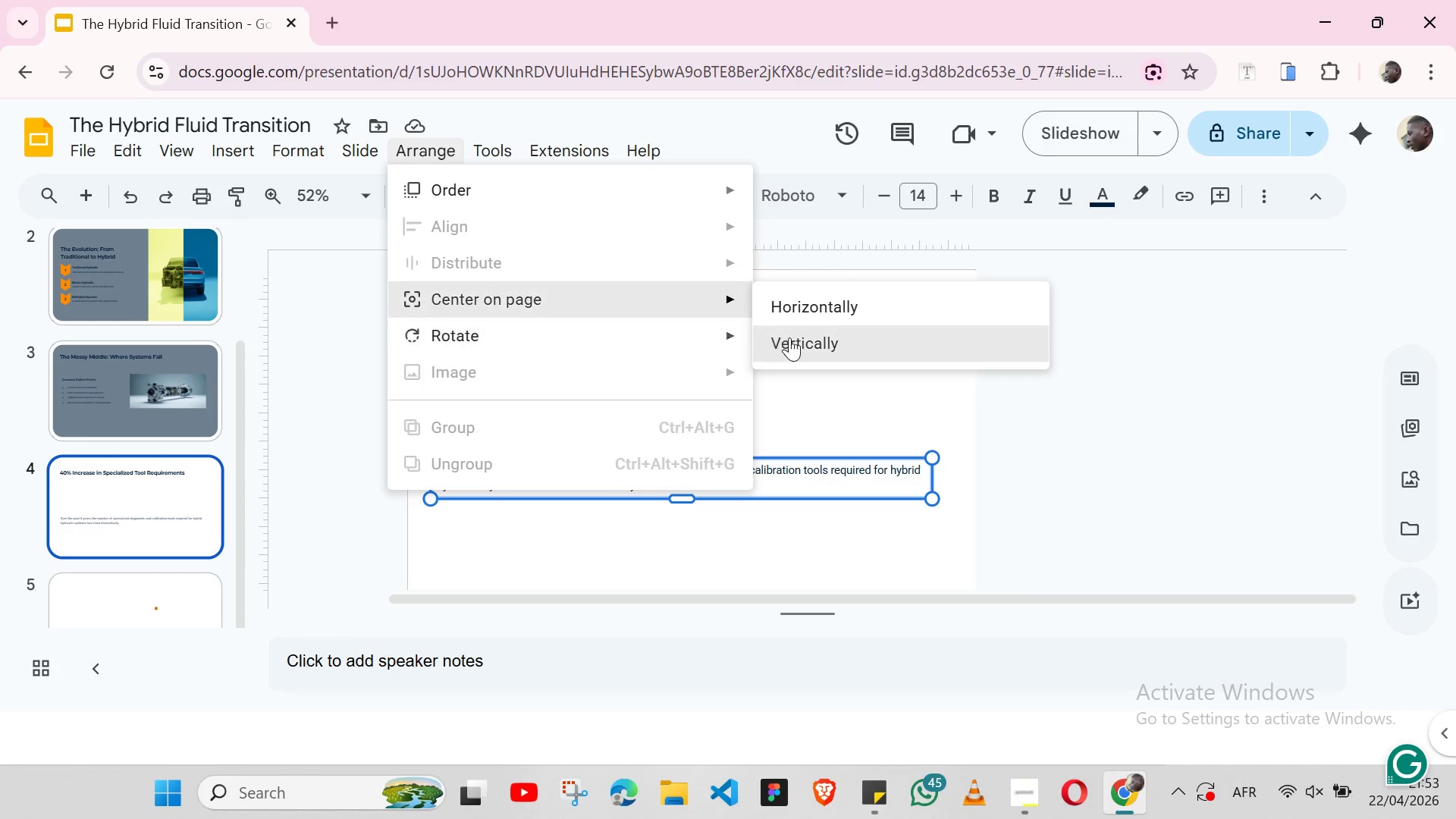 
left_click([797, 338])
 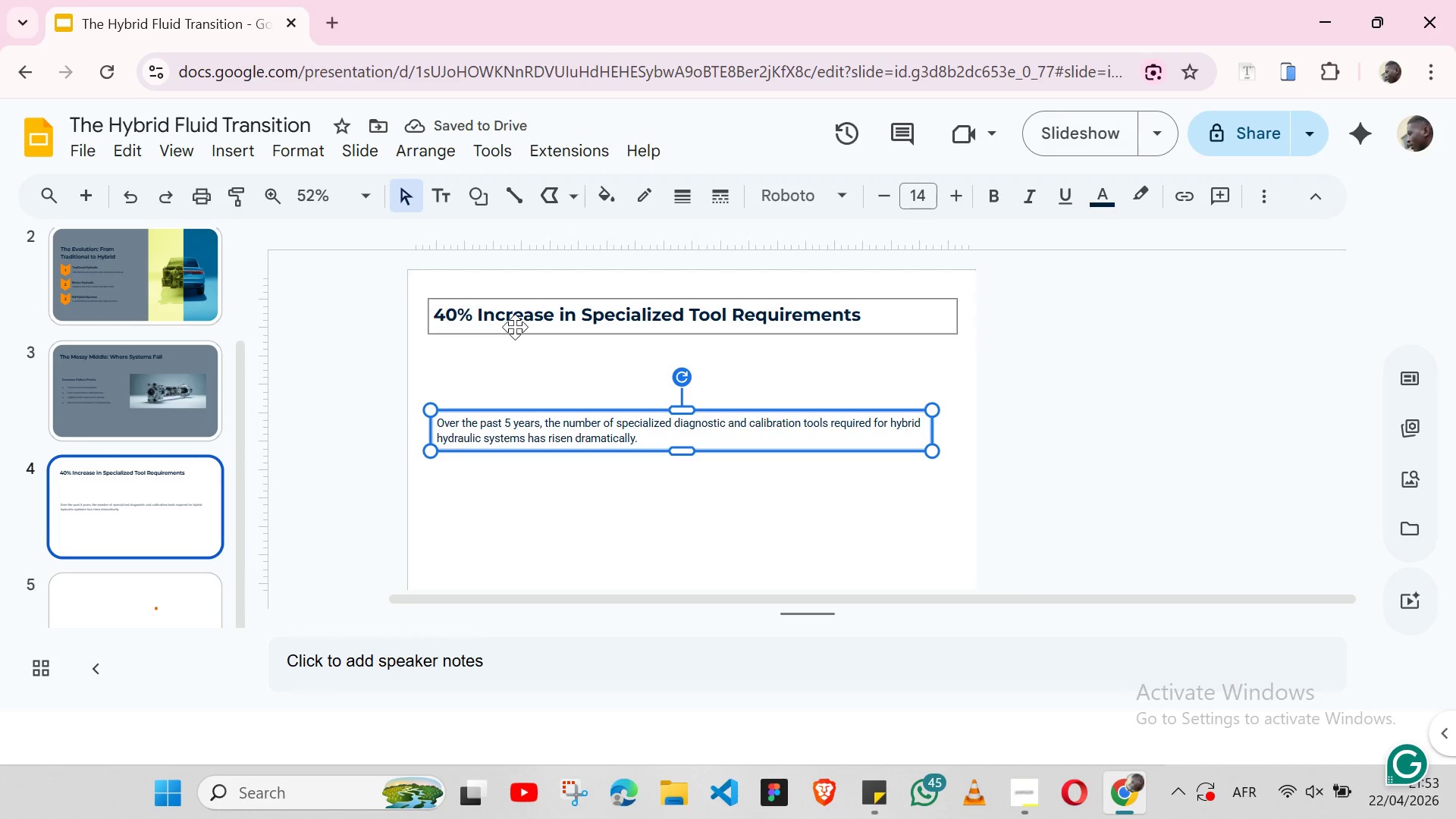 
hold_key(key=ArrowUp, duration=0.88)
 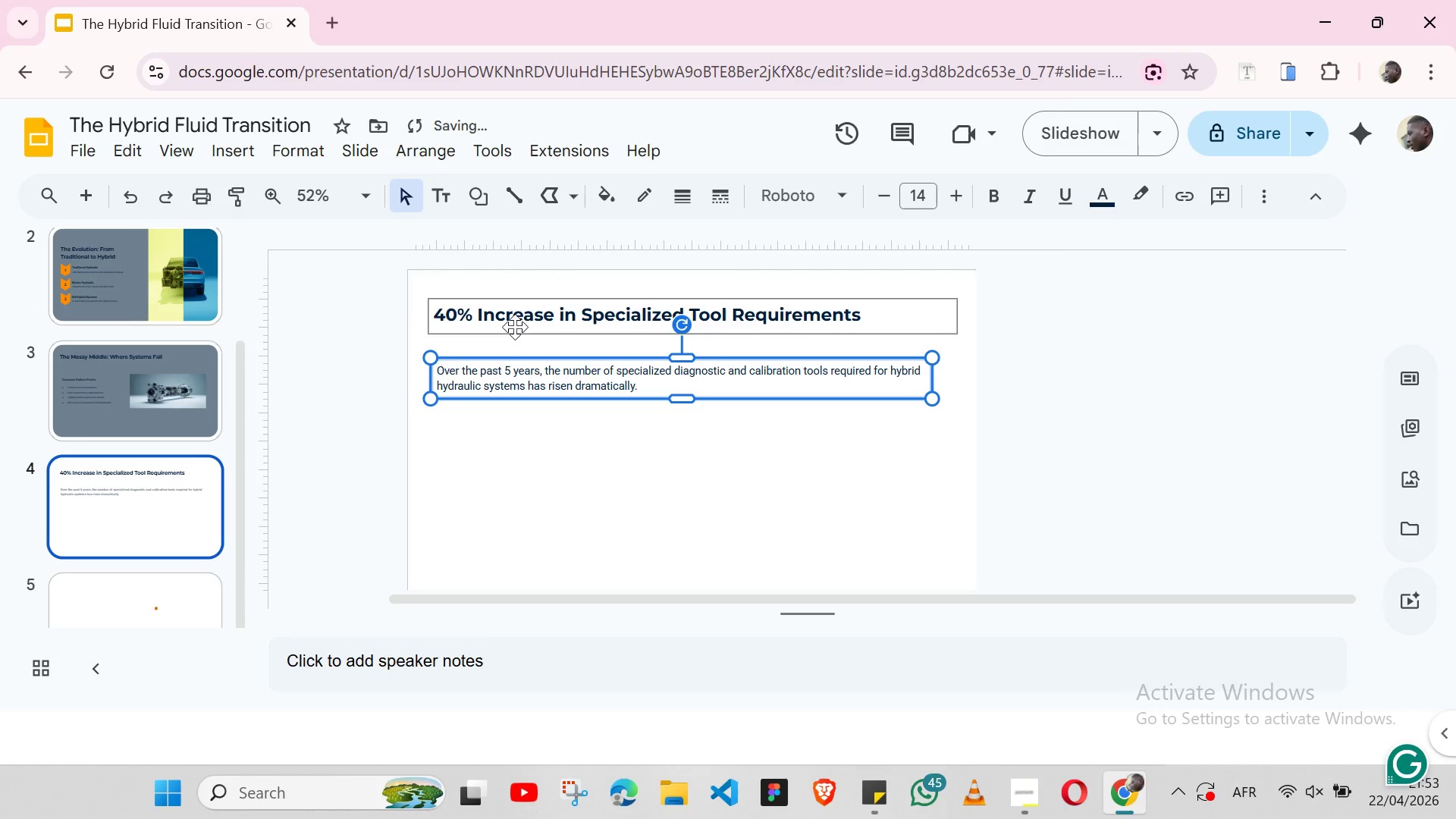 
hold_key(key=ArrowUp, duration=0.53)
 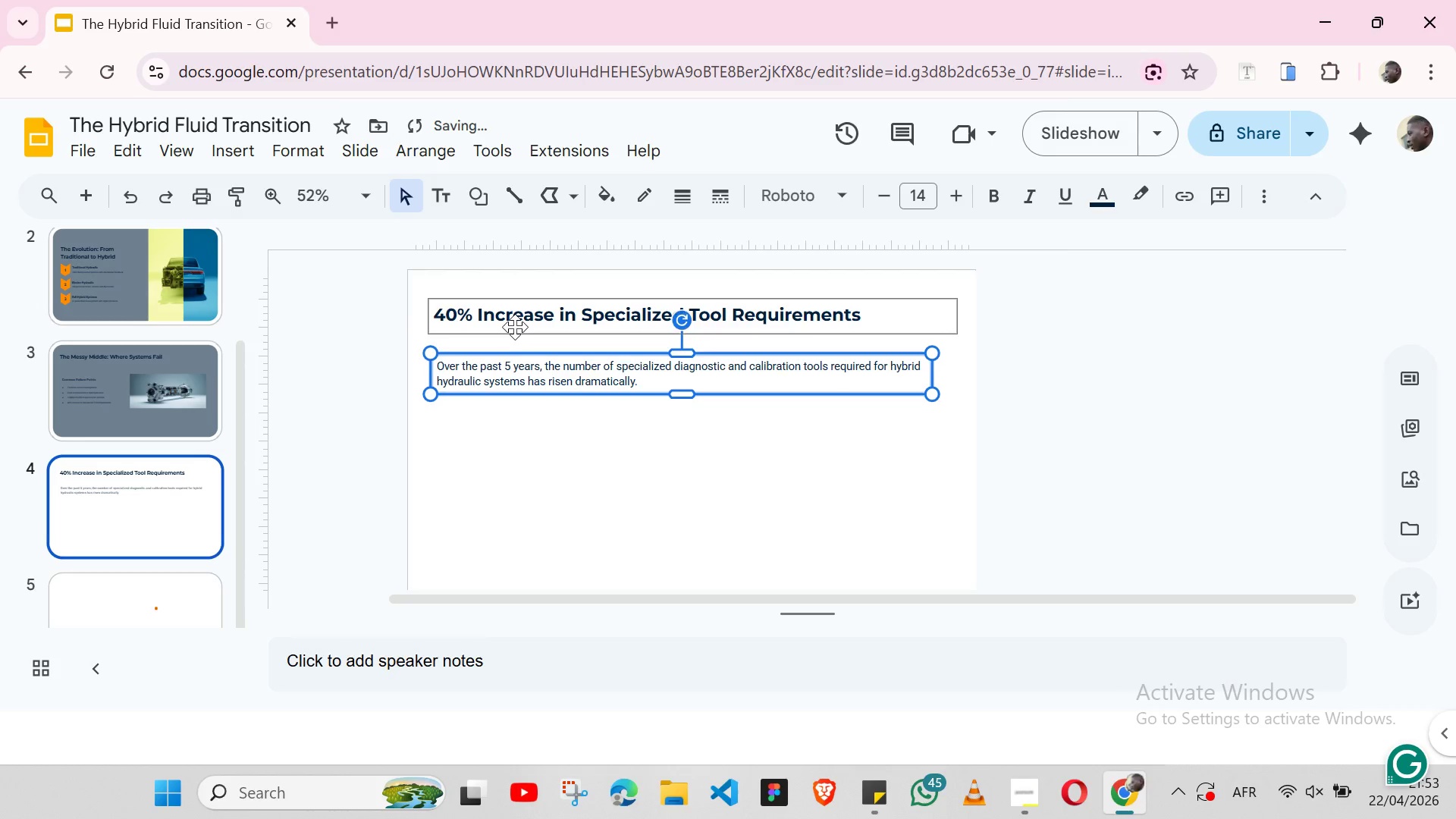 
key(Shift+ArrowUp)
 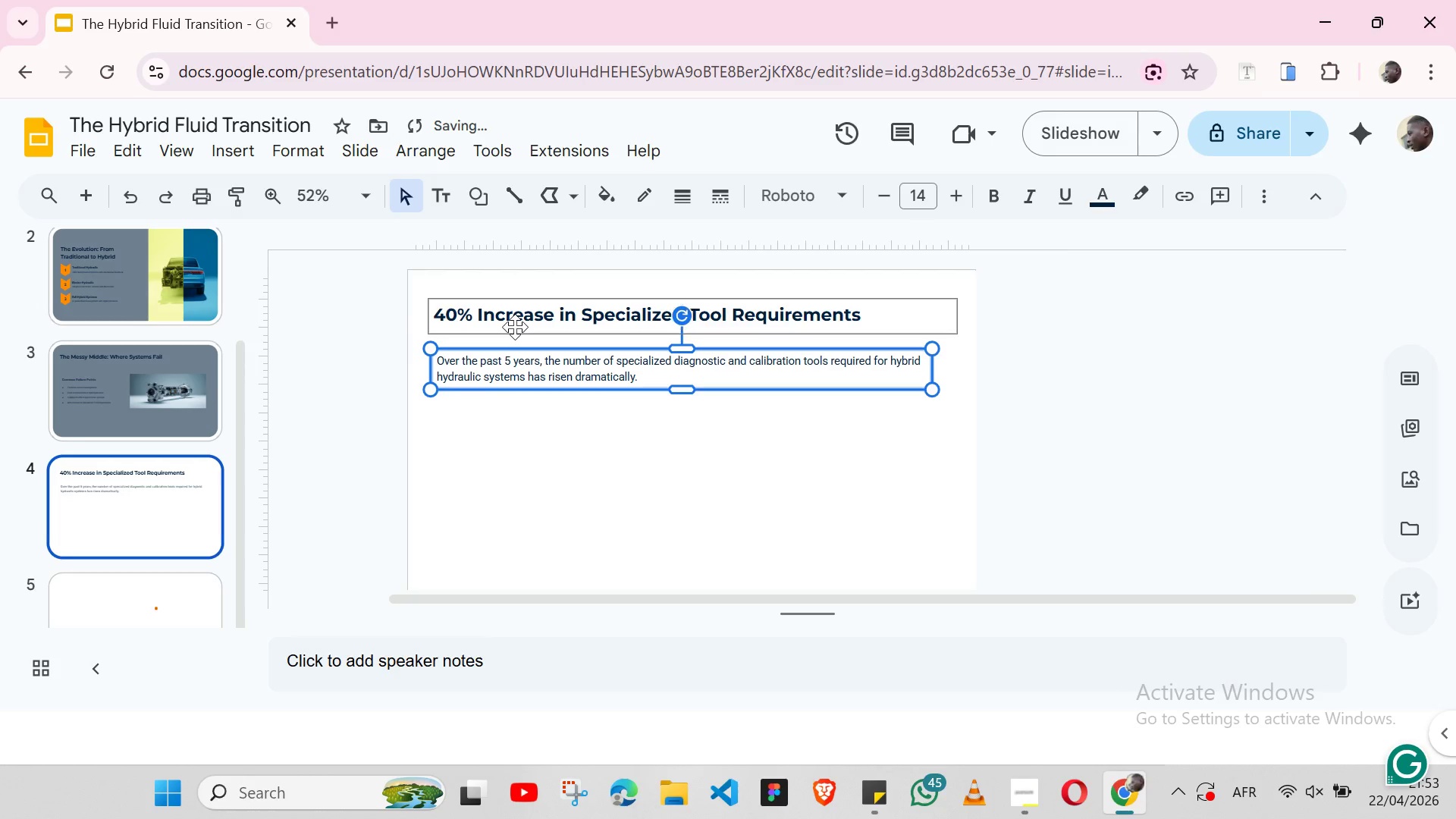 
key(Shift+ArrowUp)
 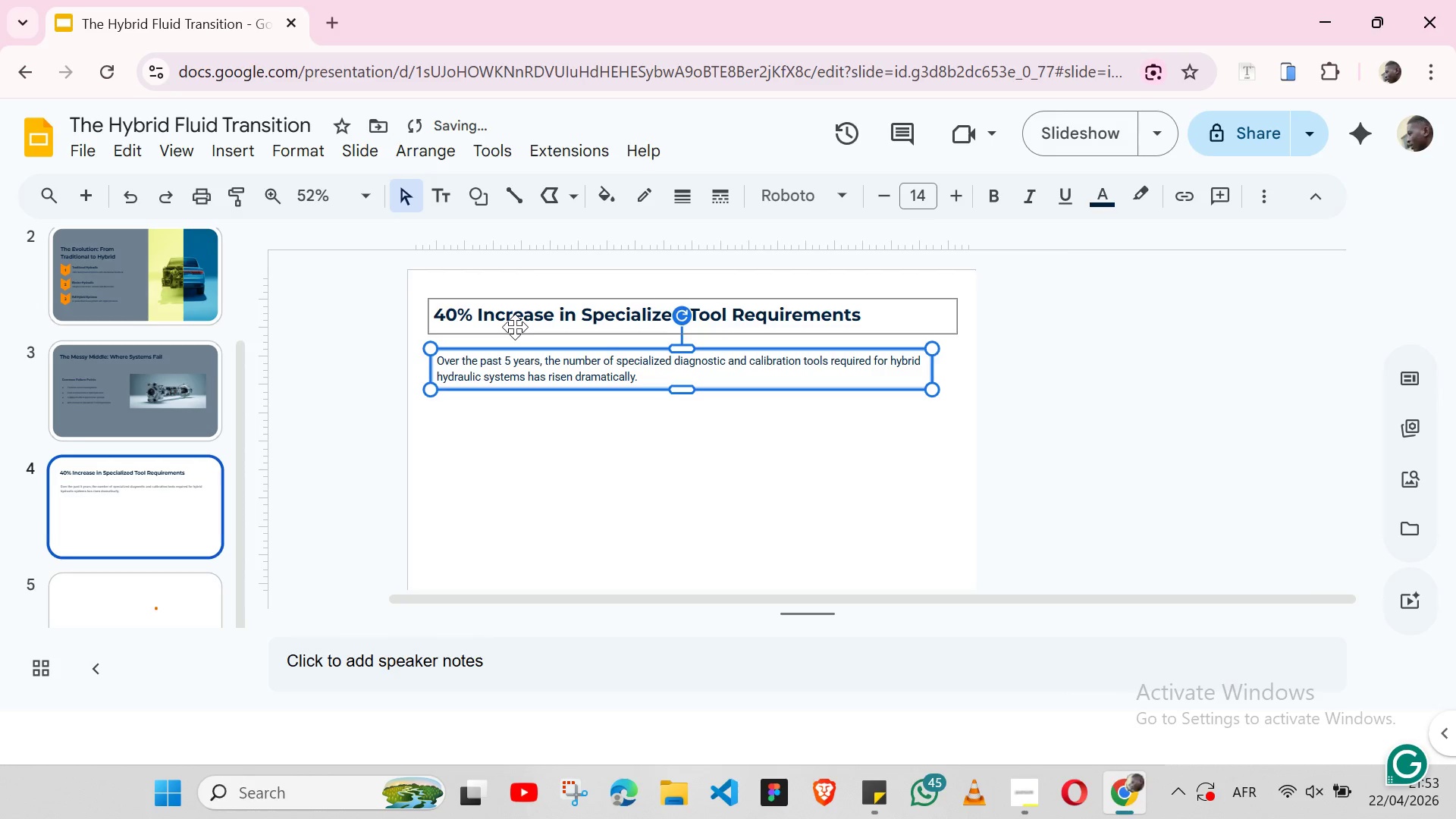 
key(Shift+ArrowUp)
 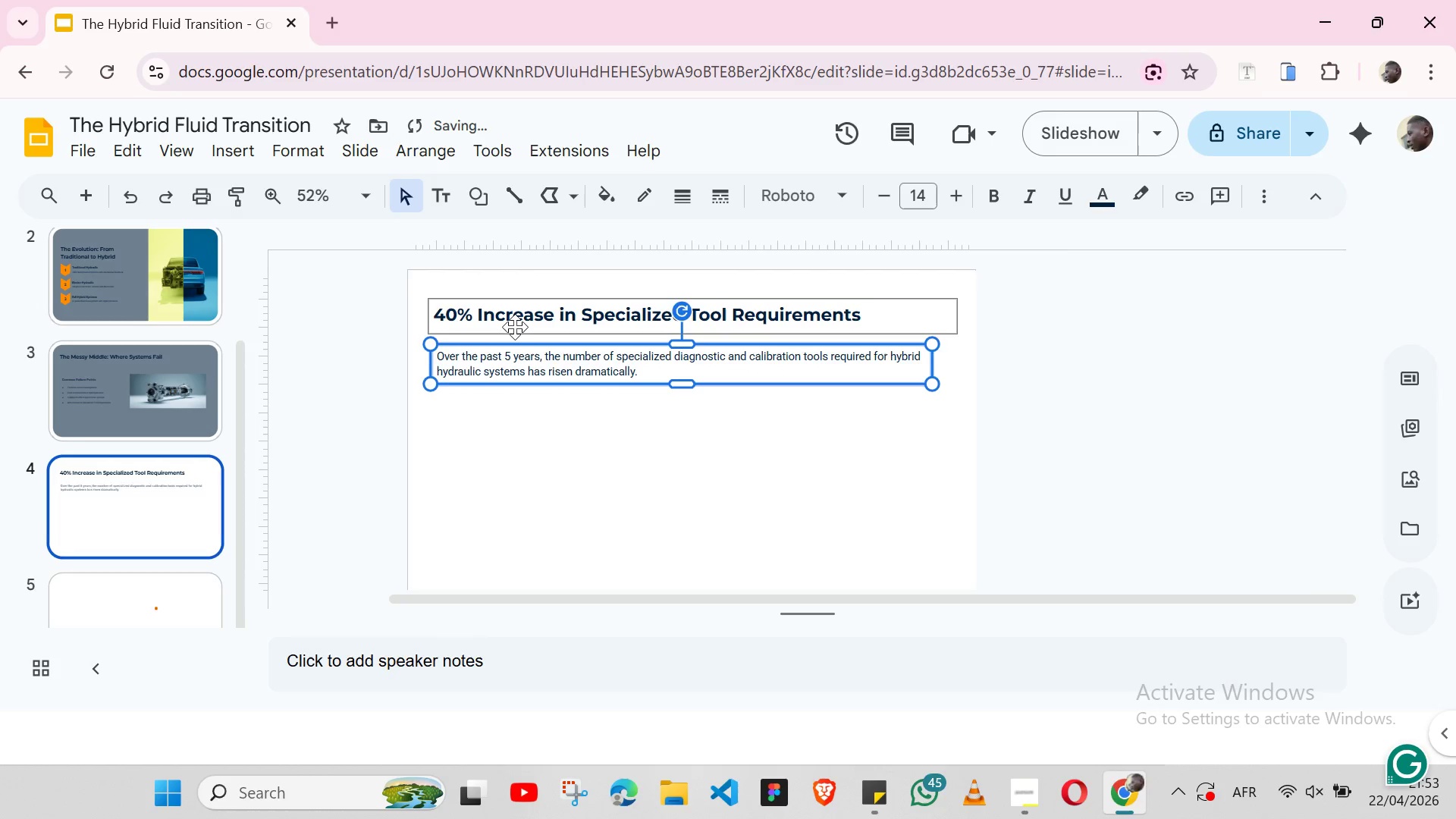 
key(Shift+ArrowUp)
 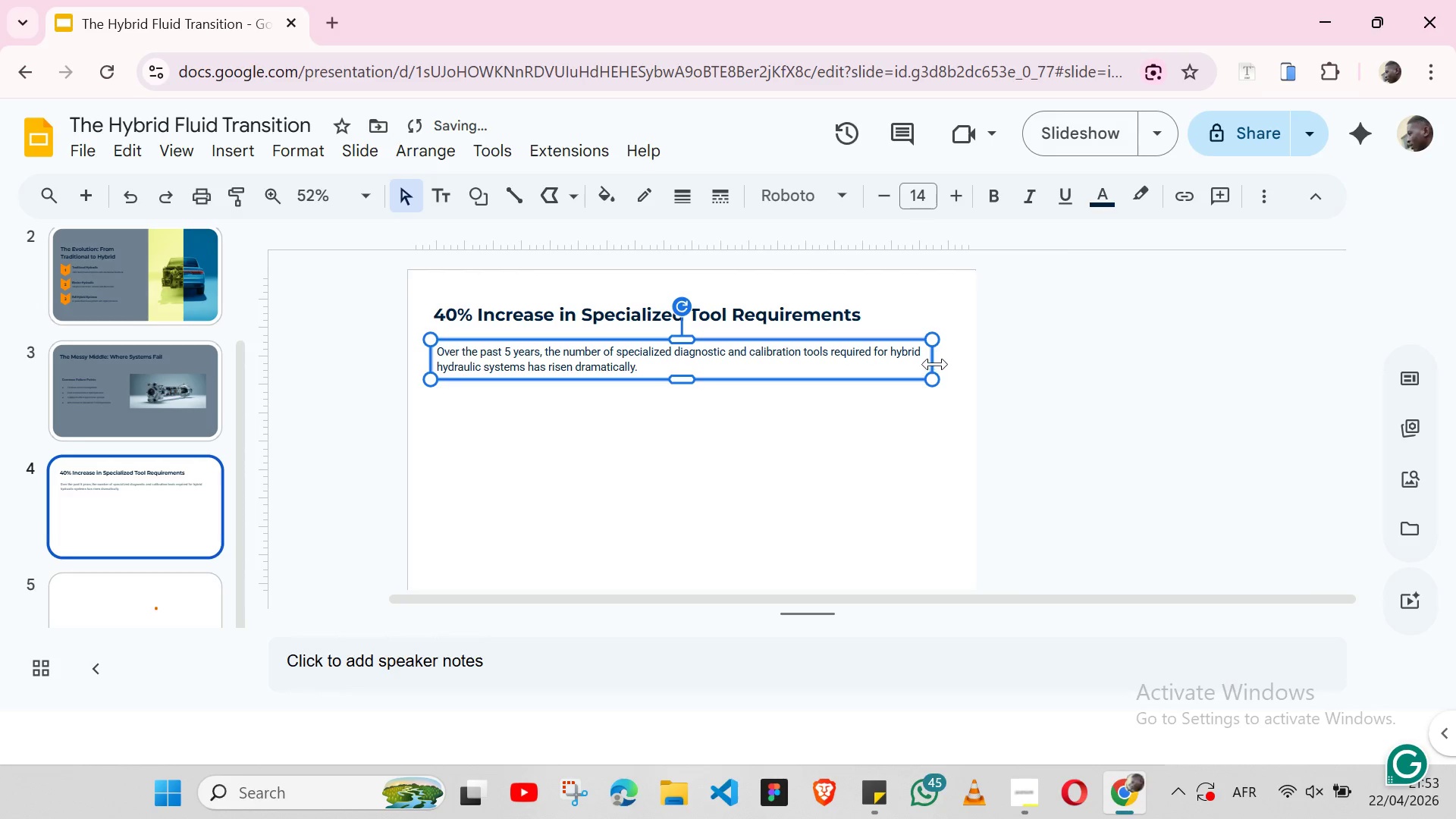 
left_click_drag(start_coordinate=[935, 363], to_coordinate=[952, 360])
 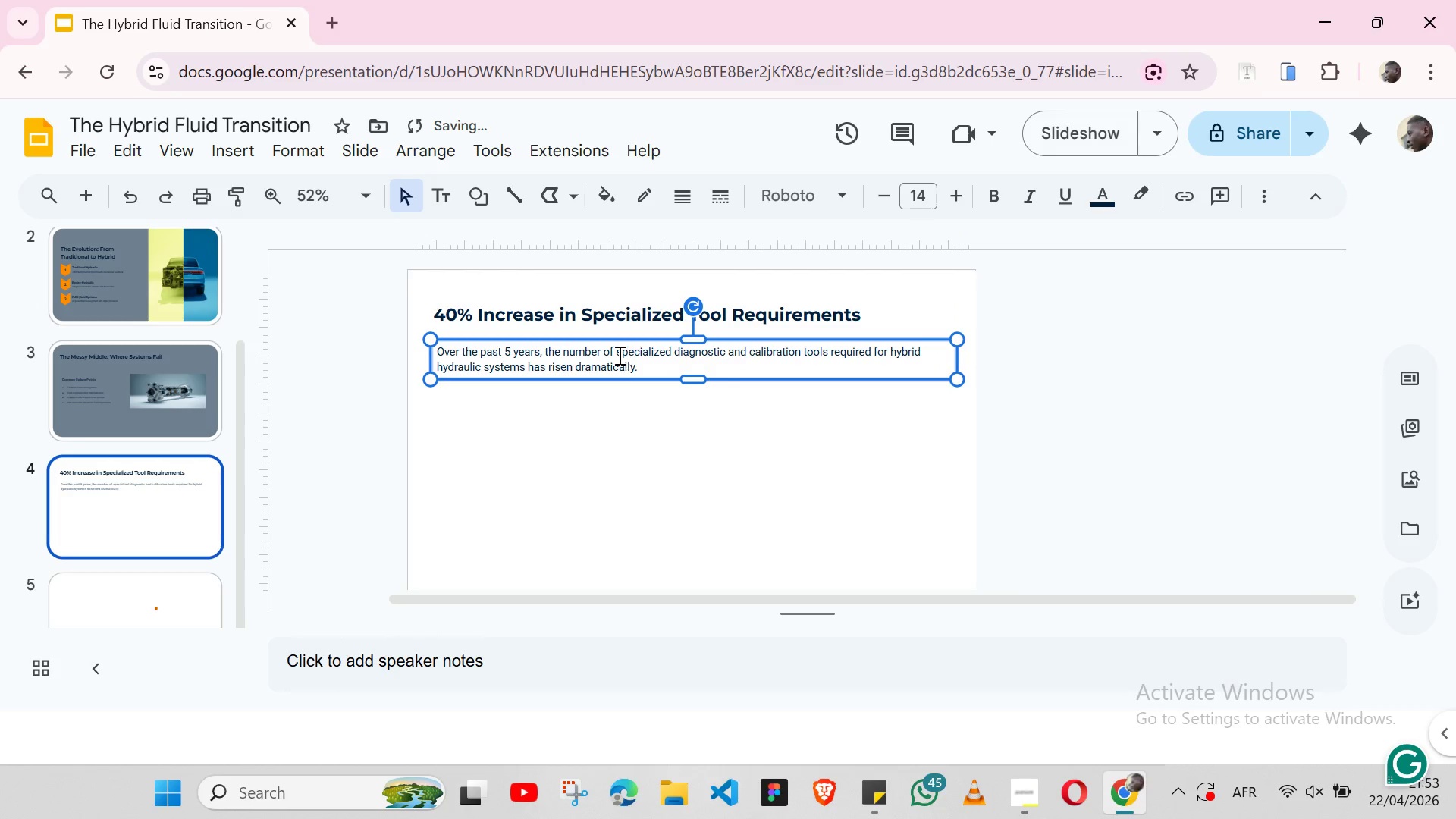 
double_click([618, 355])
 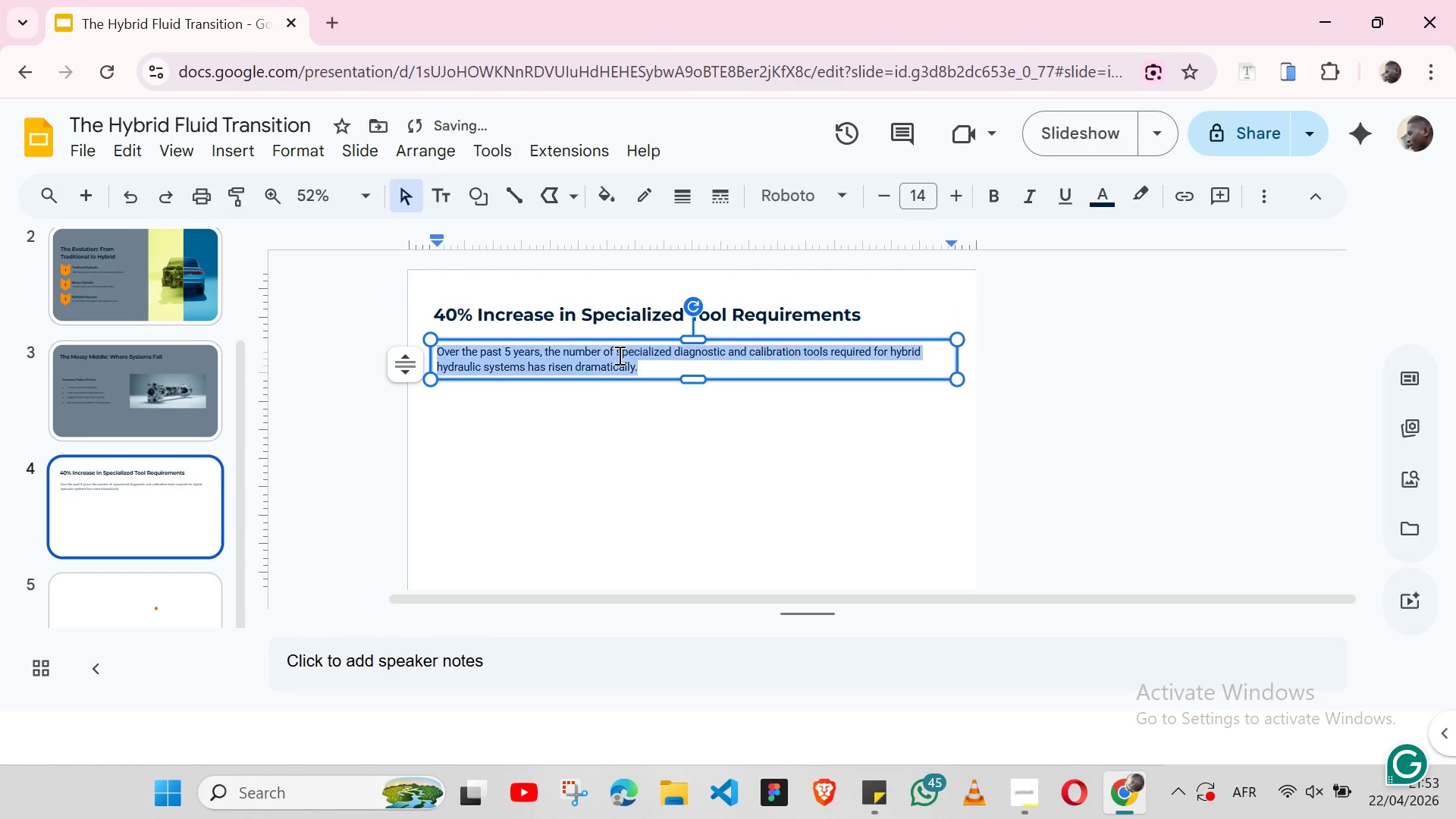 
triple_click([618, 355])
 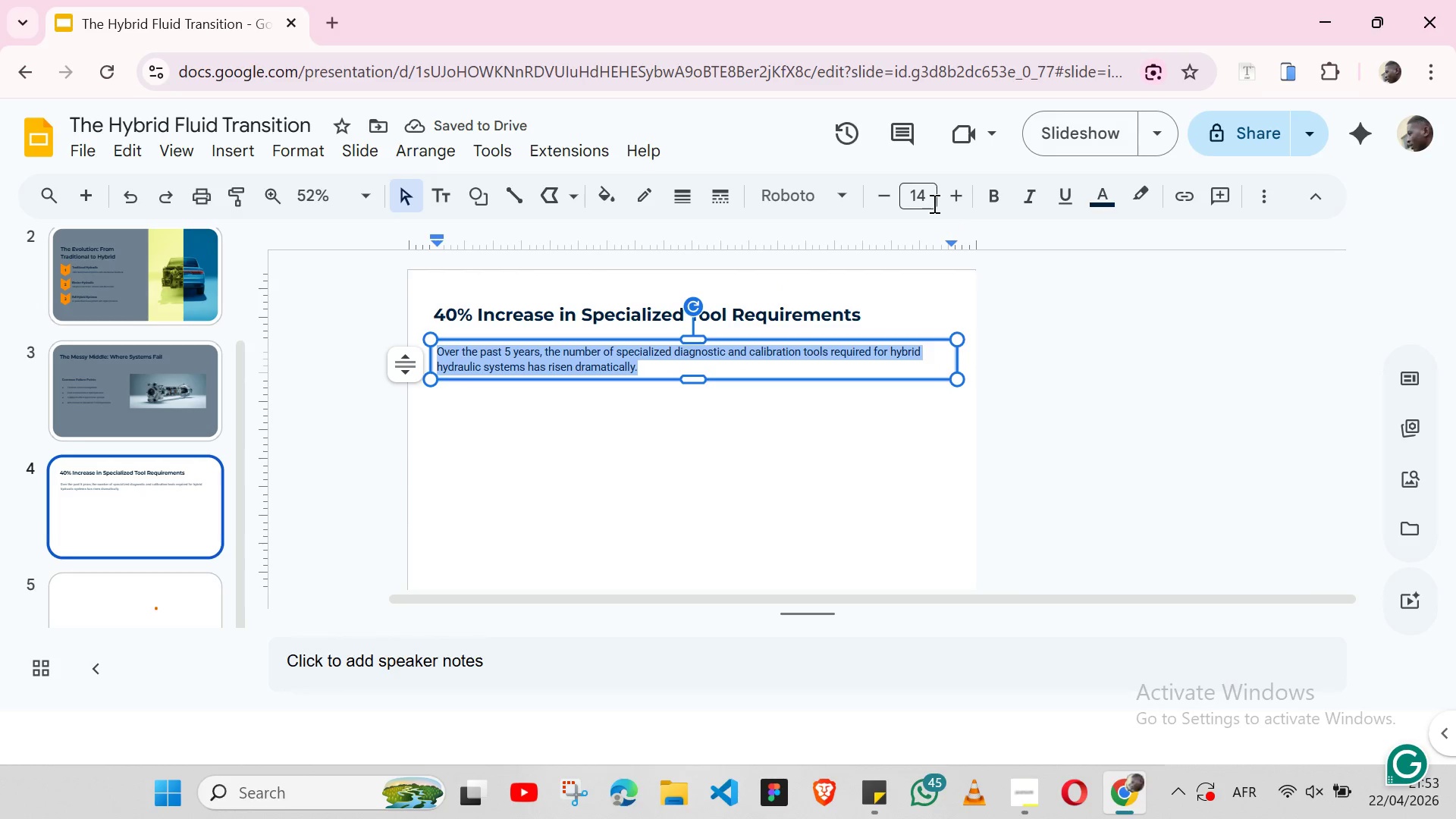 
left_click([927, 202])
 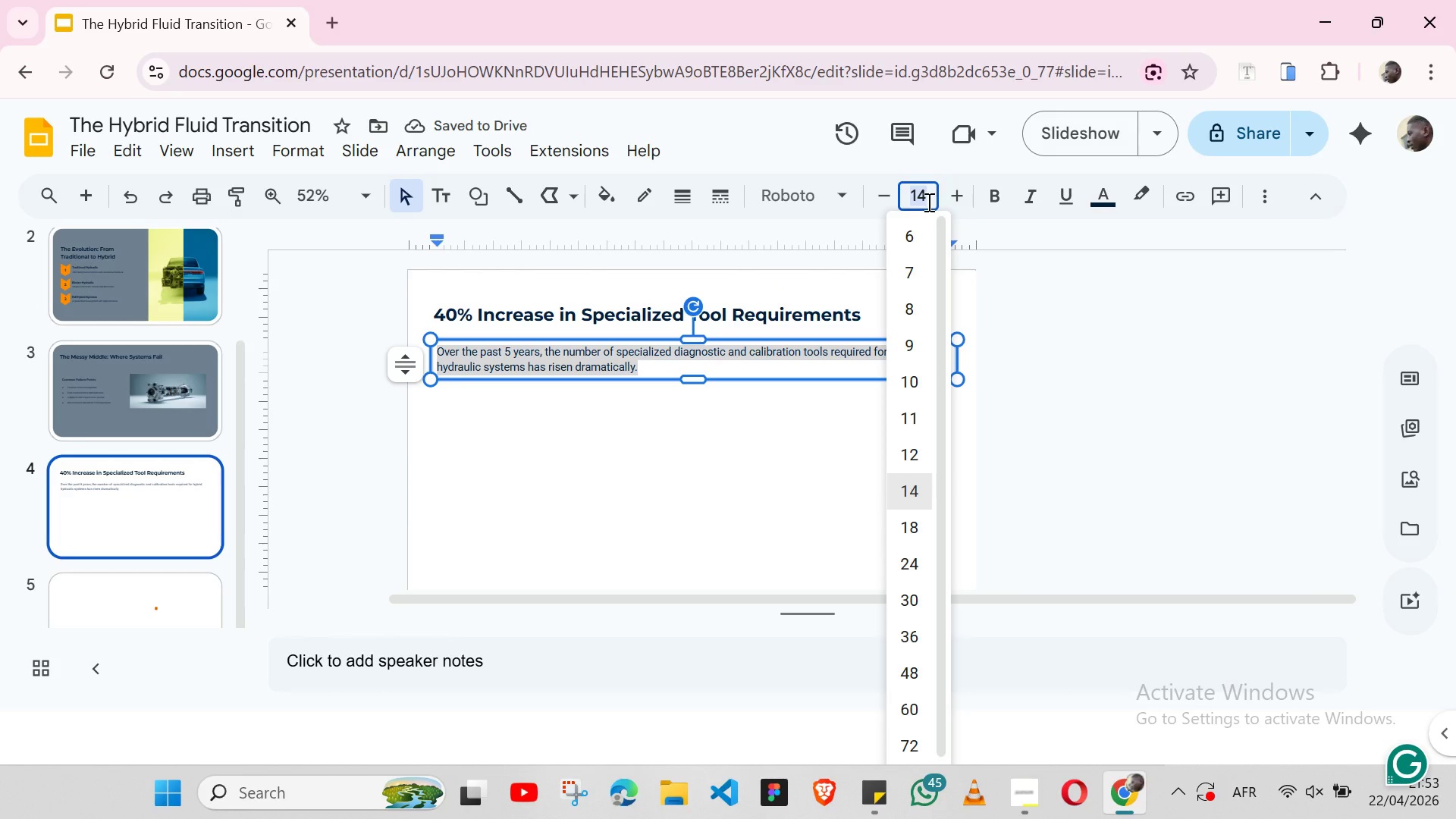 
type(11)
 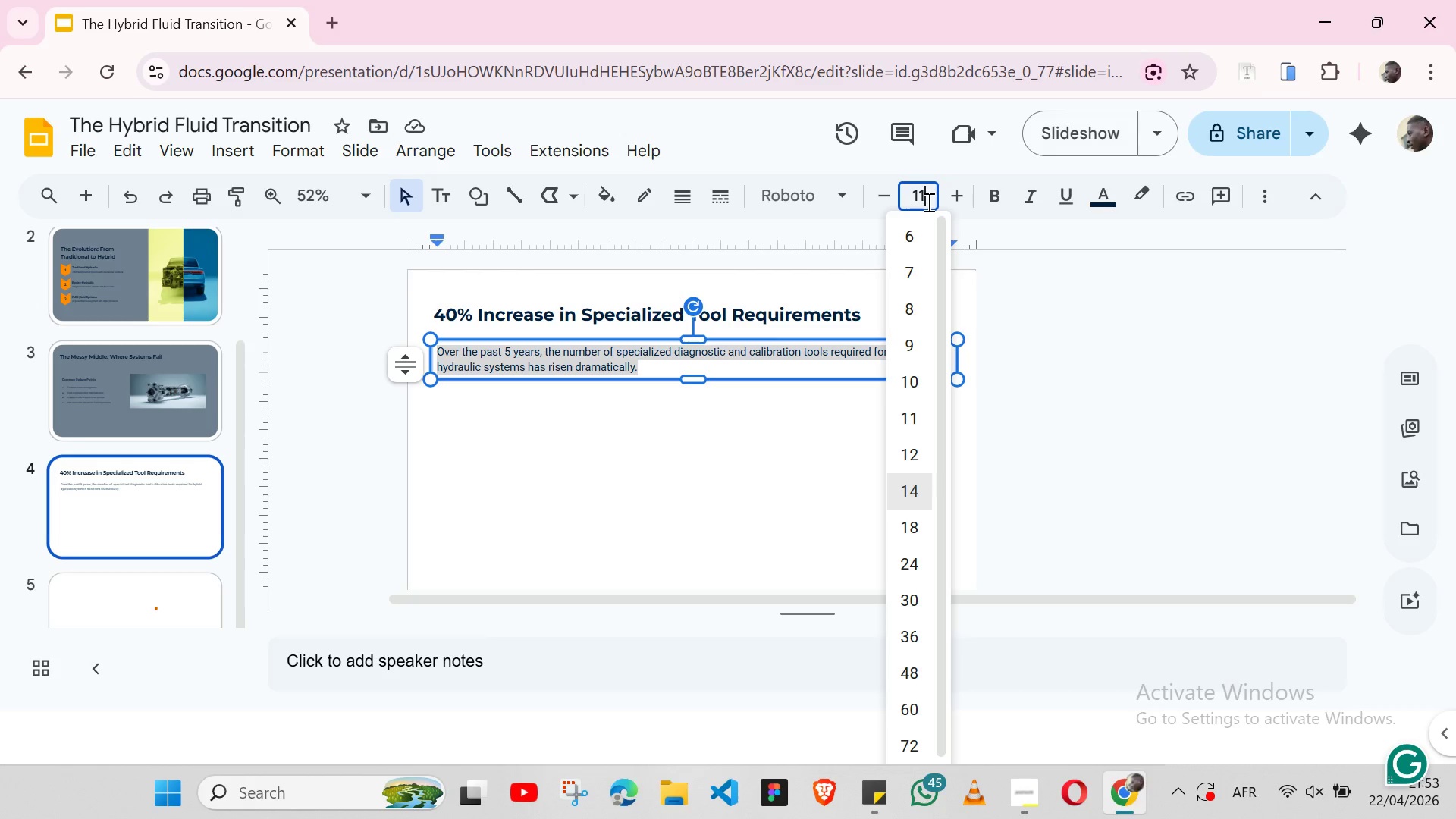 
key(Enter)
 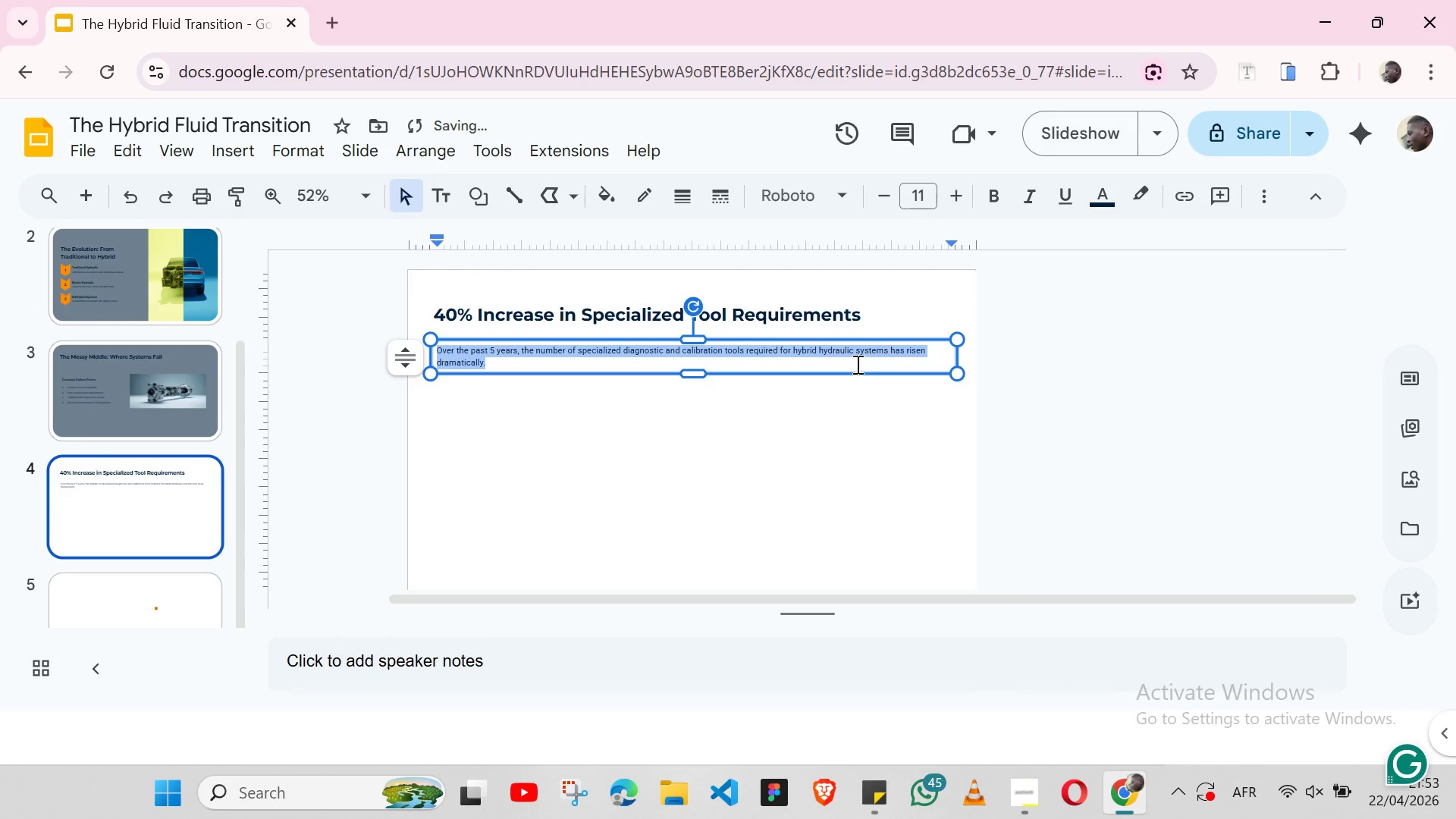 
left_click([839, 416])
 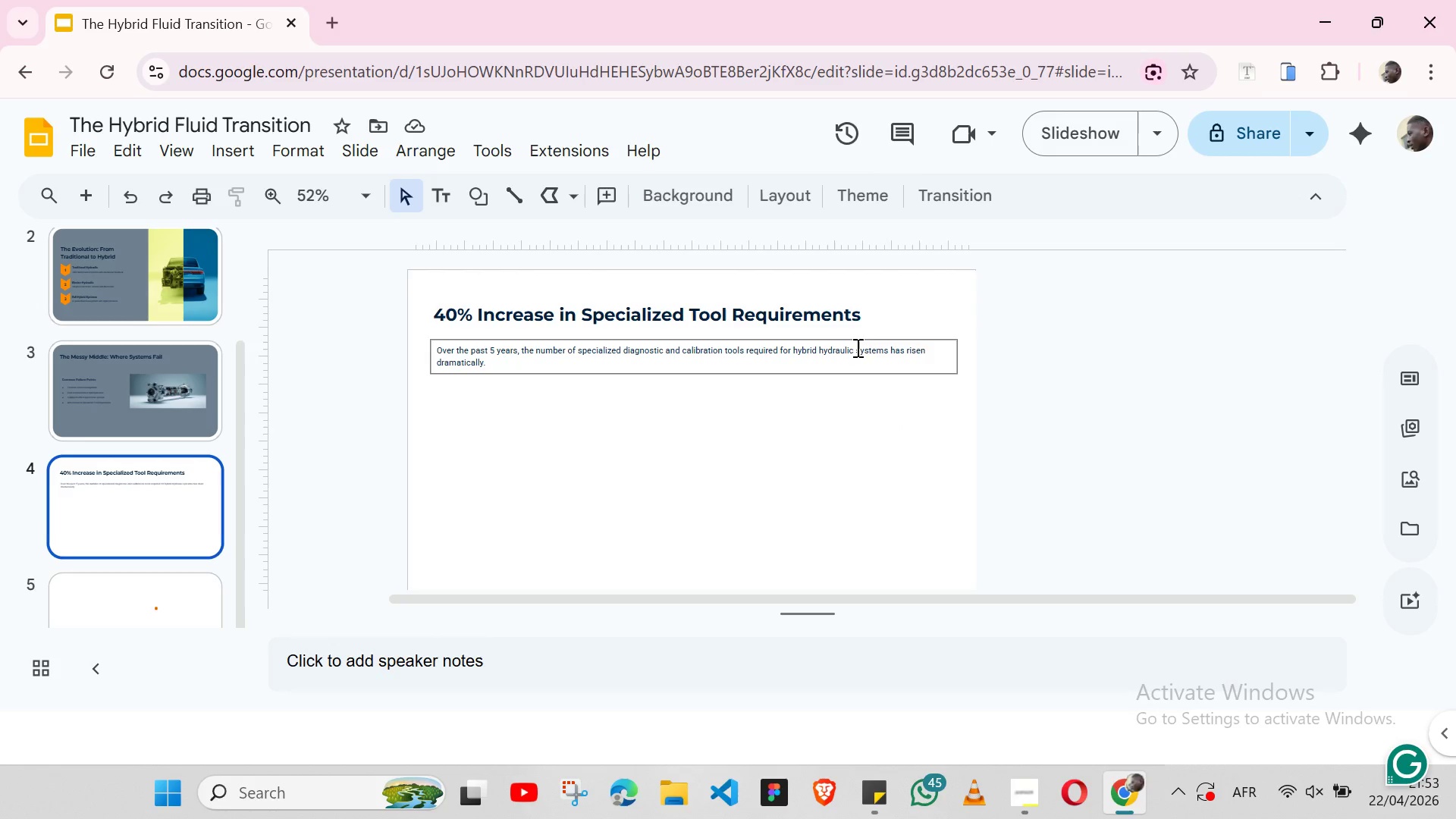 
double_click([842, 356])
 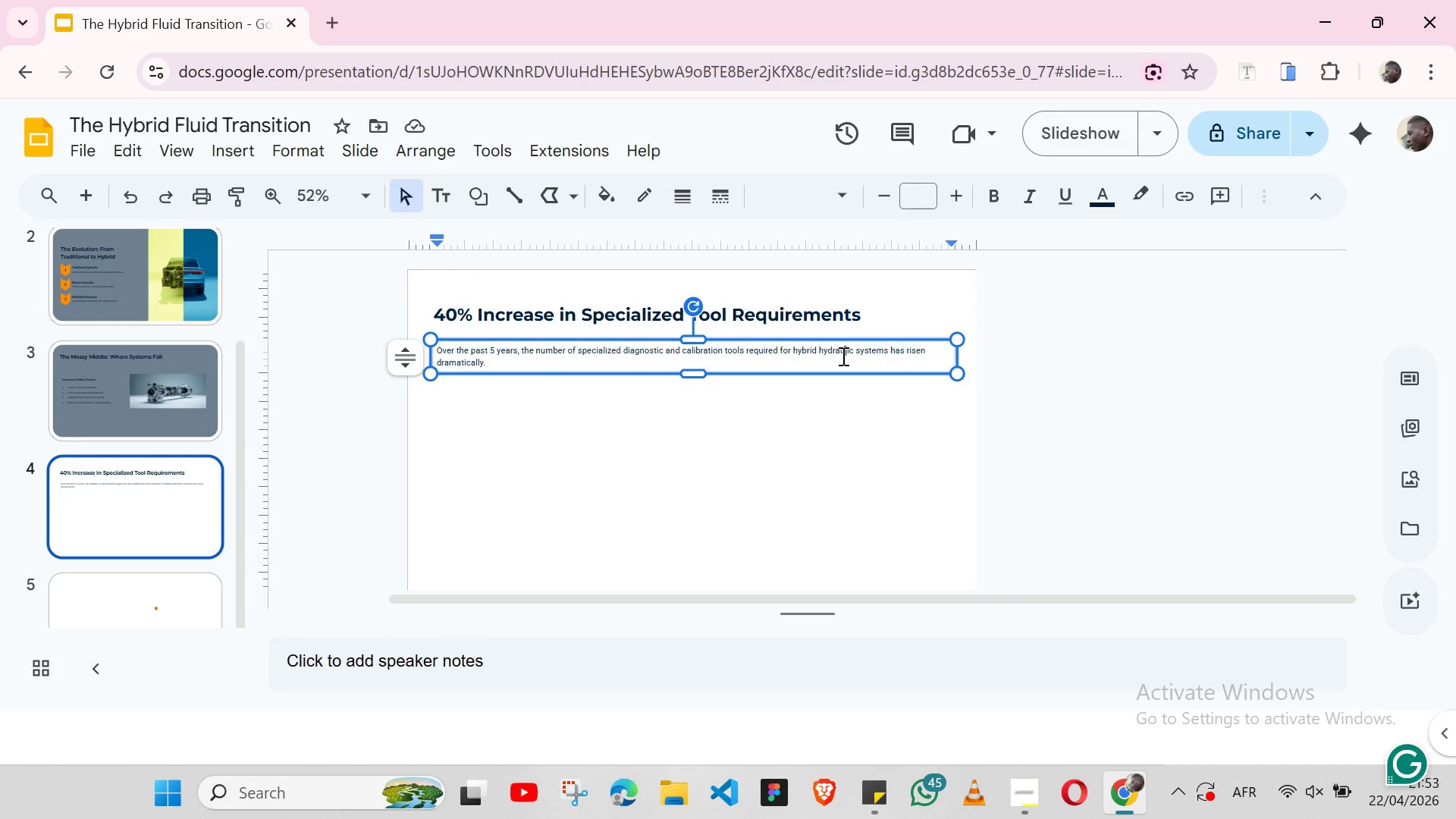 
triple_click([842, 356])
 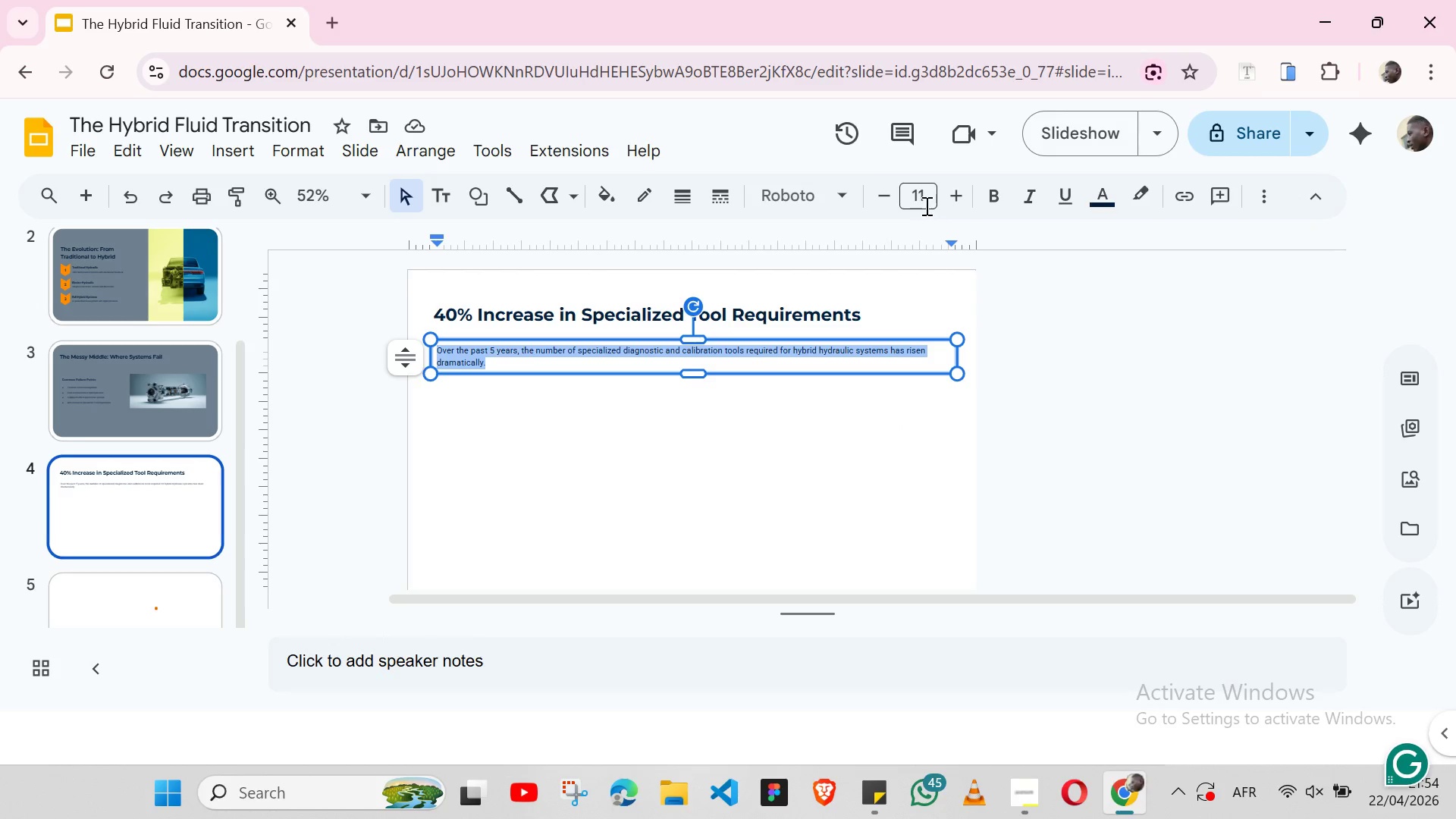 
left_click([925, 206])
 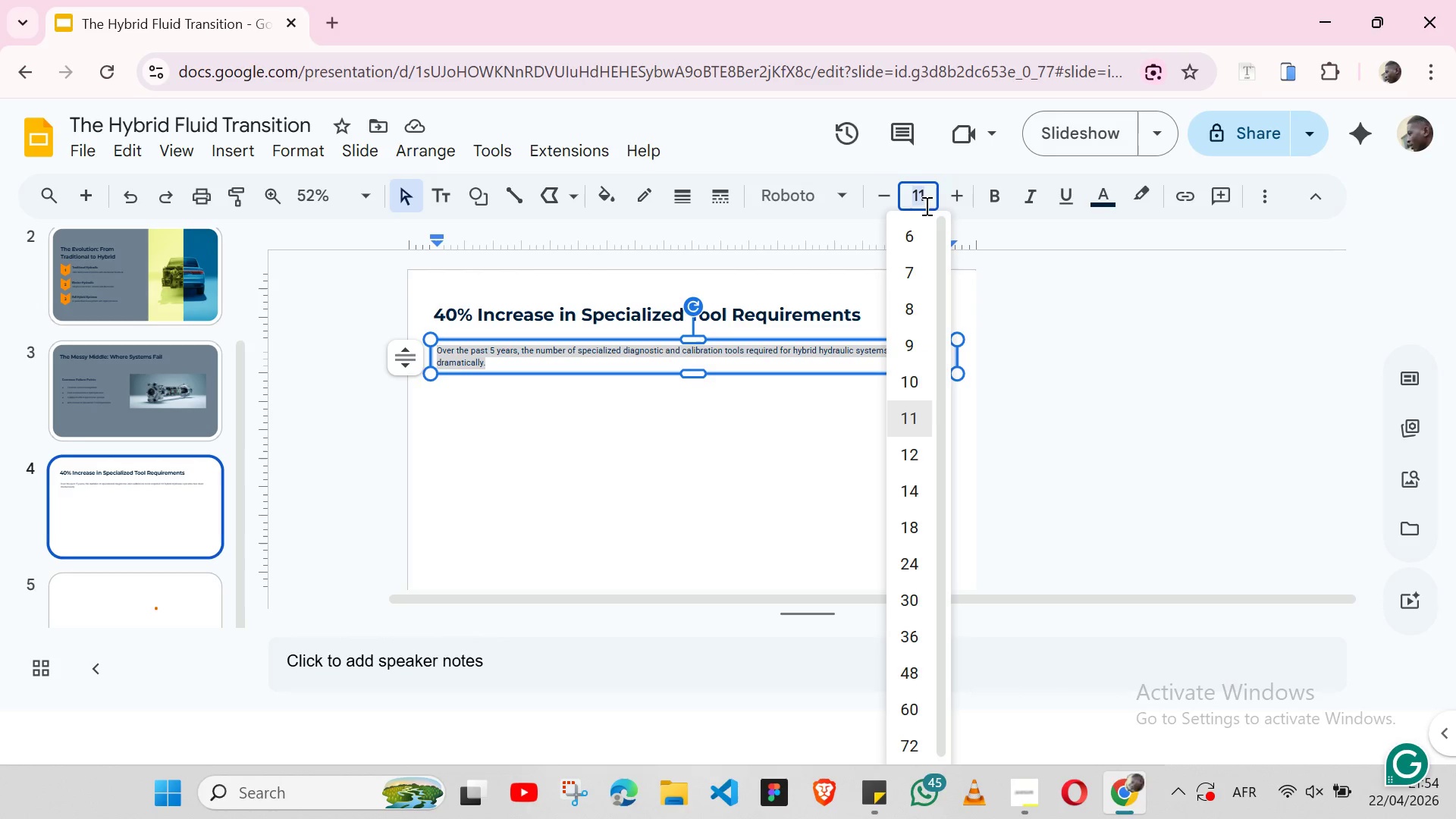 
type(10)
 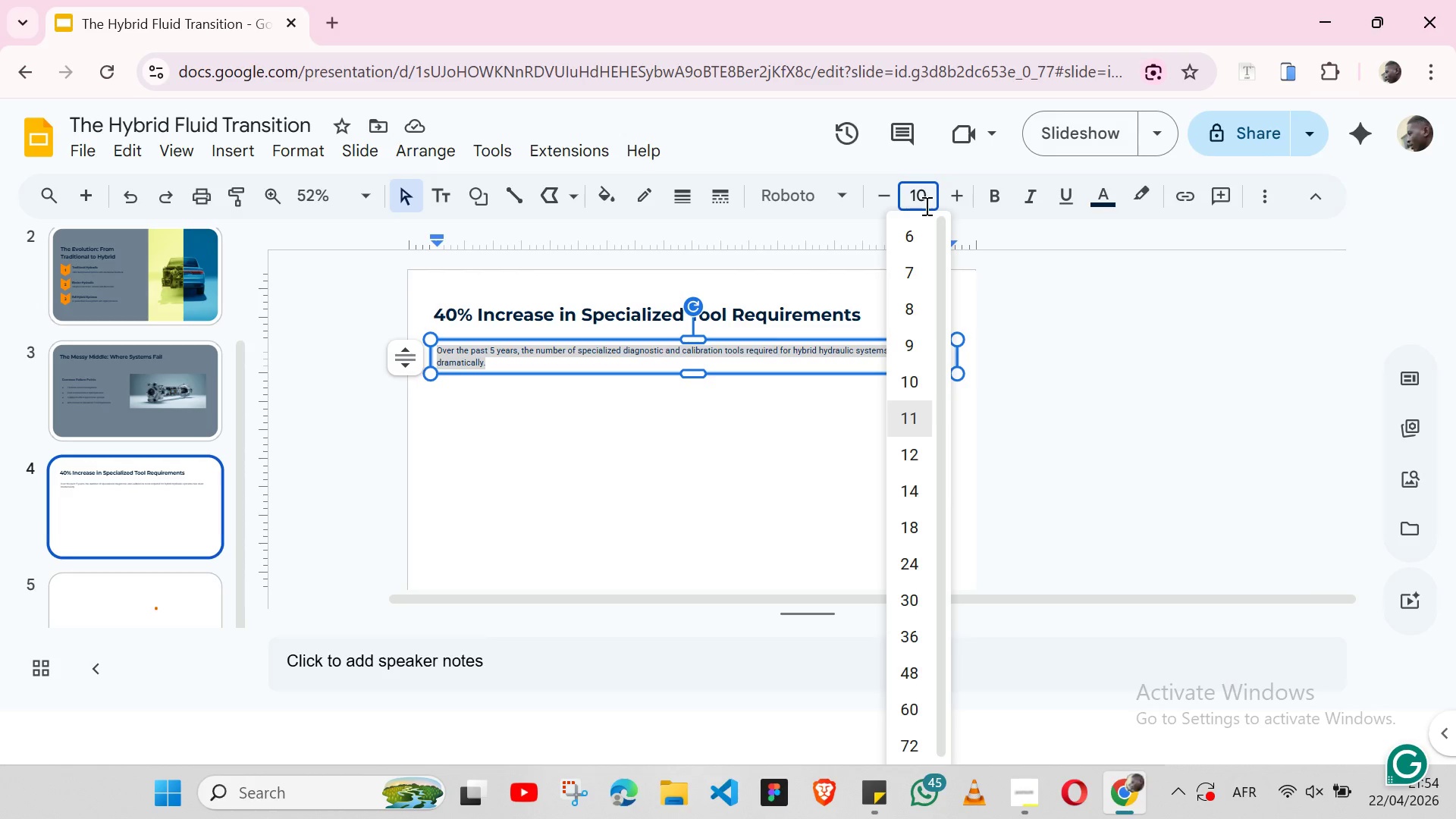 
key(Enter)
 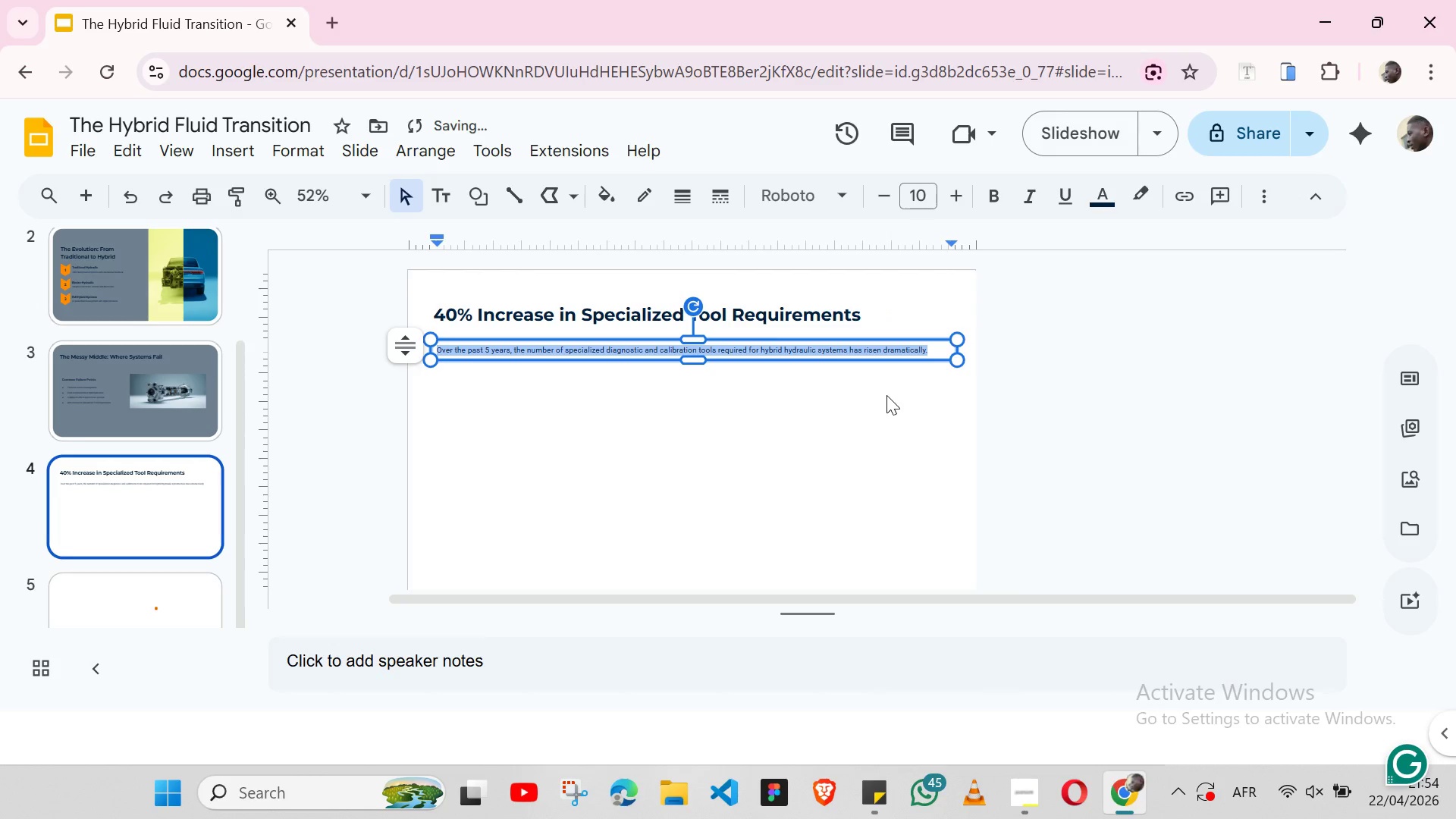 
left_click([830, 404])
 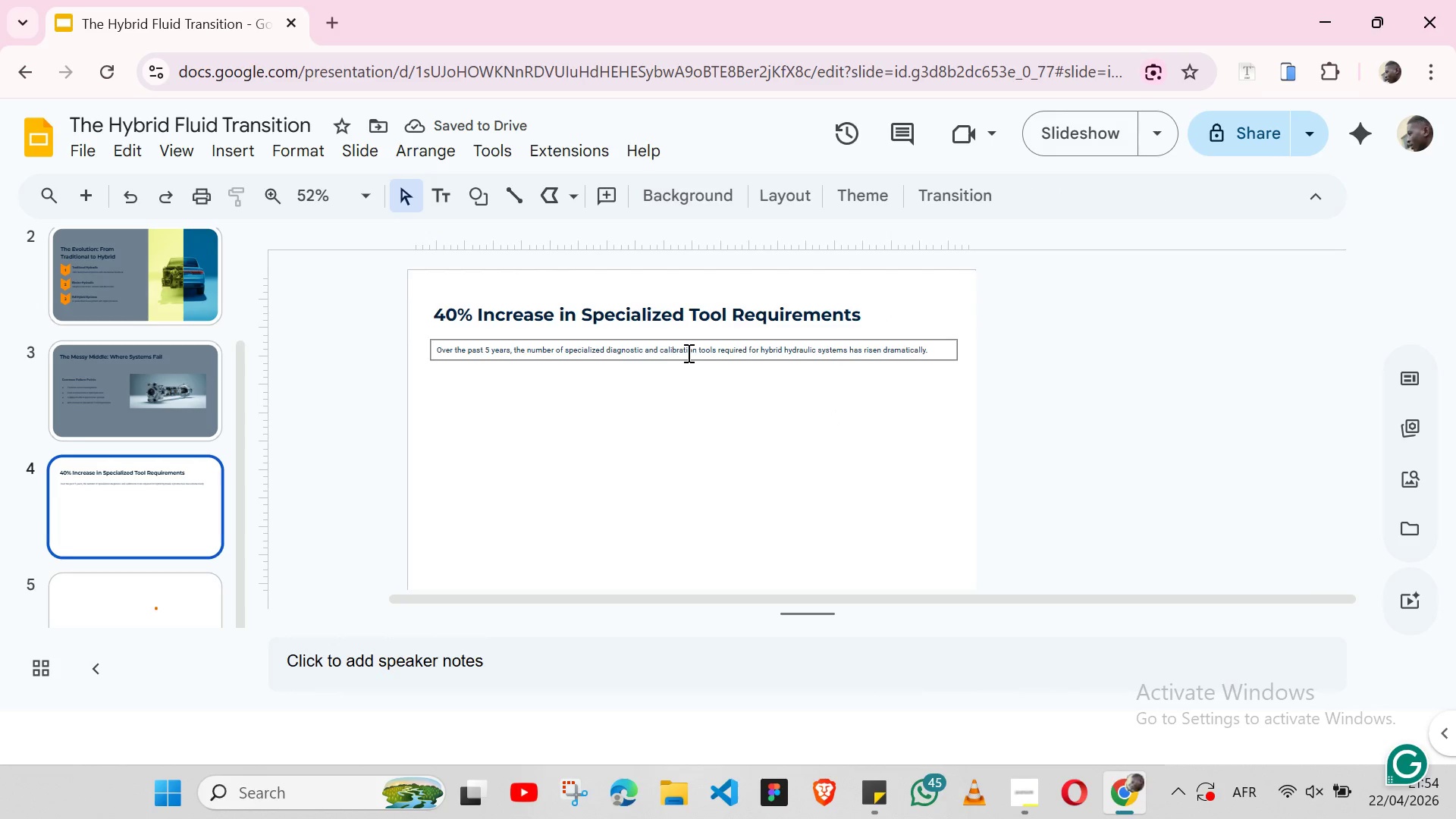 
left_click([687, 353])
 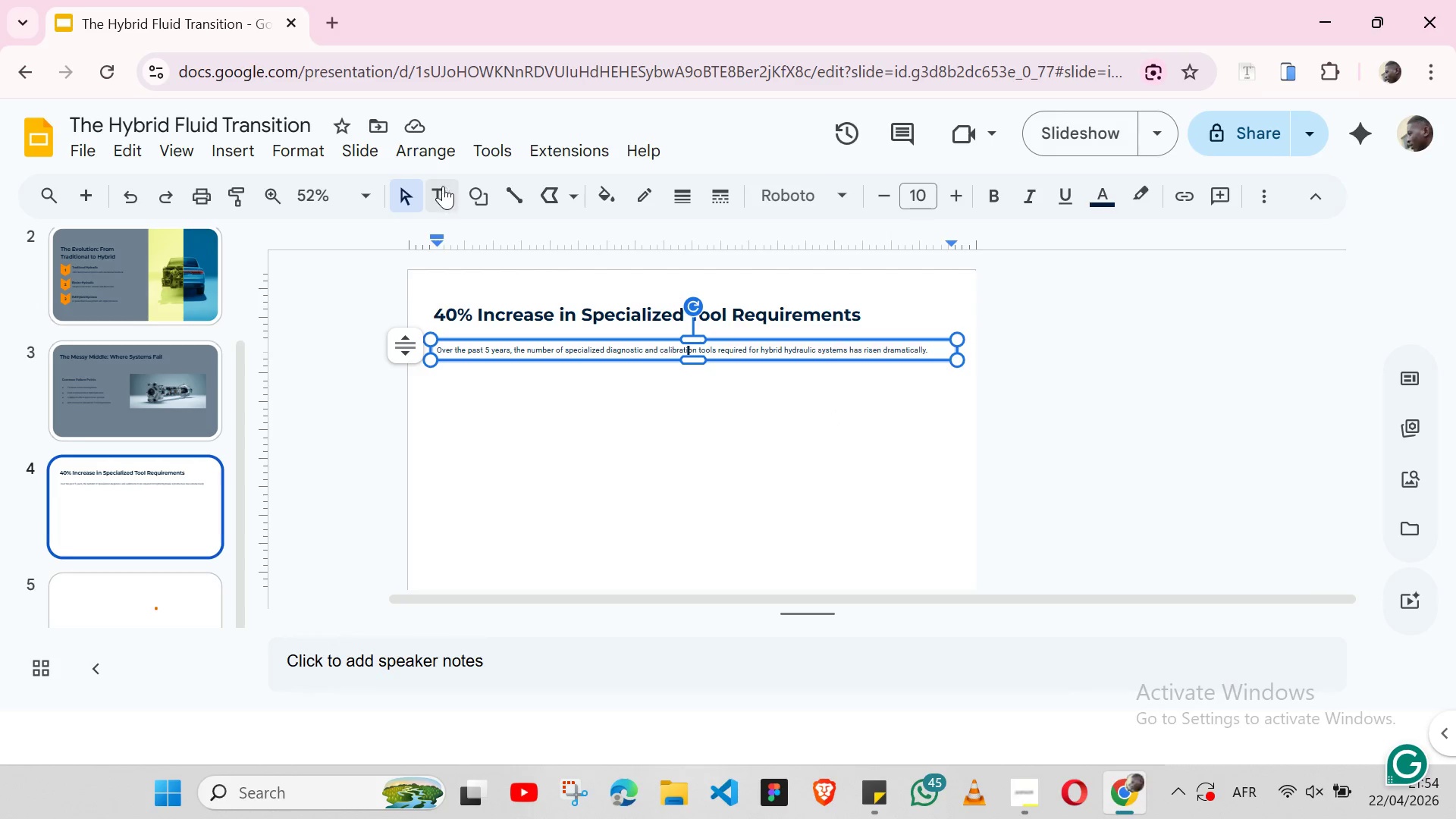 
left_click([439, 160])
 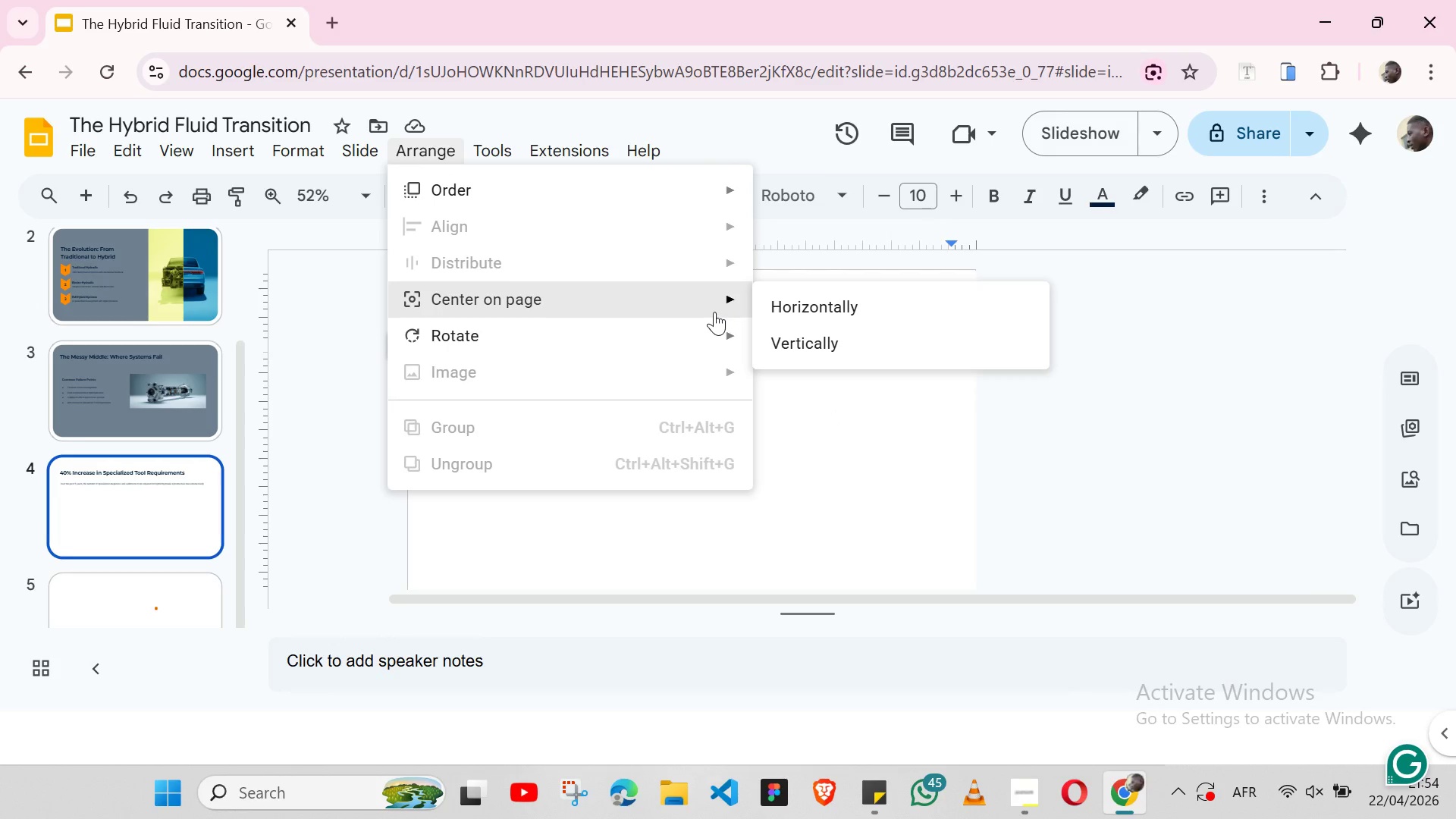 
left_click([783, 334])
 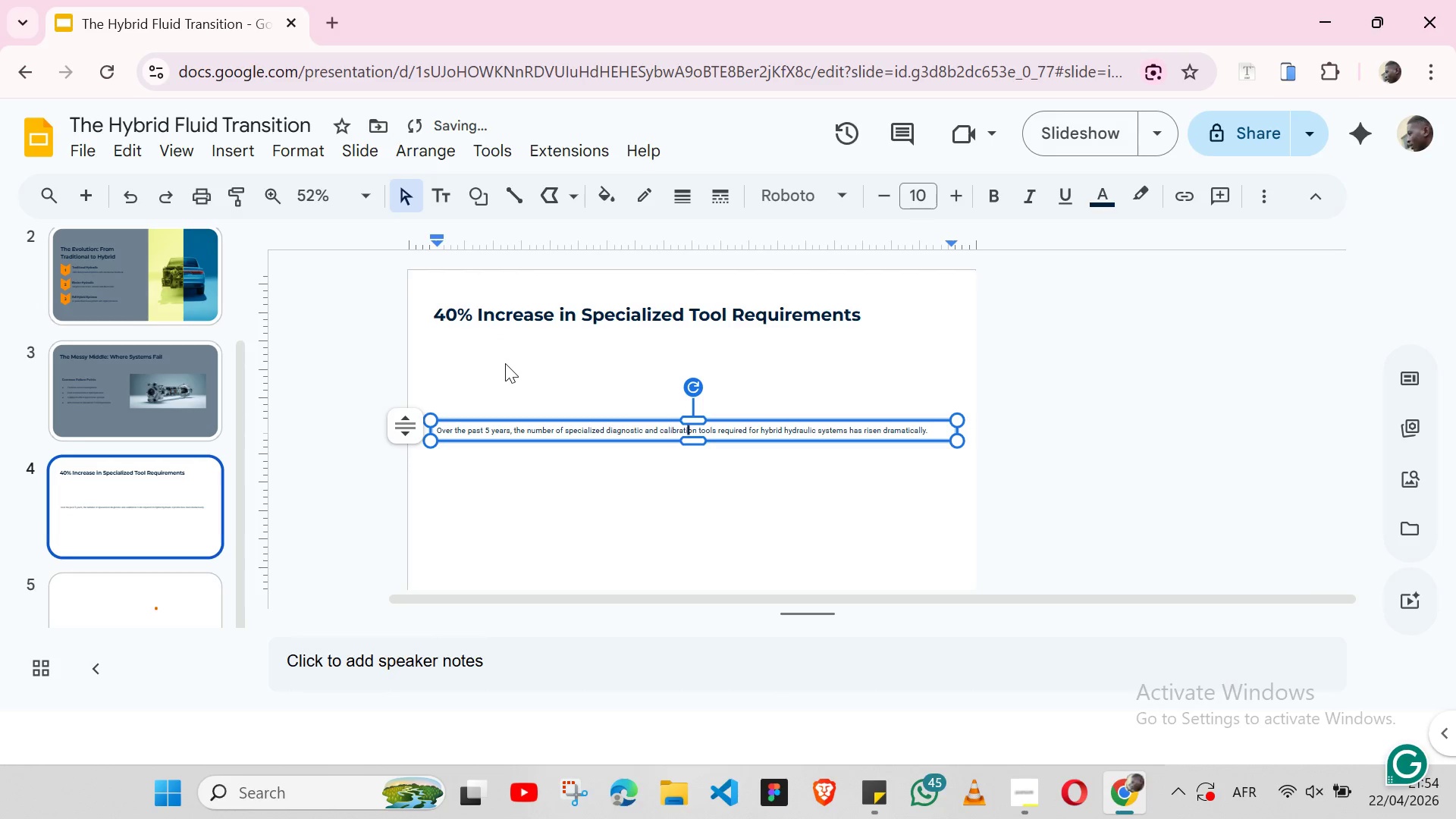 
hold_key(key=ShiftLeft, duration=0.77)
 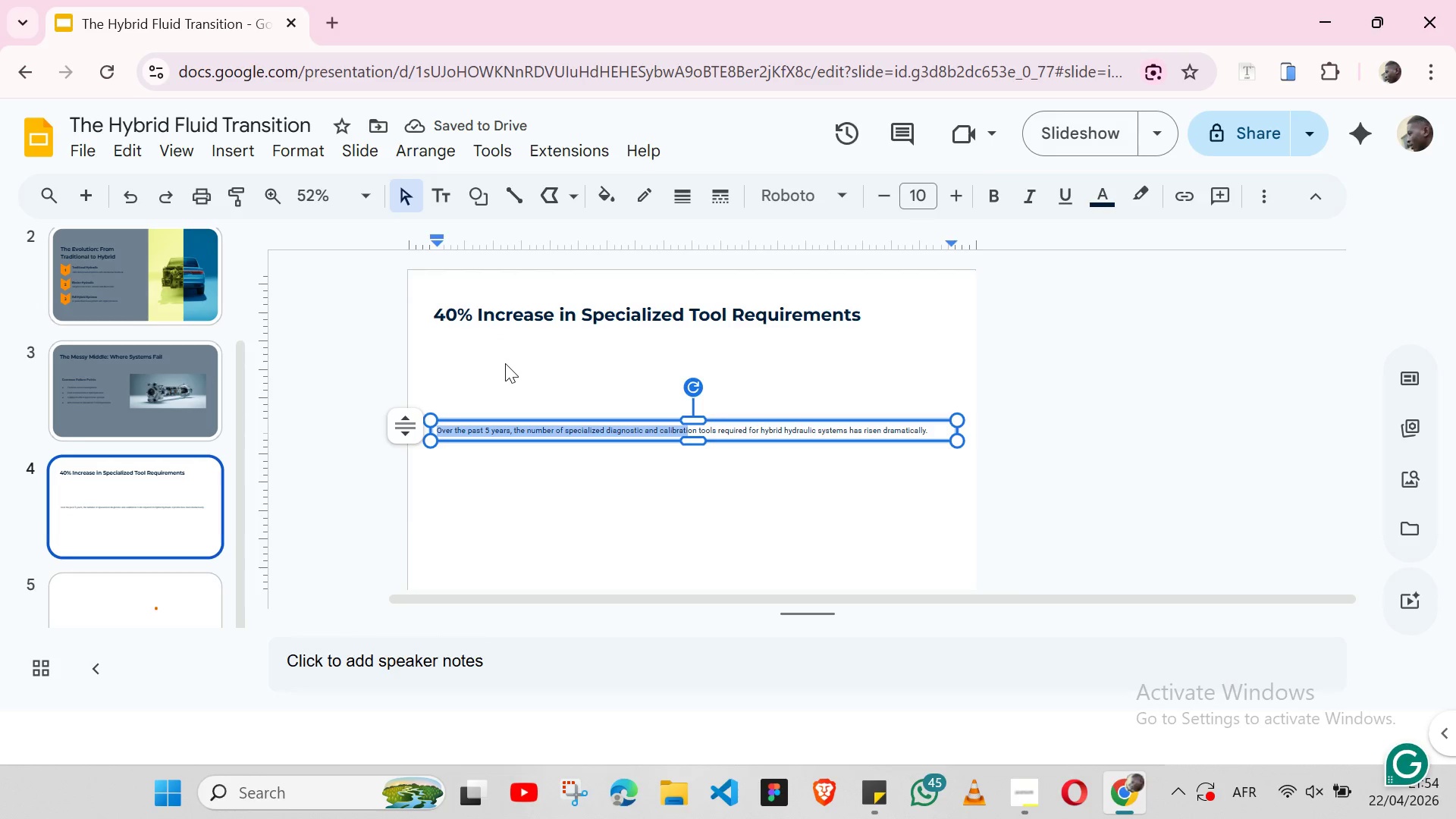 
hold_key(key=ArrowUp, duration=0.53)
 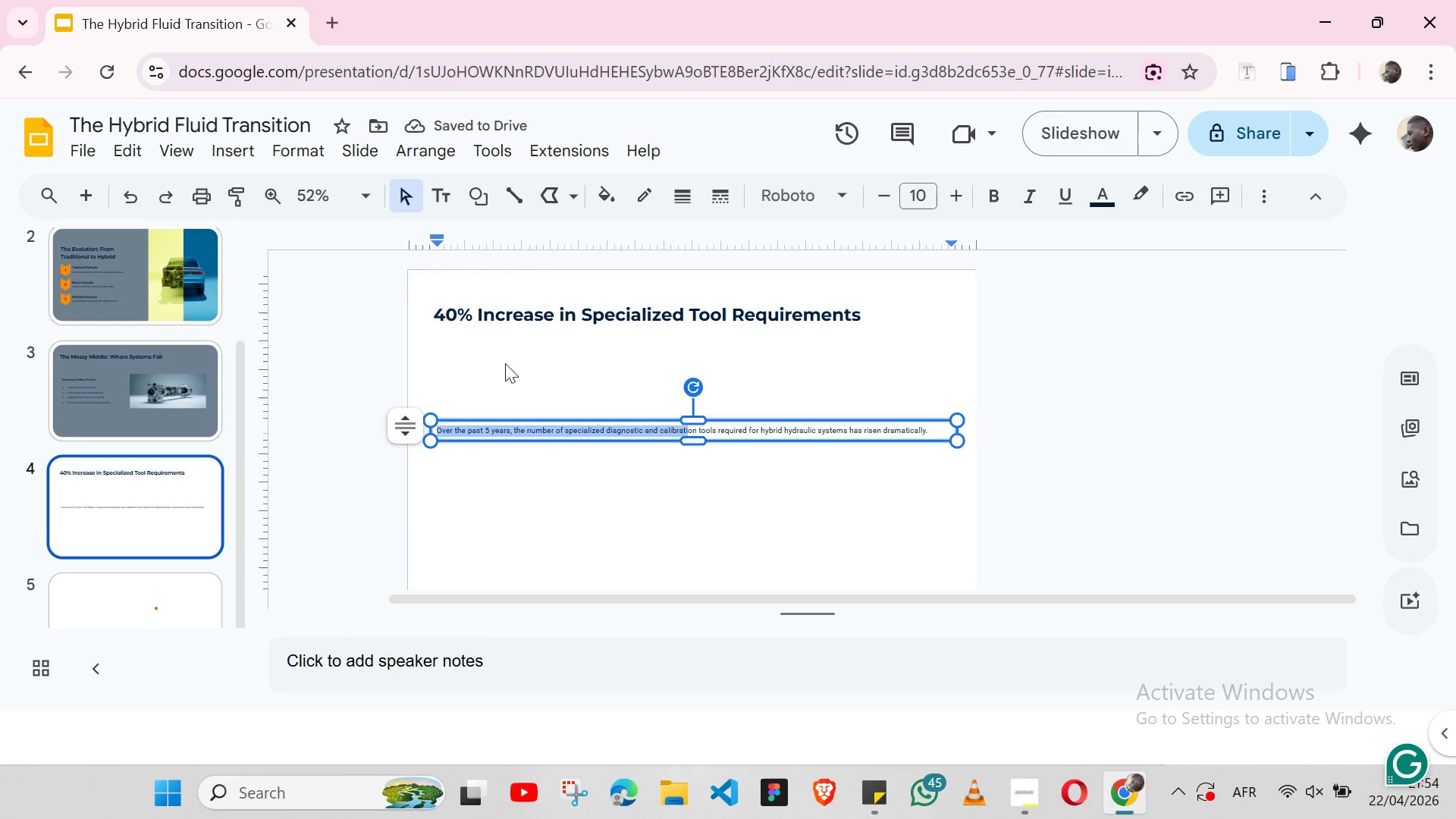 
left_click([505, 363])
 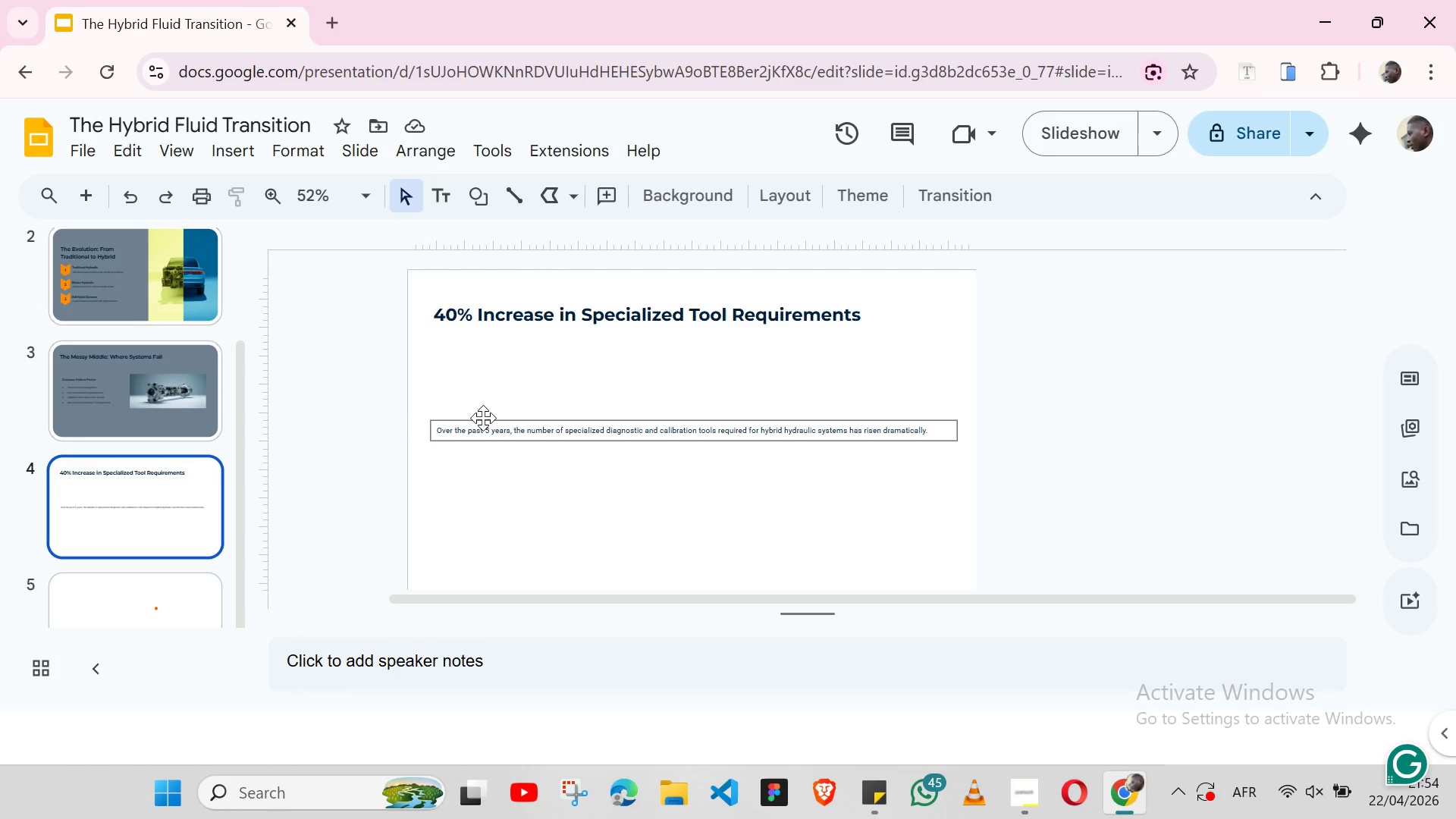 
left_click([483, 419])
 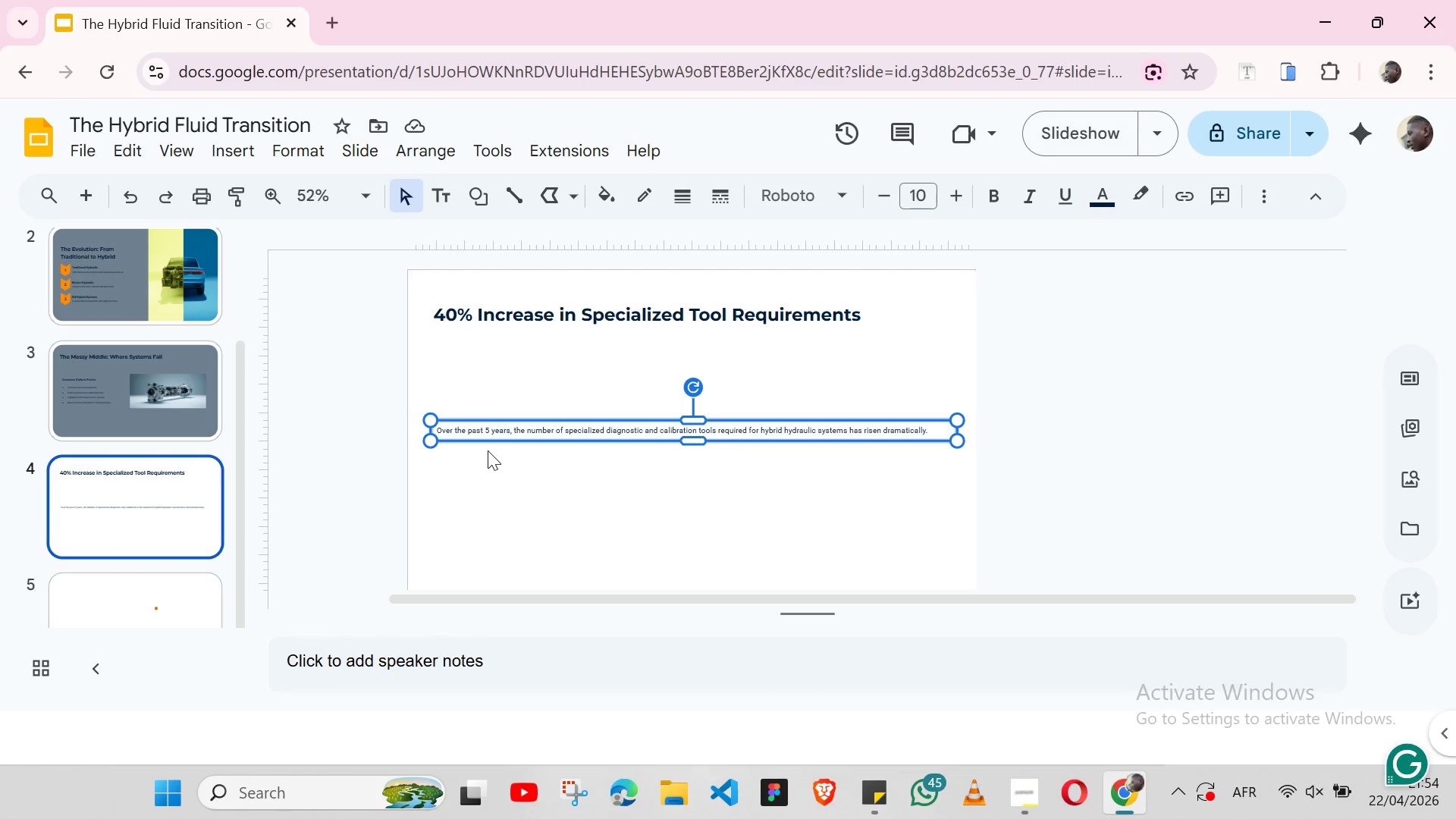 
hold_key(key=ArrowUp, duration=1.11)
 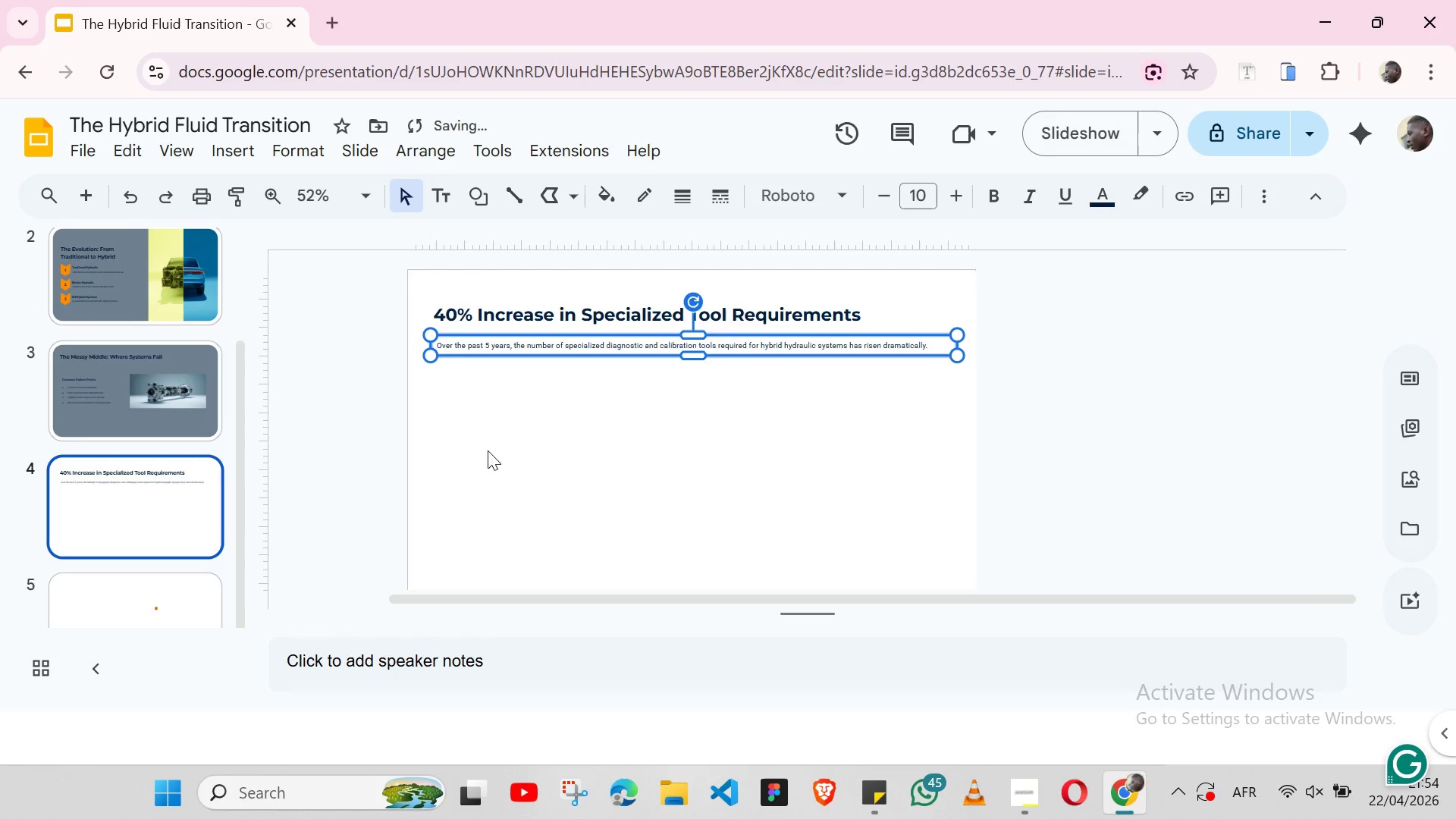 
key(Shift+ArrowUp)
 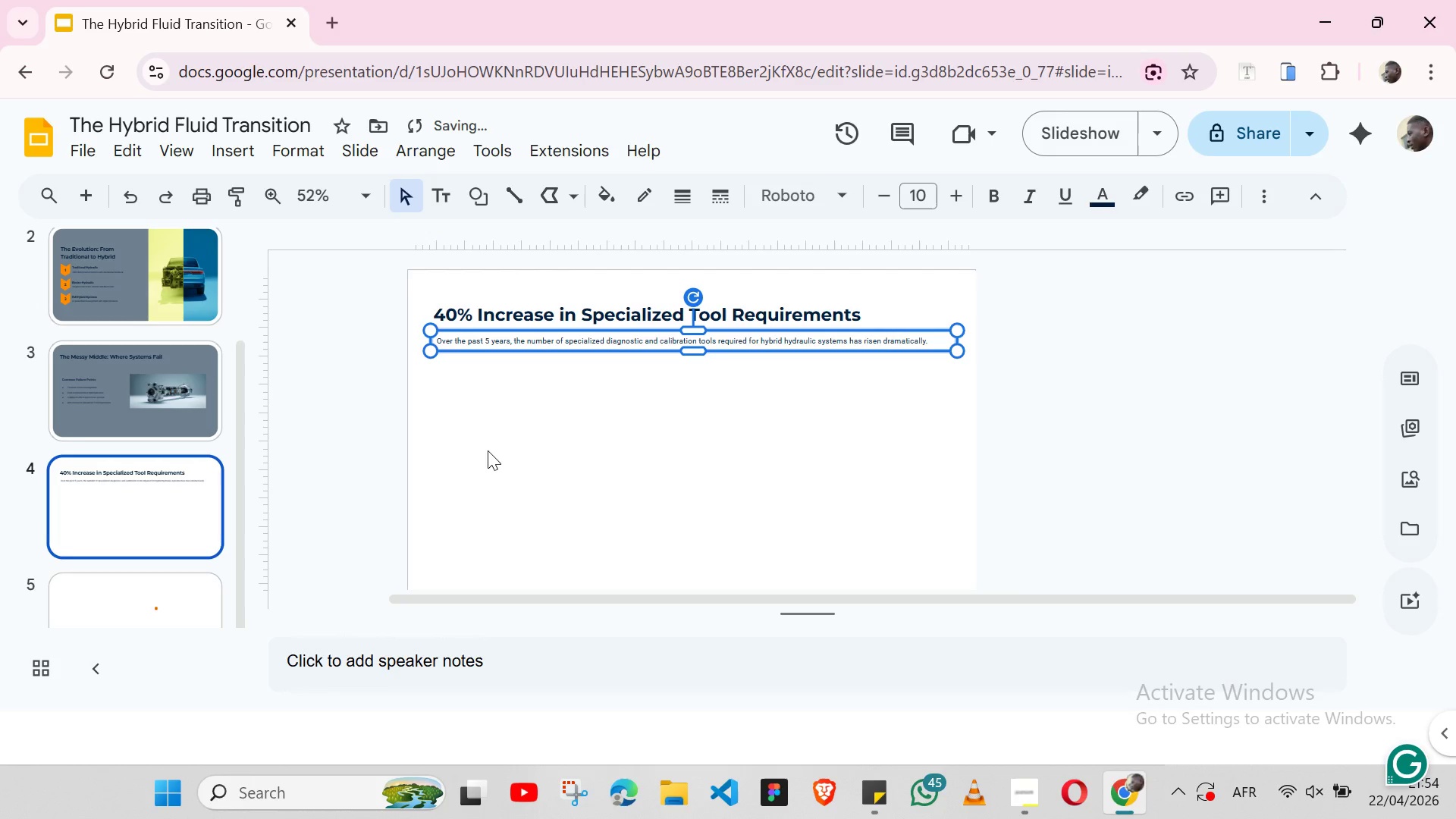 
key(Shift+ArrowUp)
 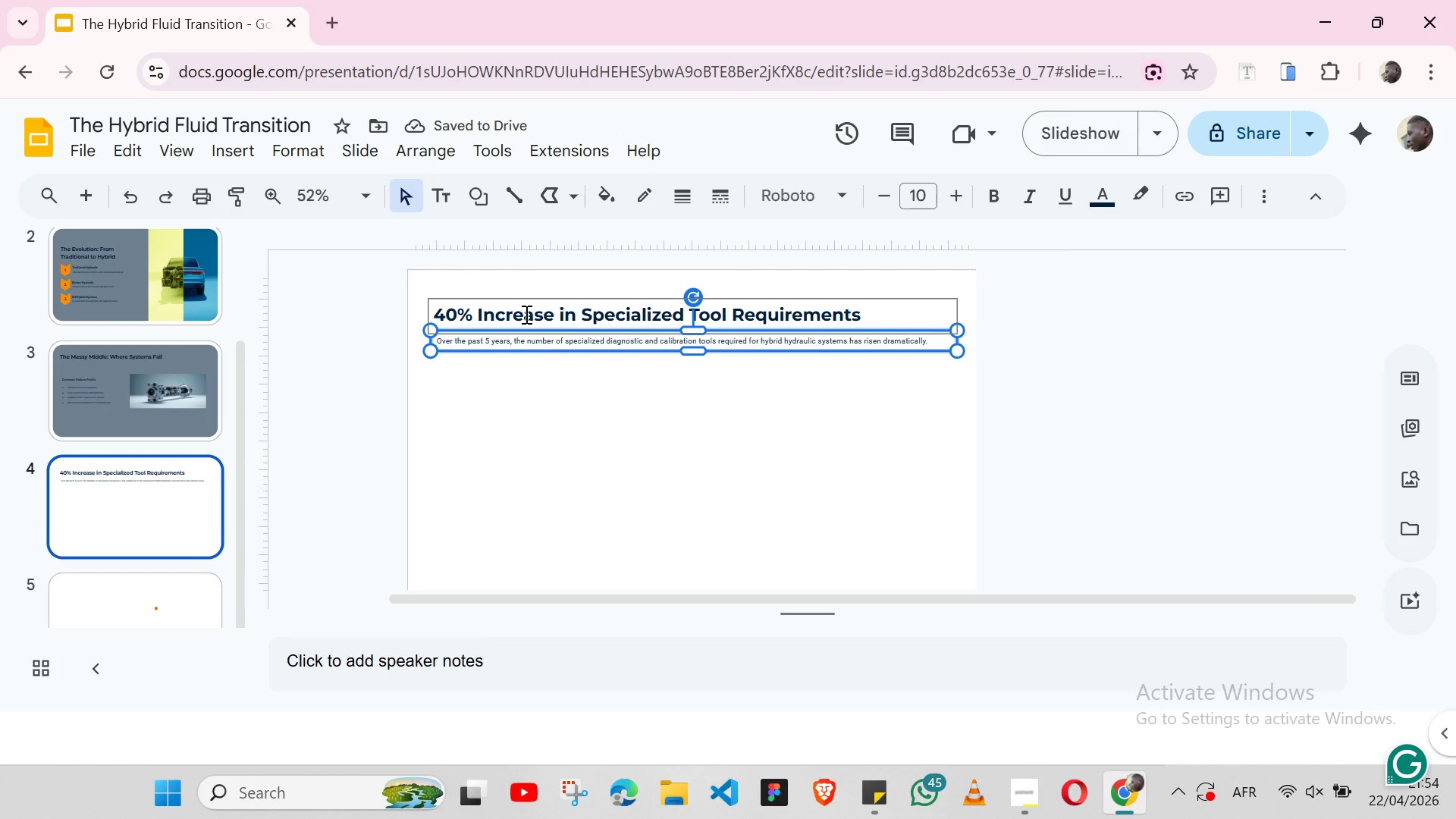 
wait(6.34)
 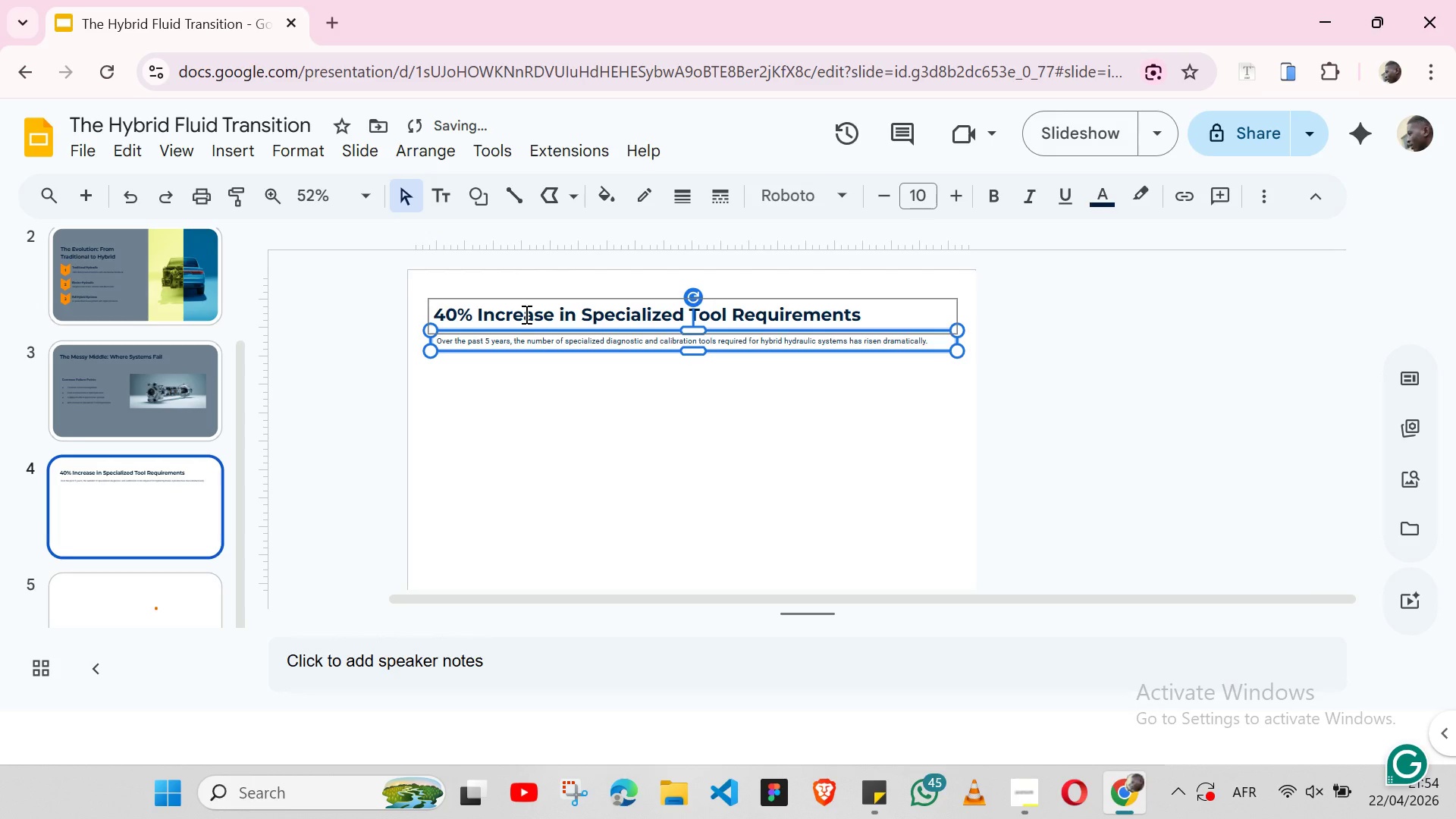 
hold_key(key=ShiftLeft, duration=1.53)
 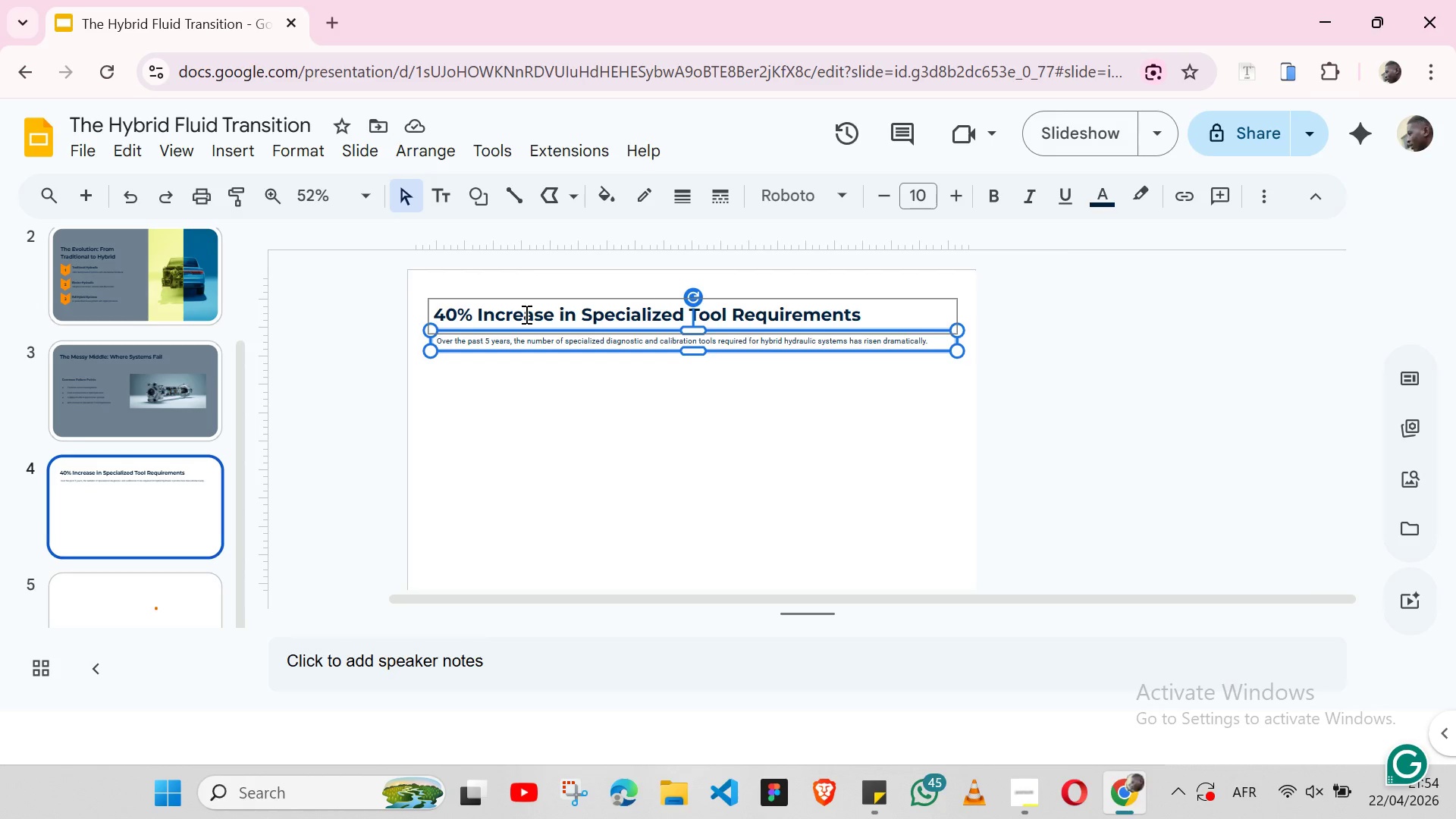 
hold_key(key=ShiftLeft, duration=1.51)
left_click([571, 297])
 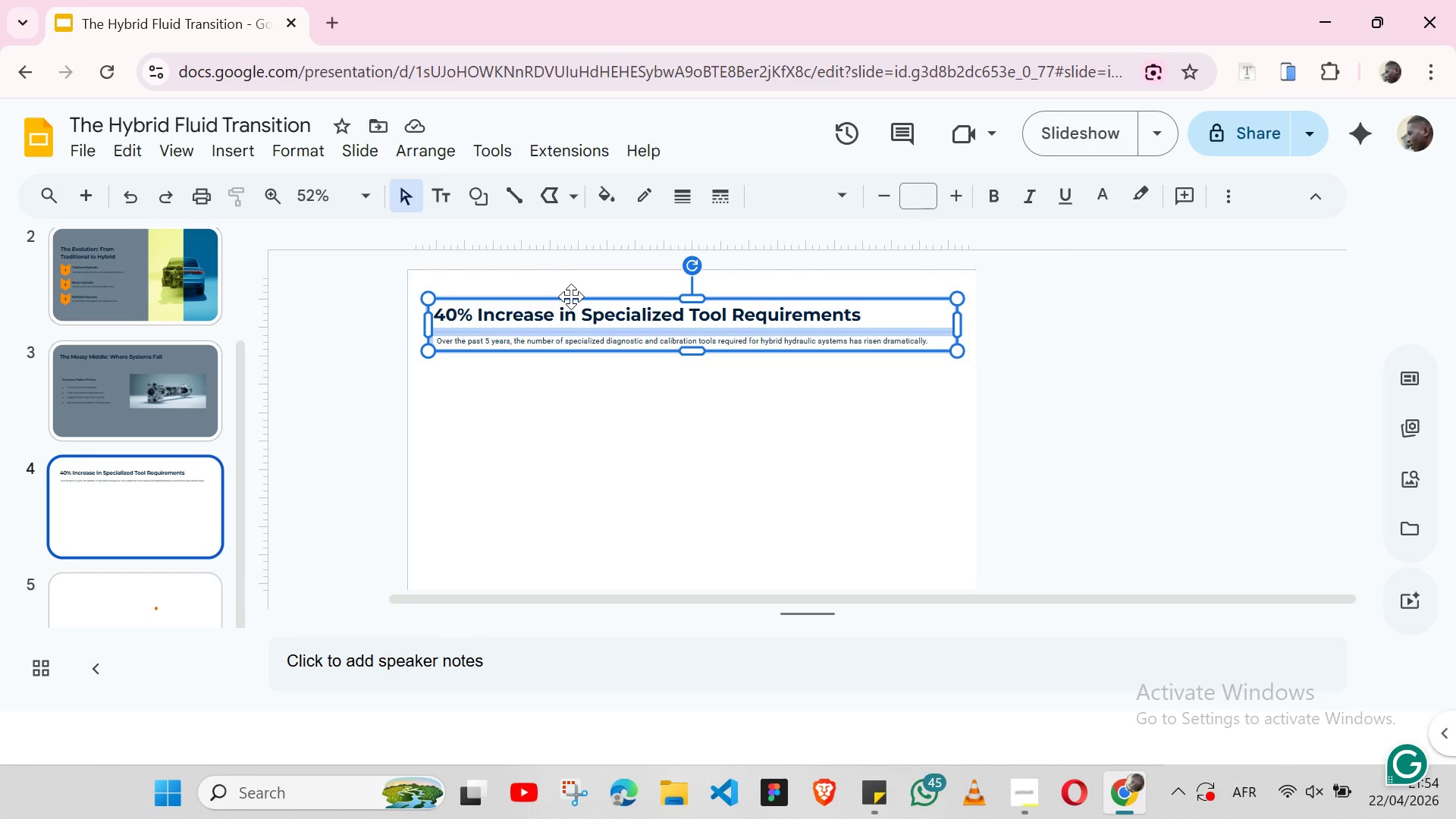 
key(Shift+ShiftLeft)
 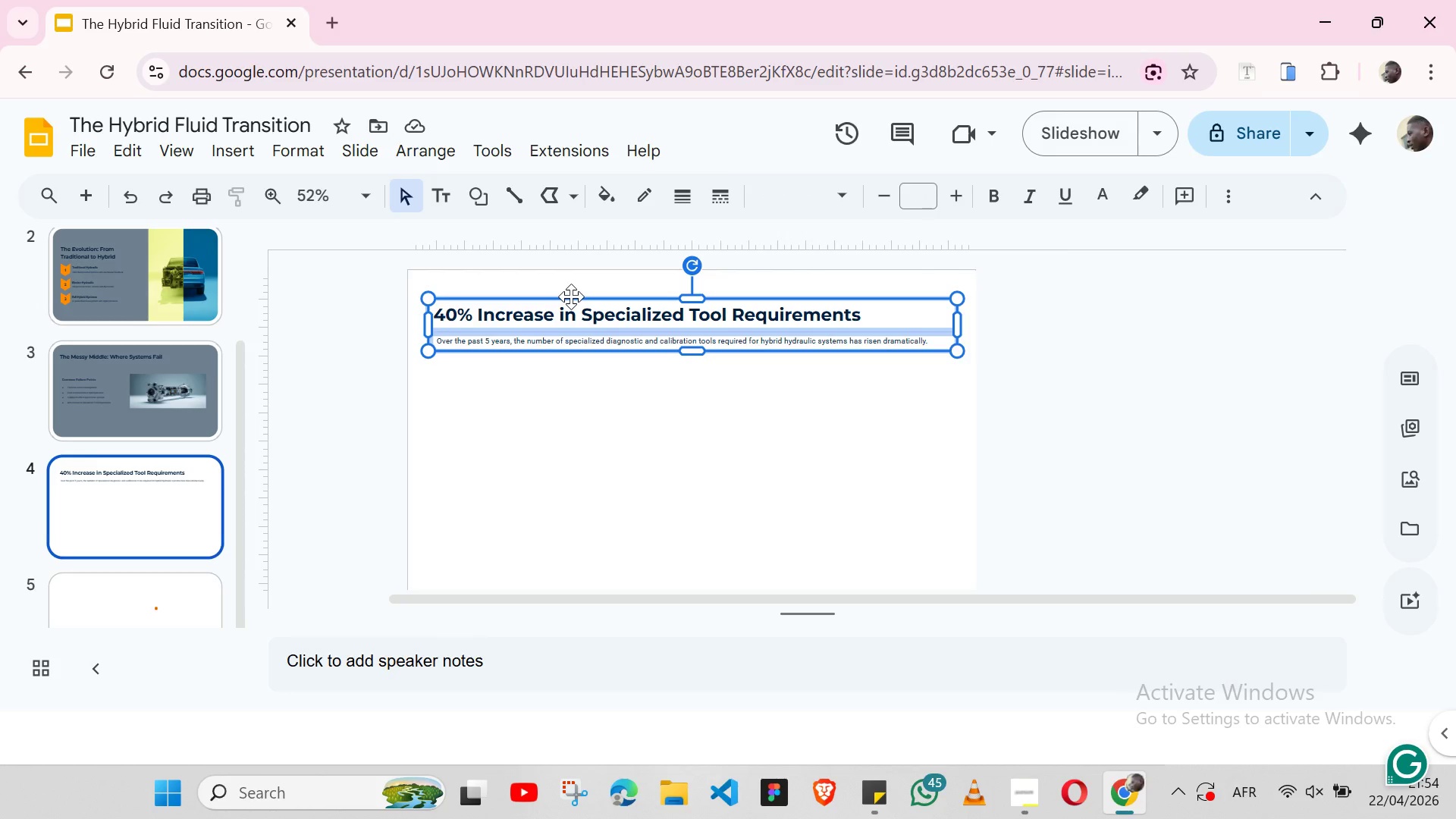 
key(Shift+ShiftLeft)
 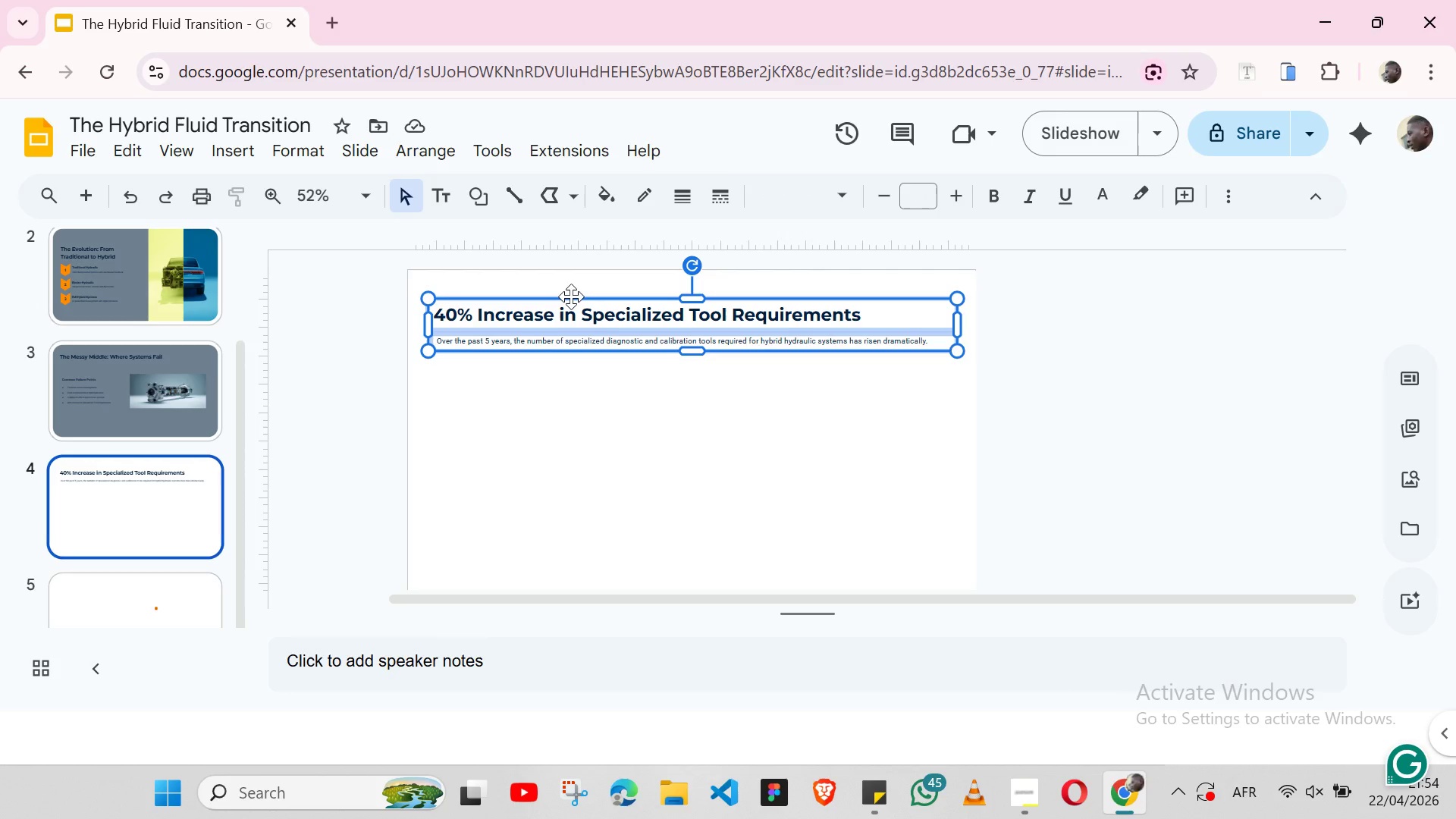 
key(Shift+ShiftLeft)
 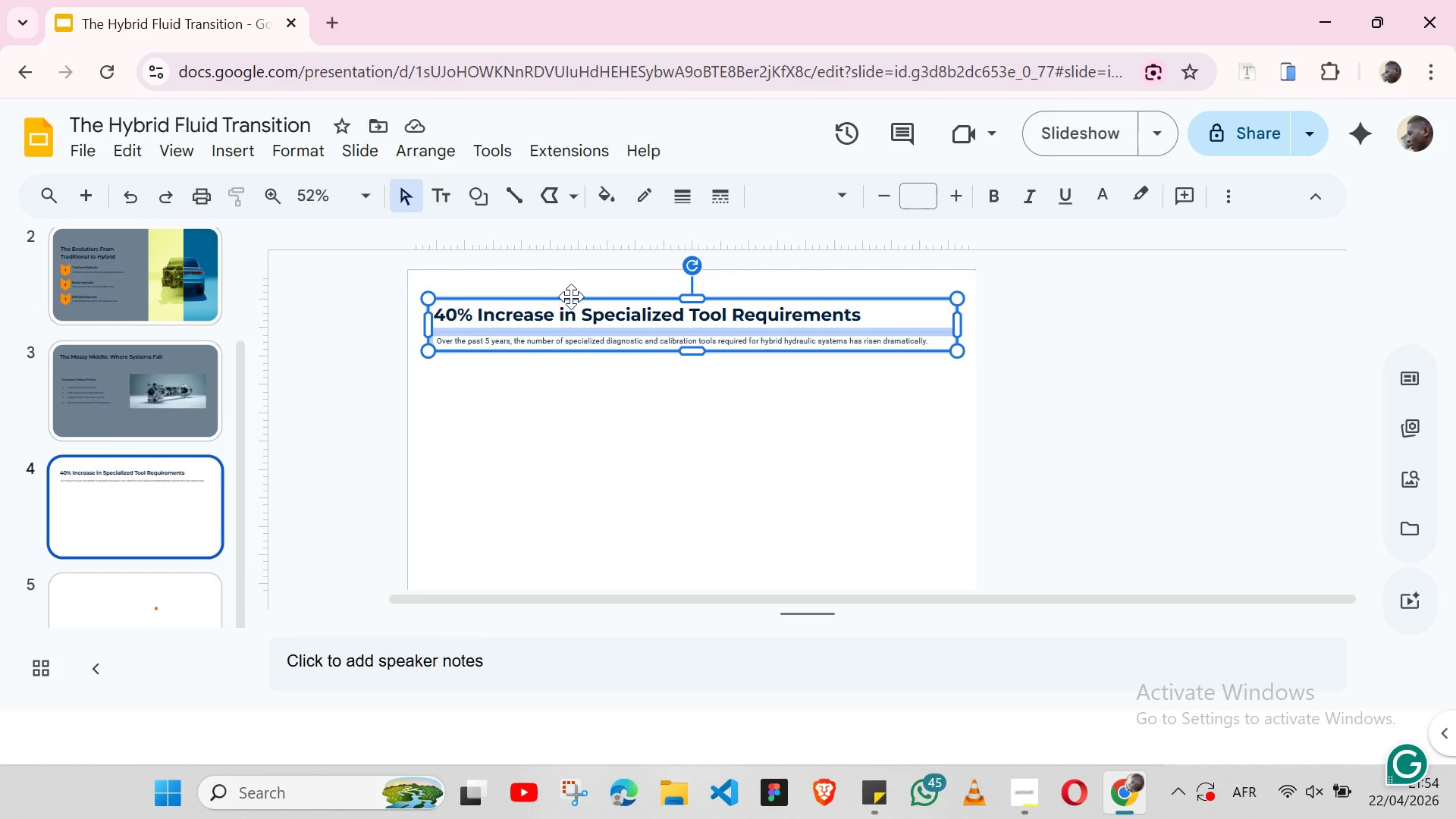 
key(Shift+ShiftLeft)
 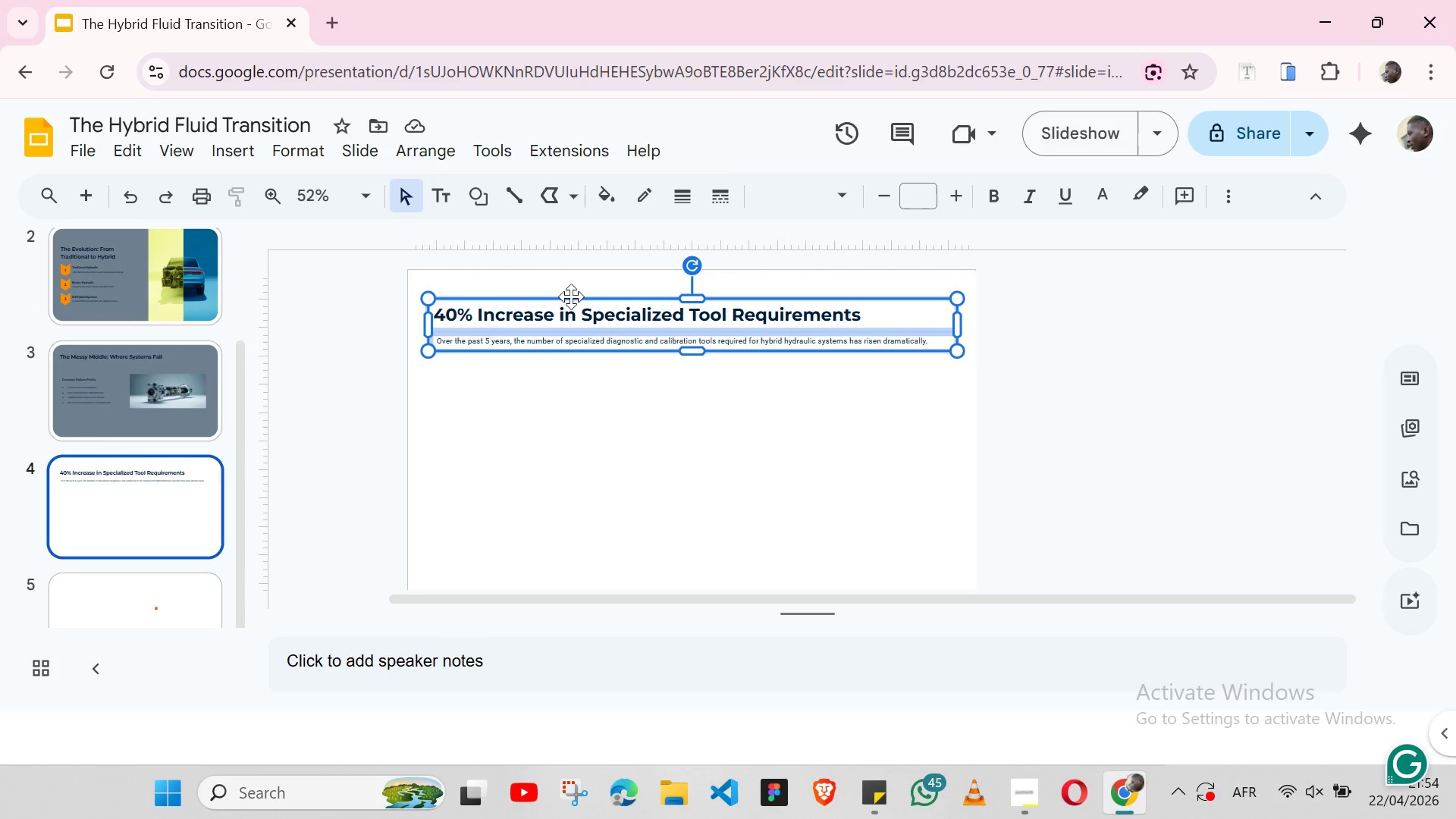 
key(Shift+ShiftLeft)
 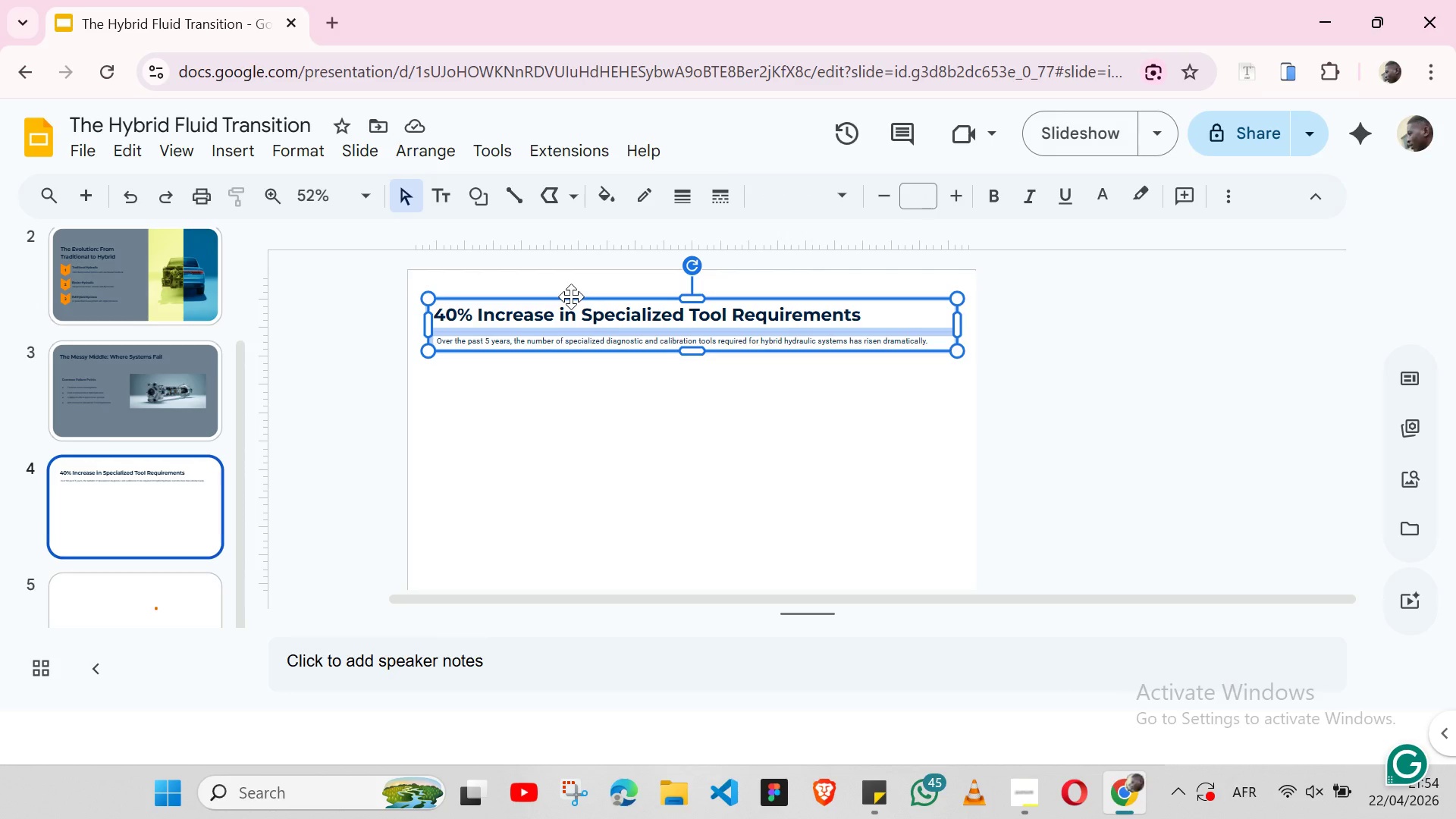 
key(Shift+ShiftLeft)
 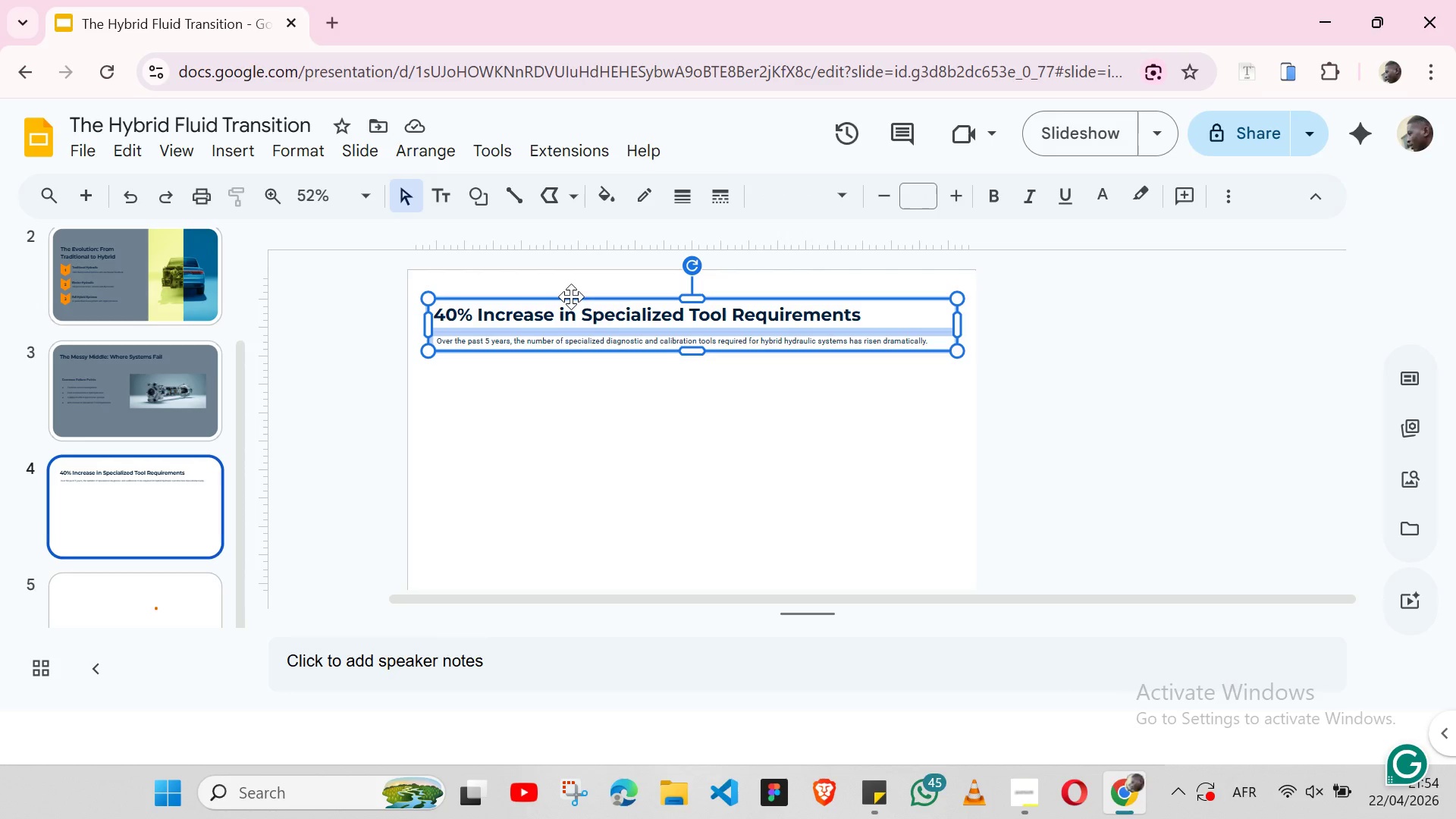 
right_click([571, 297])
 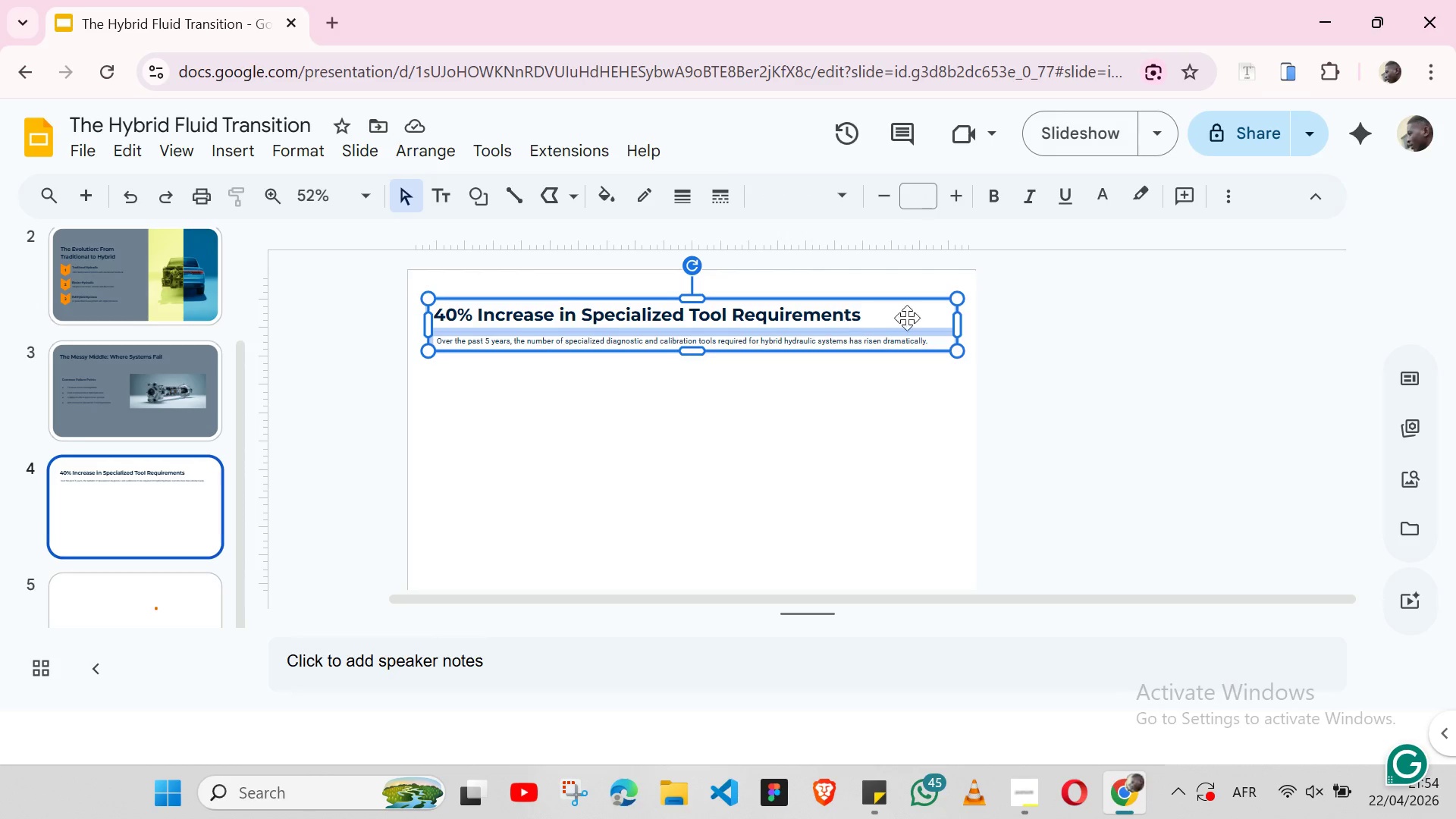 
right_click([925, 320])
 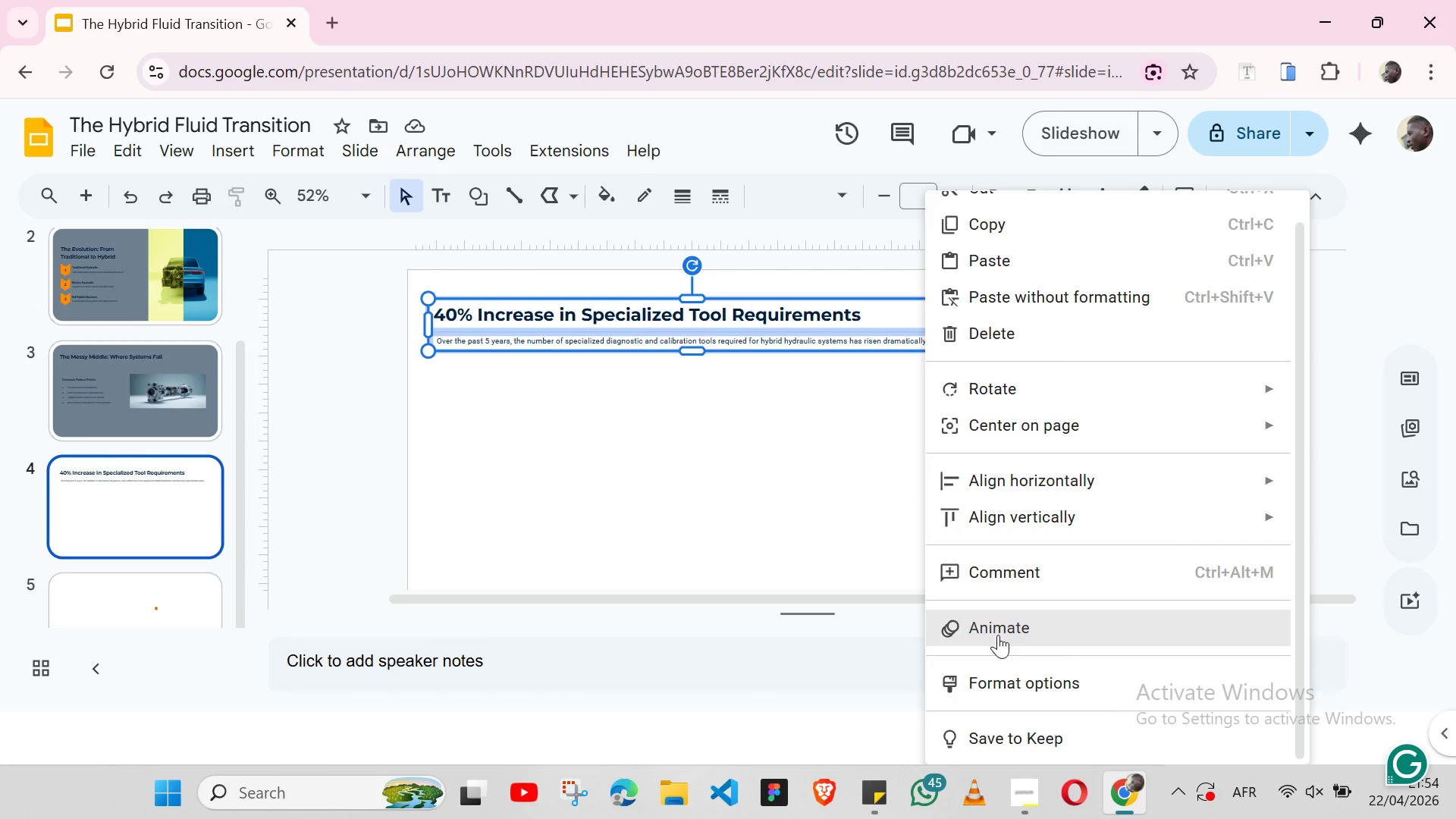 
left_click([633, 388])
 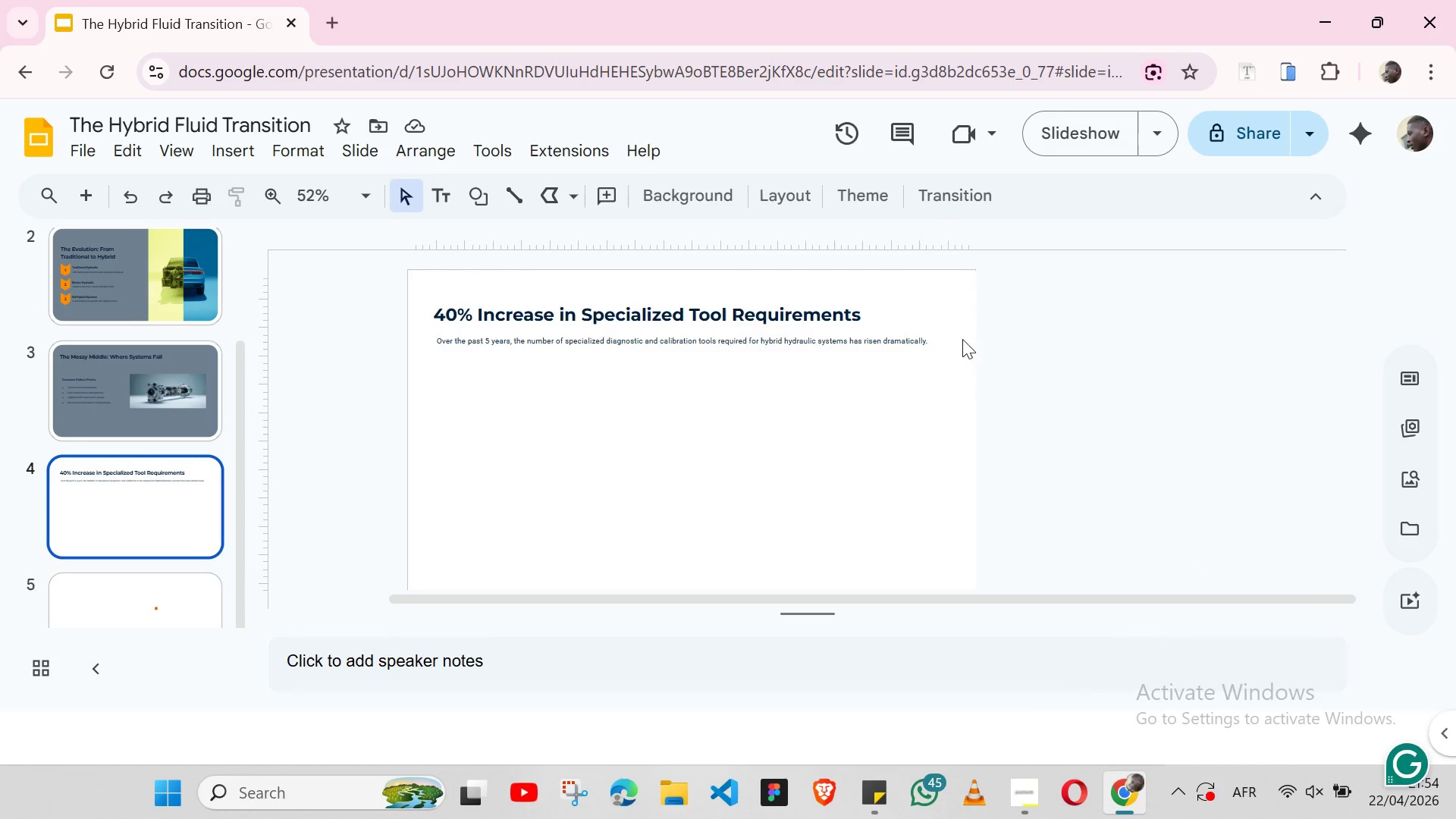 
left_click([954, 338])
 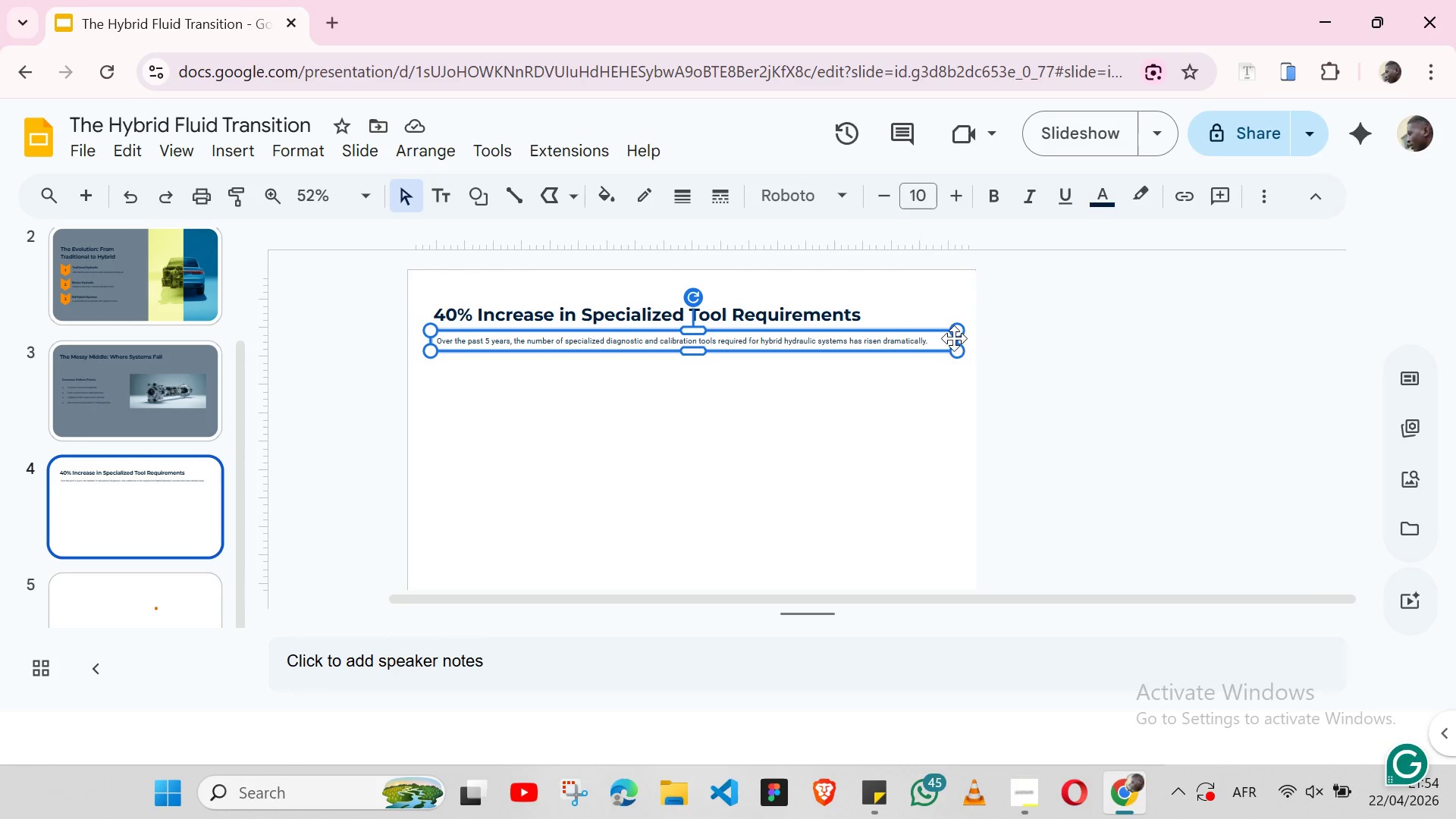 
hold_key(key=ShiftLeft, duration=1.53)
left_click([905, 299])
 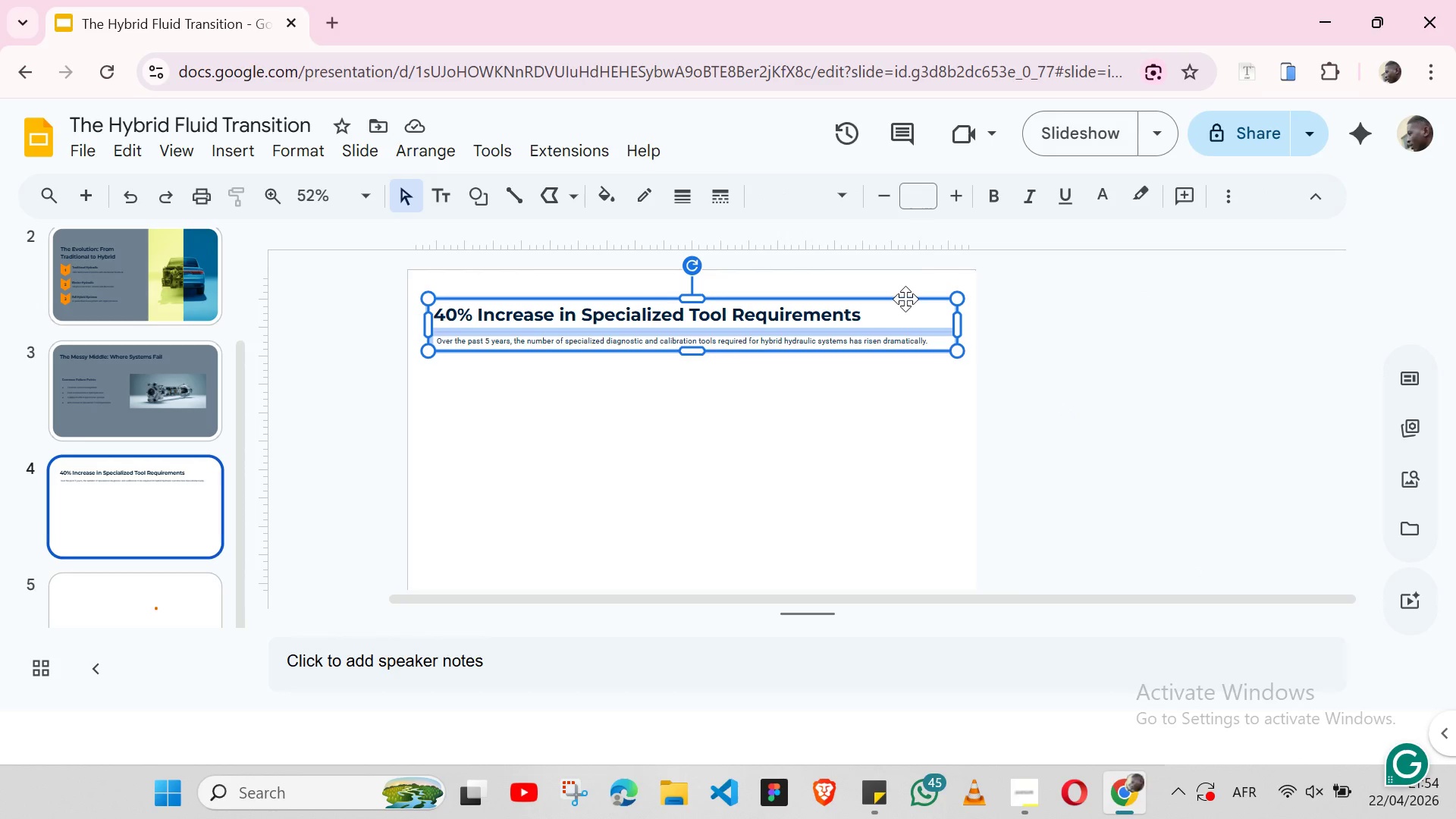 
key(Shift+ShiftLeft)
 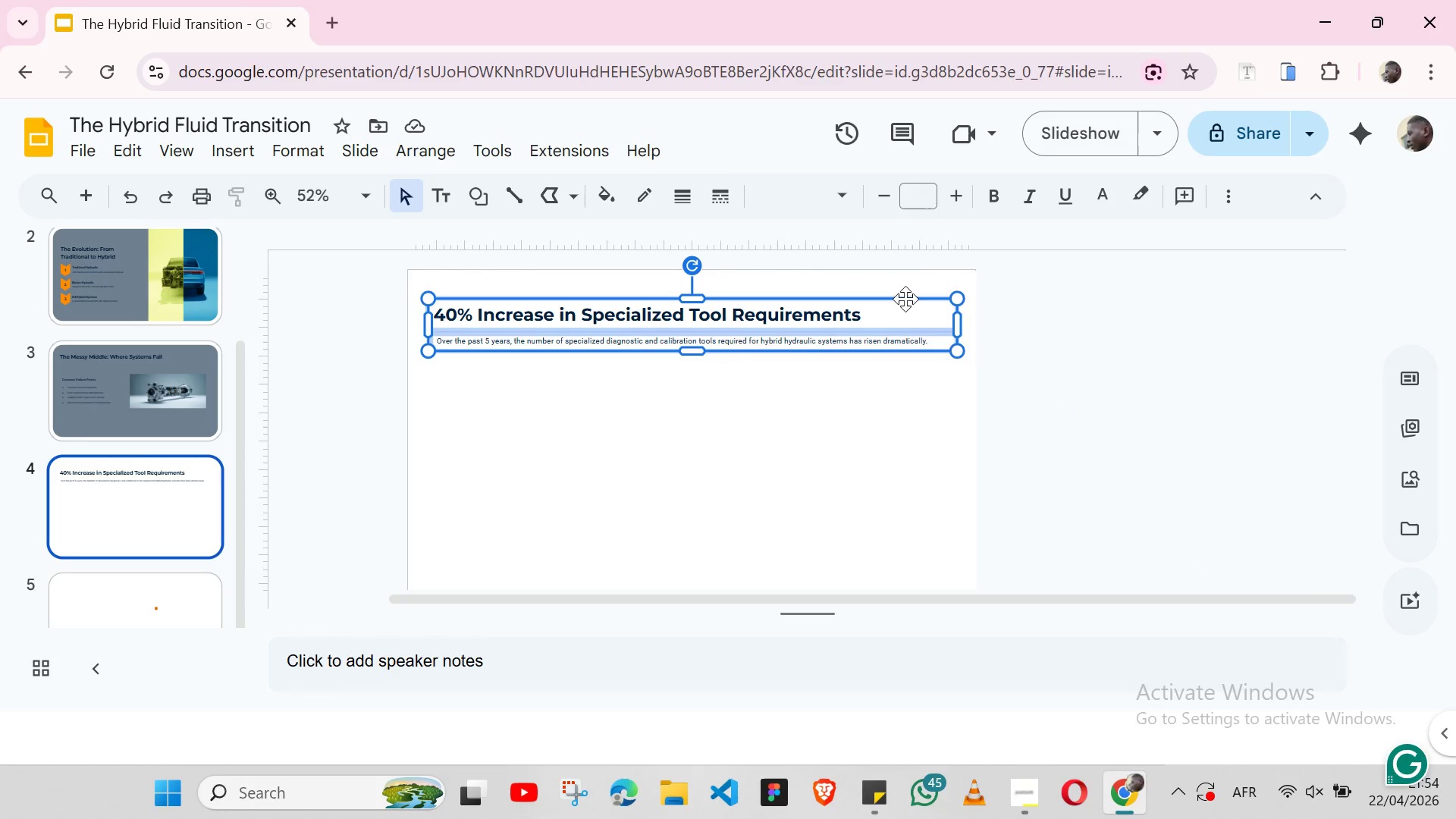 
key(Shift+ShiftLeft)
 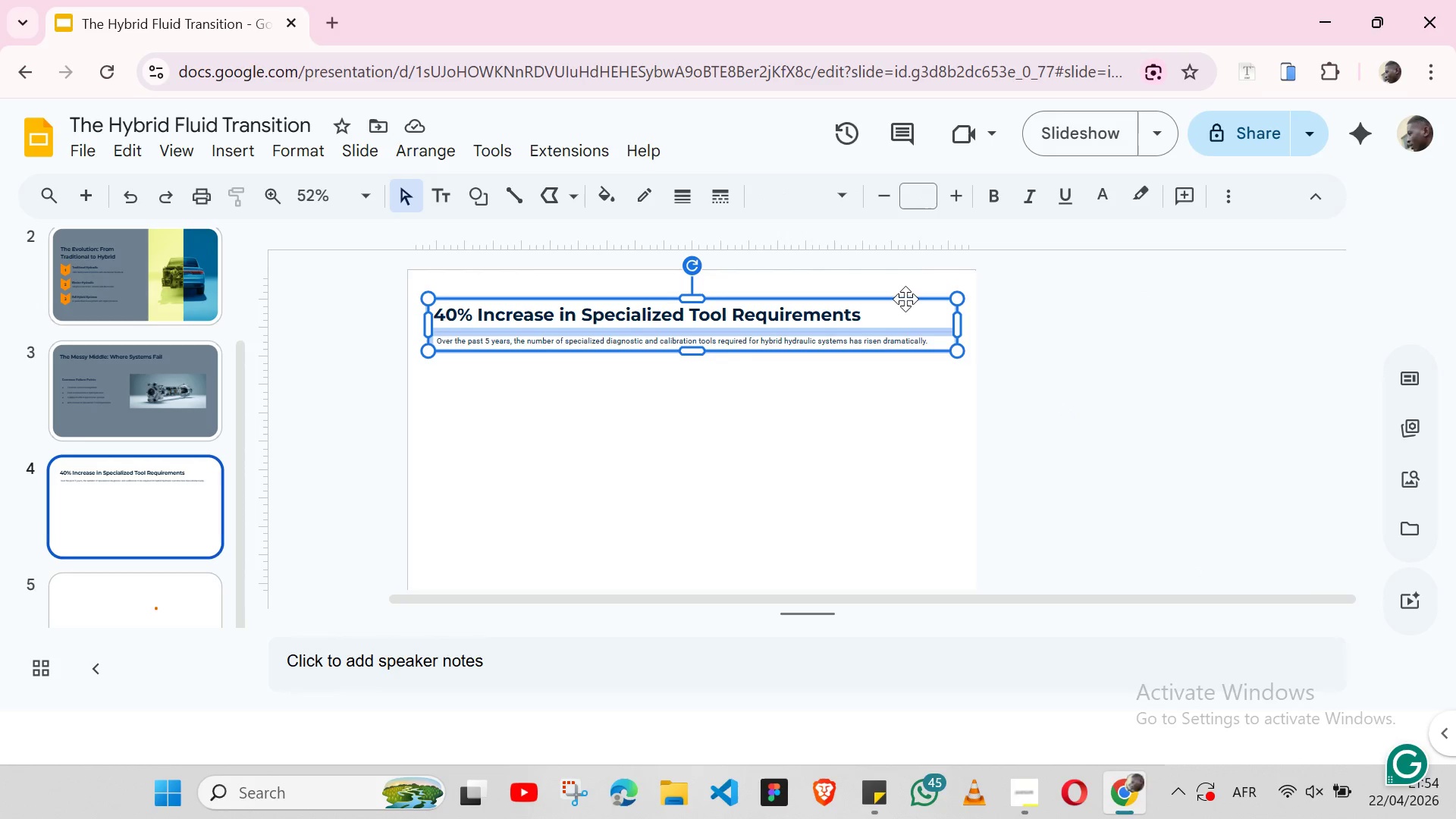 
key(Shift+ShiftLeft)
 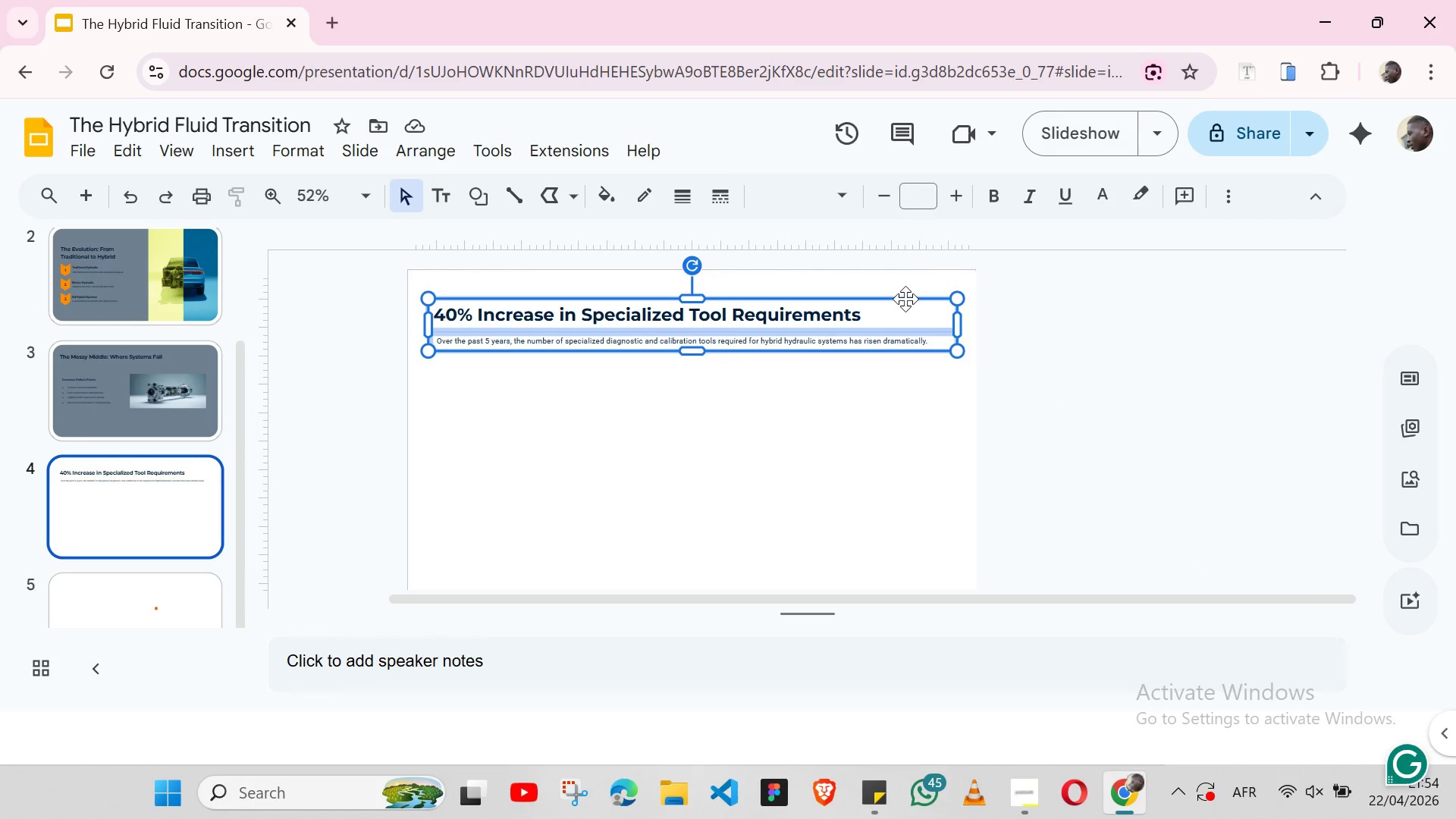 
right_click([905, 299])
 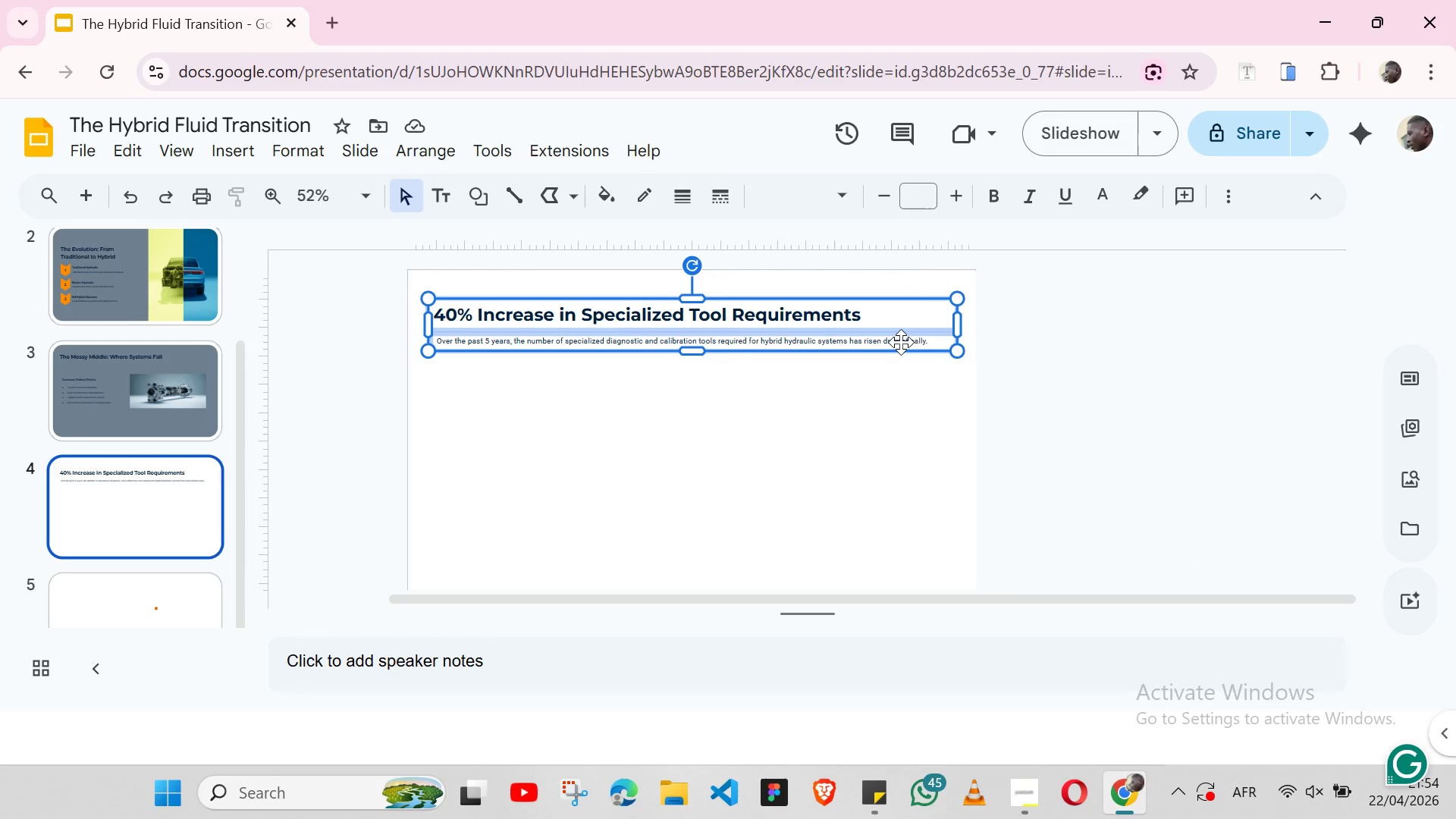 
right_click([901, 342])
 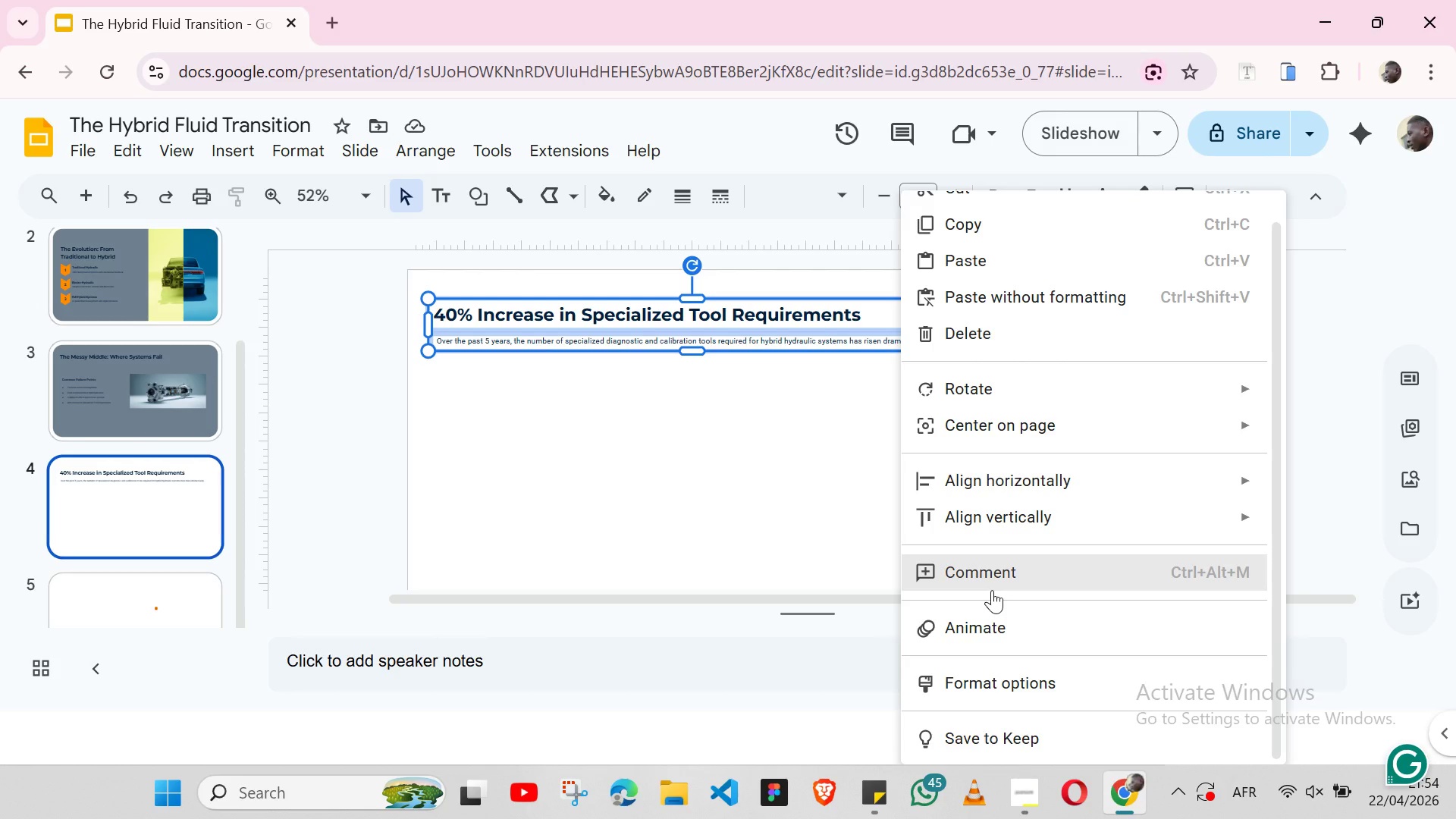 
left_click([682, 479])
 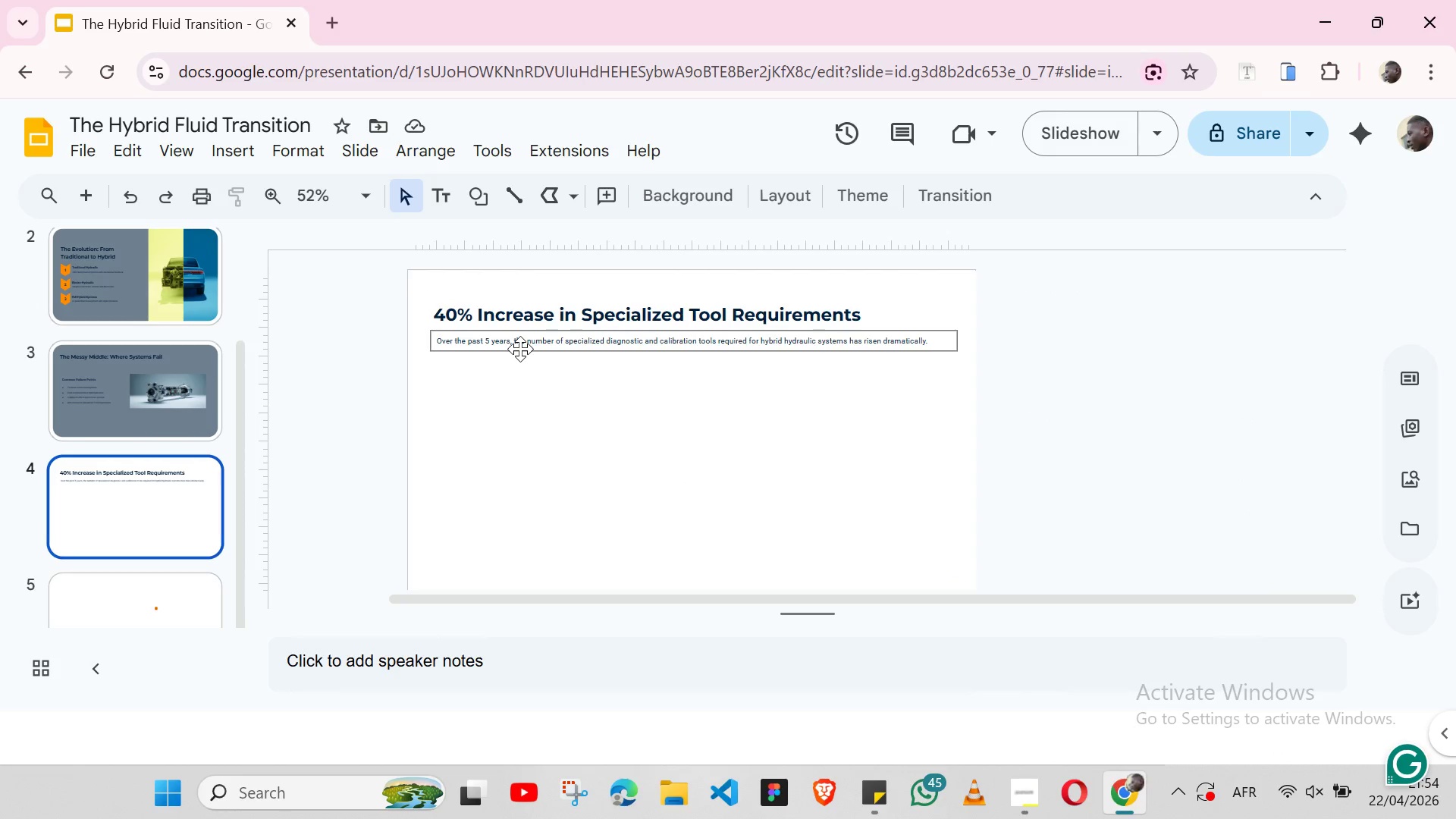 
left_click([520, 349])
 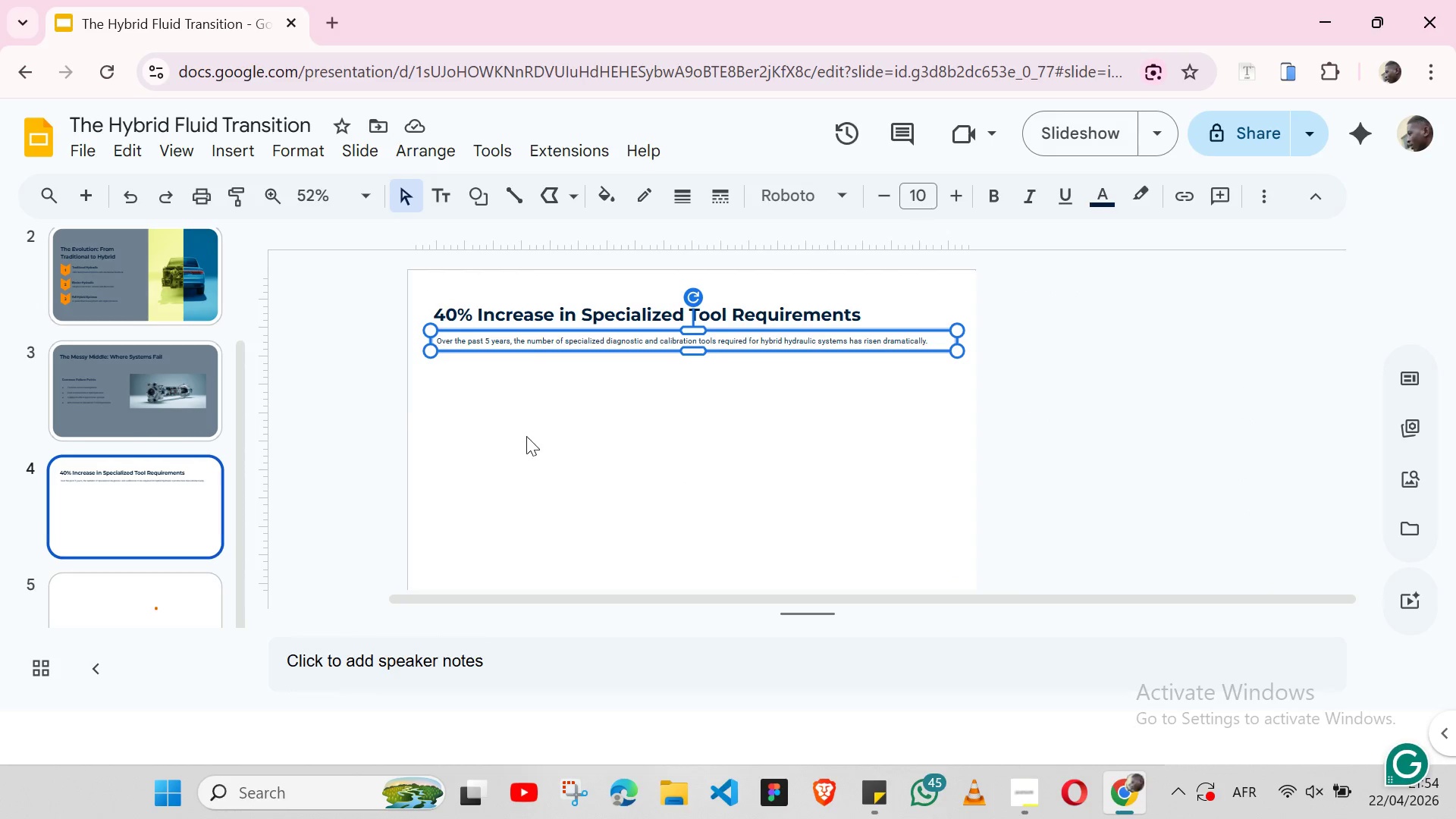 
left_click([526, 436])
 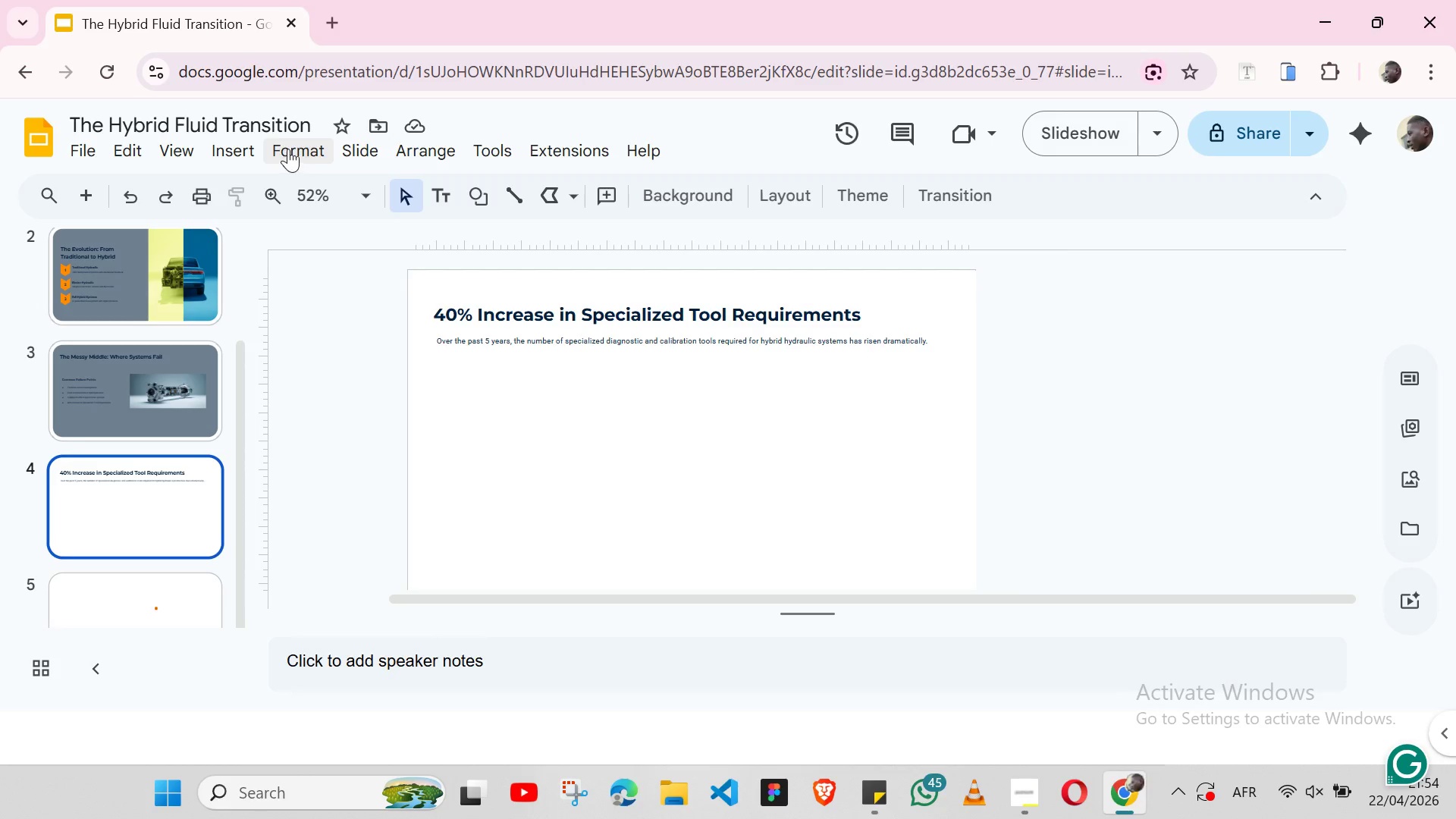 
wait(7.75)
 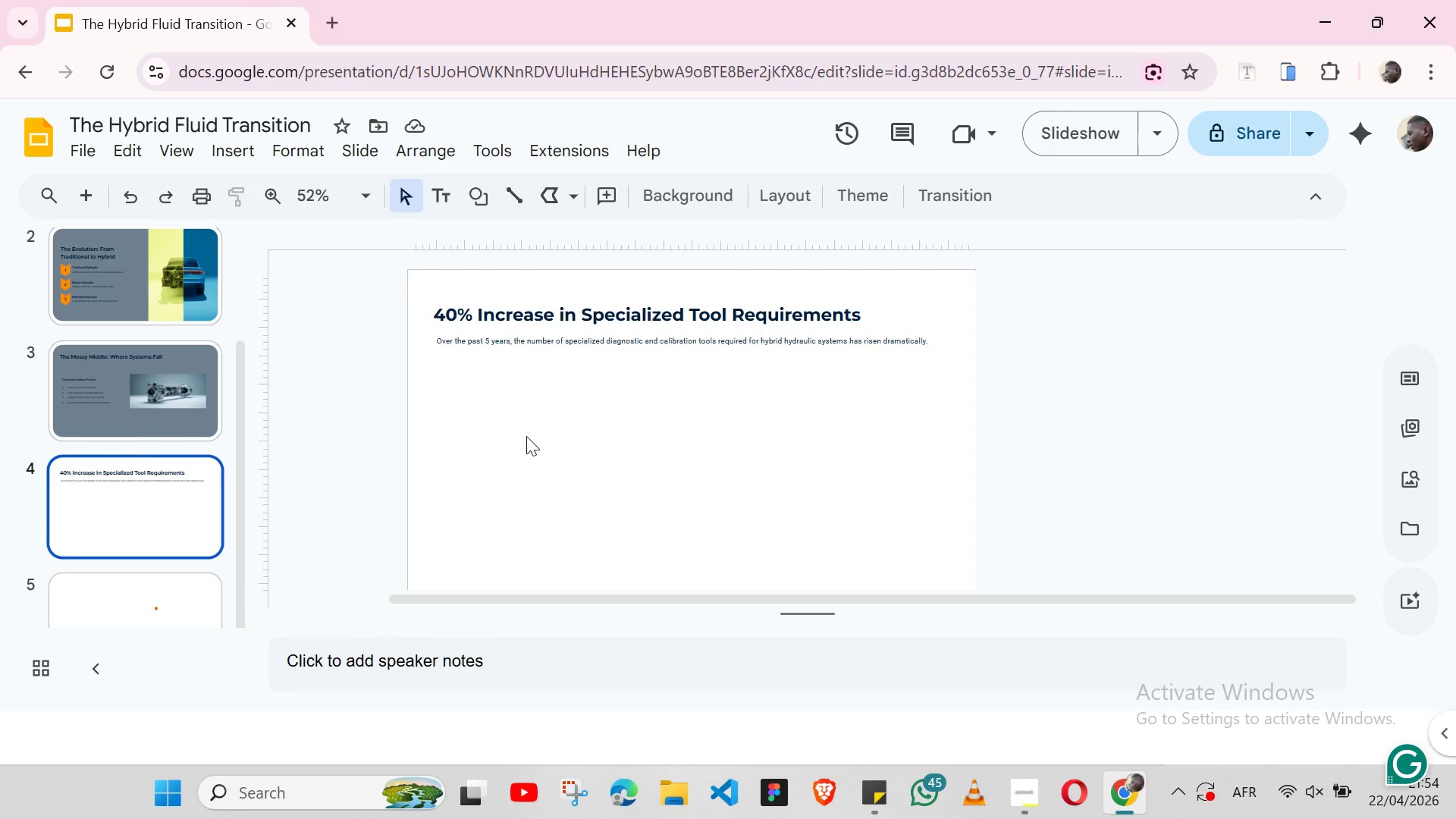 
left_click([246, 154])
 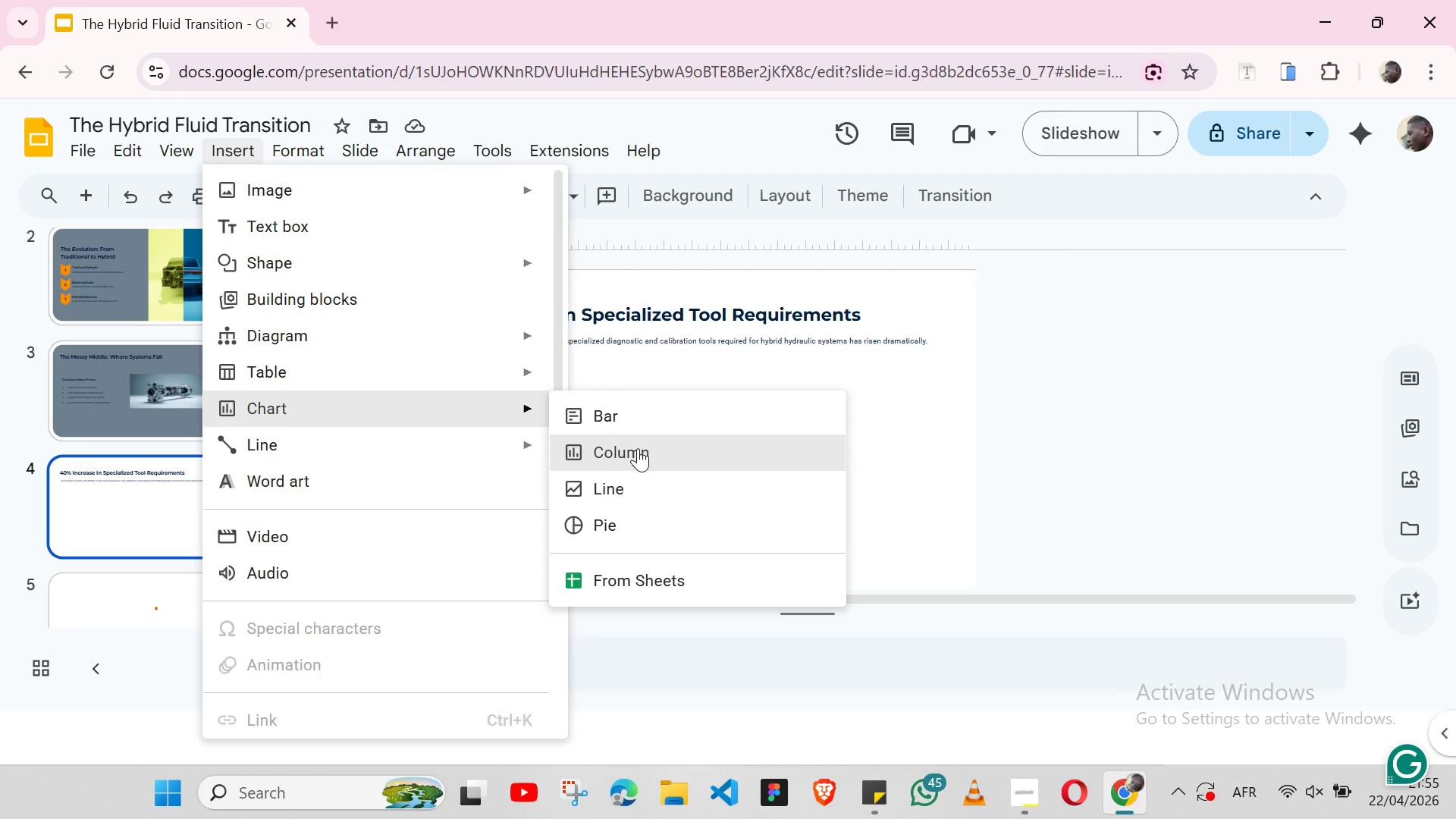 
wait(6.05)
 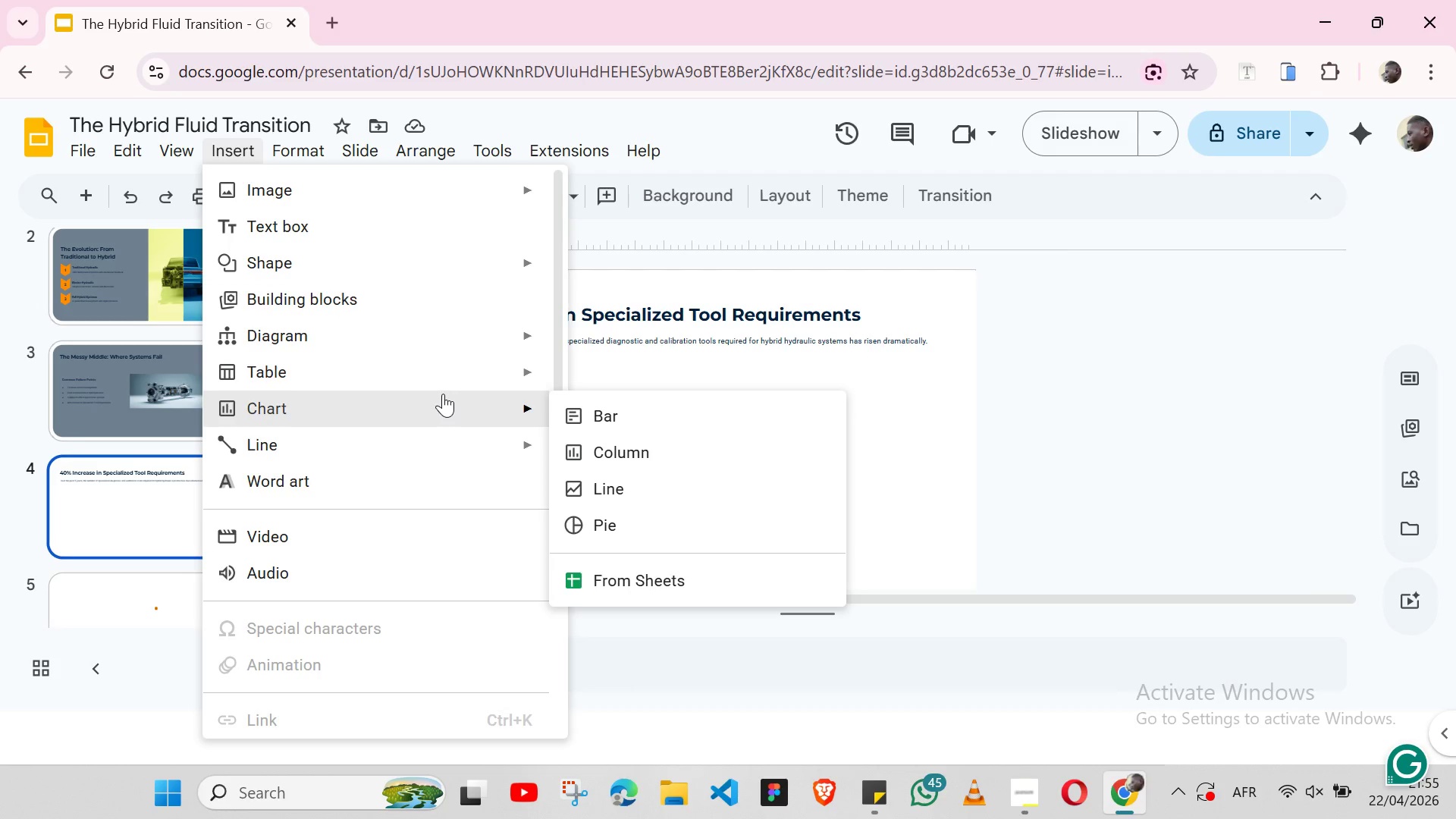 
left_click([638, 448])
 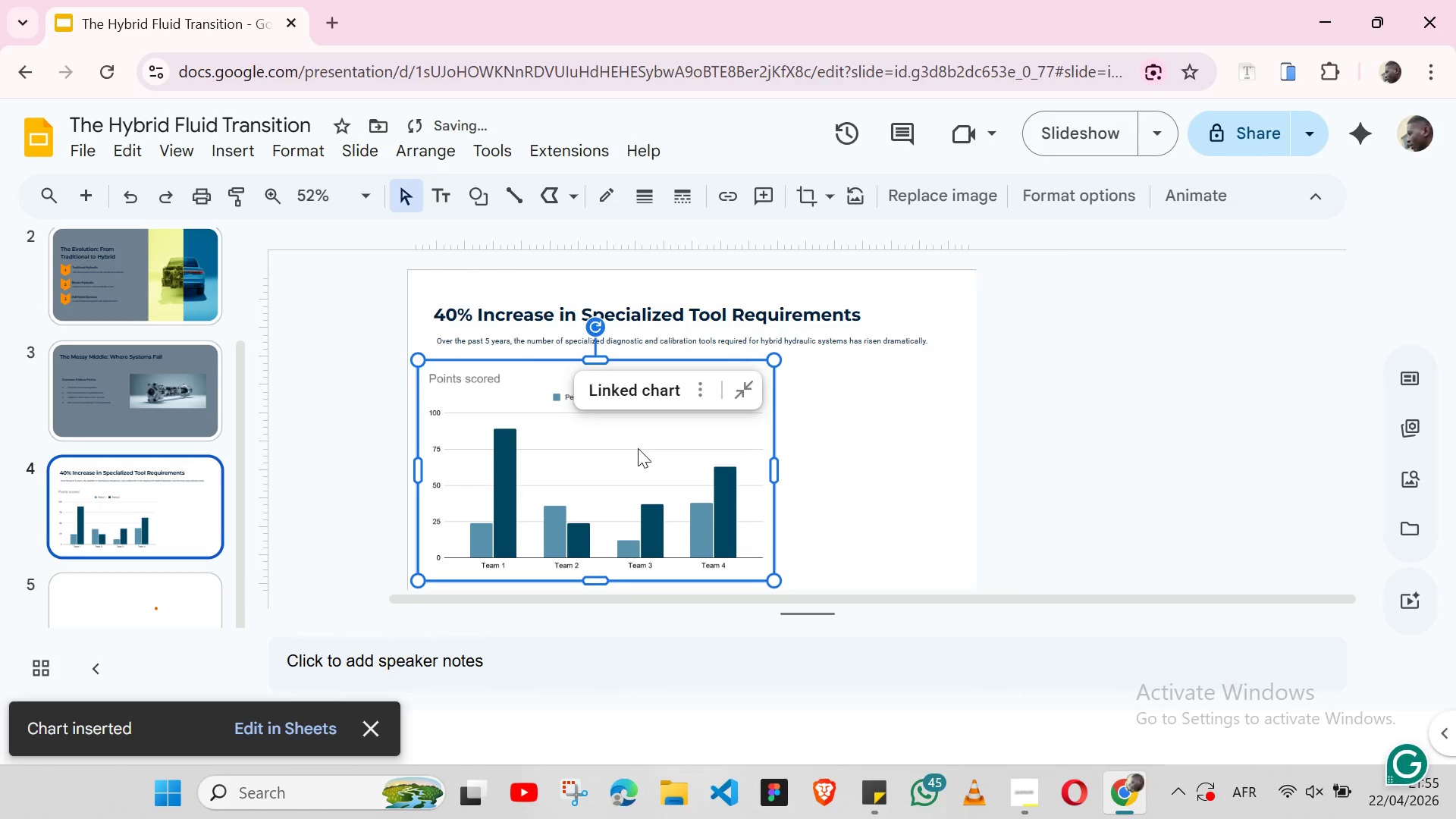 
wait(8.44)
 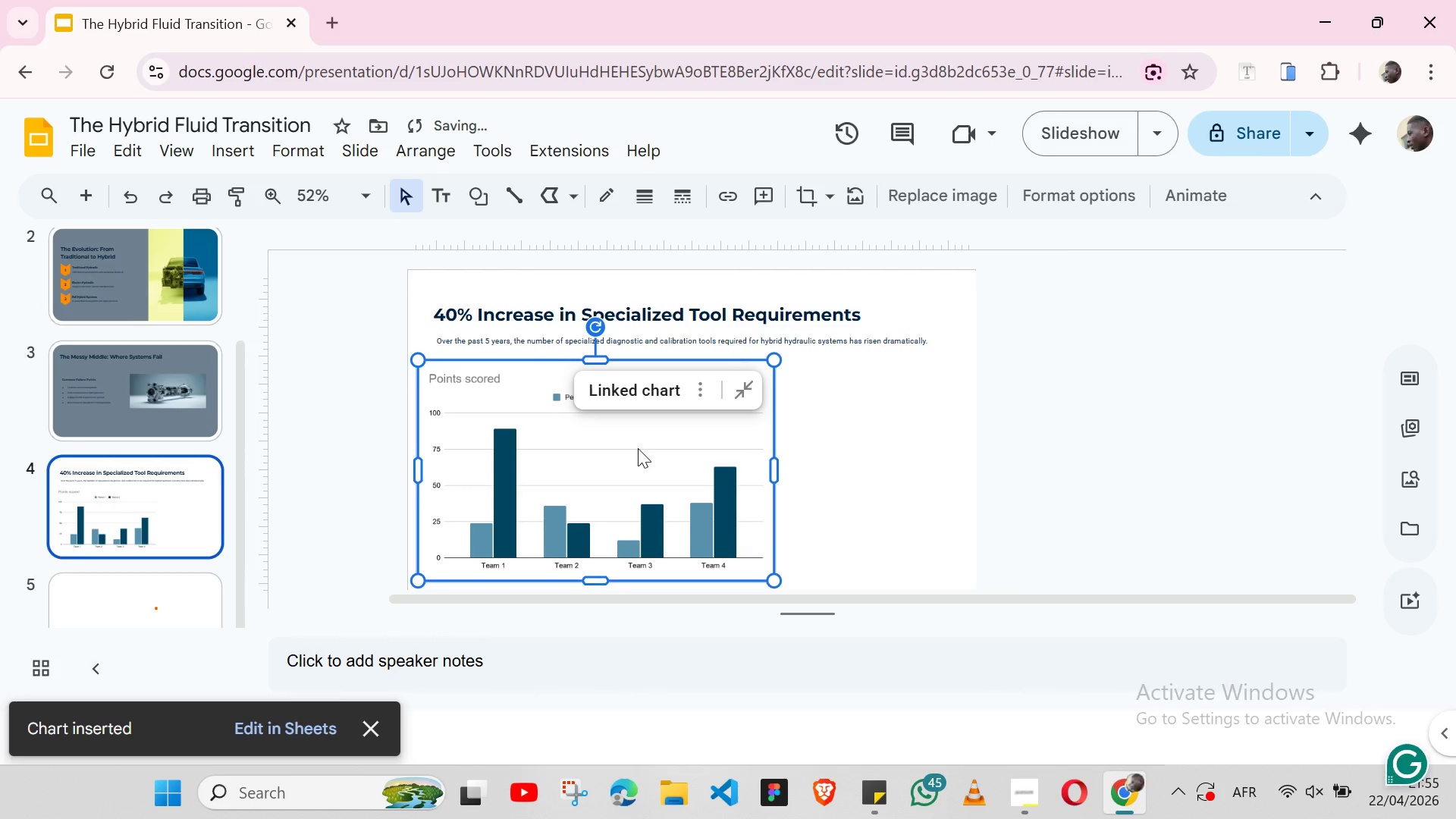 
left_click([431, 160])
 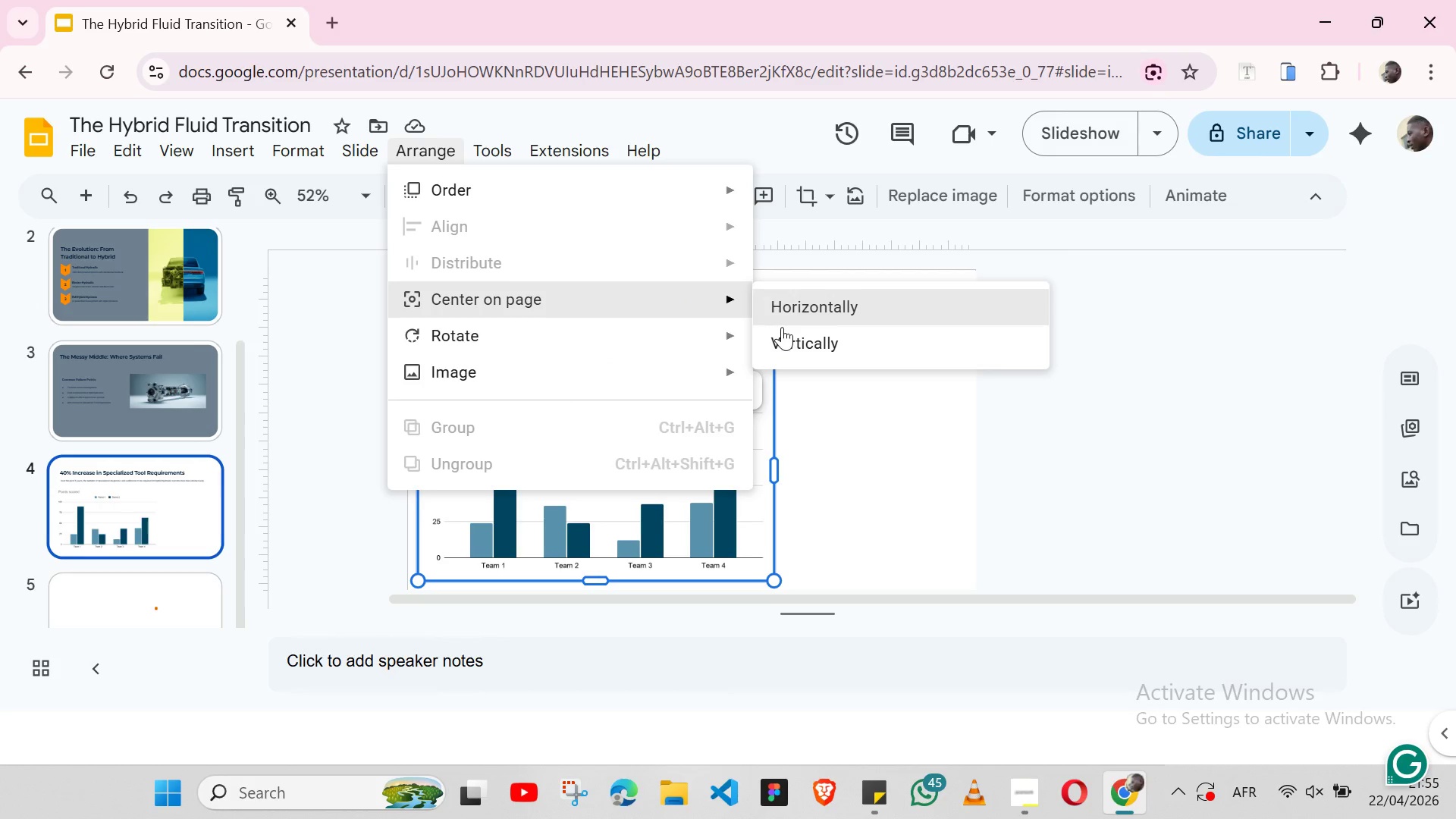 
left_click([799, 337])
 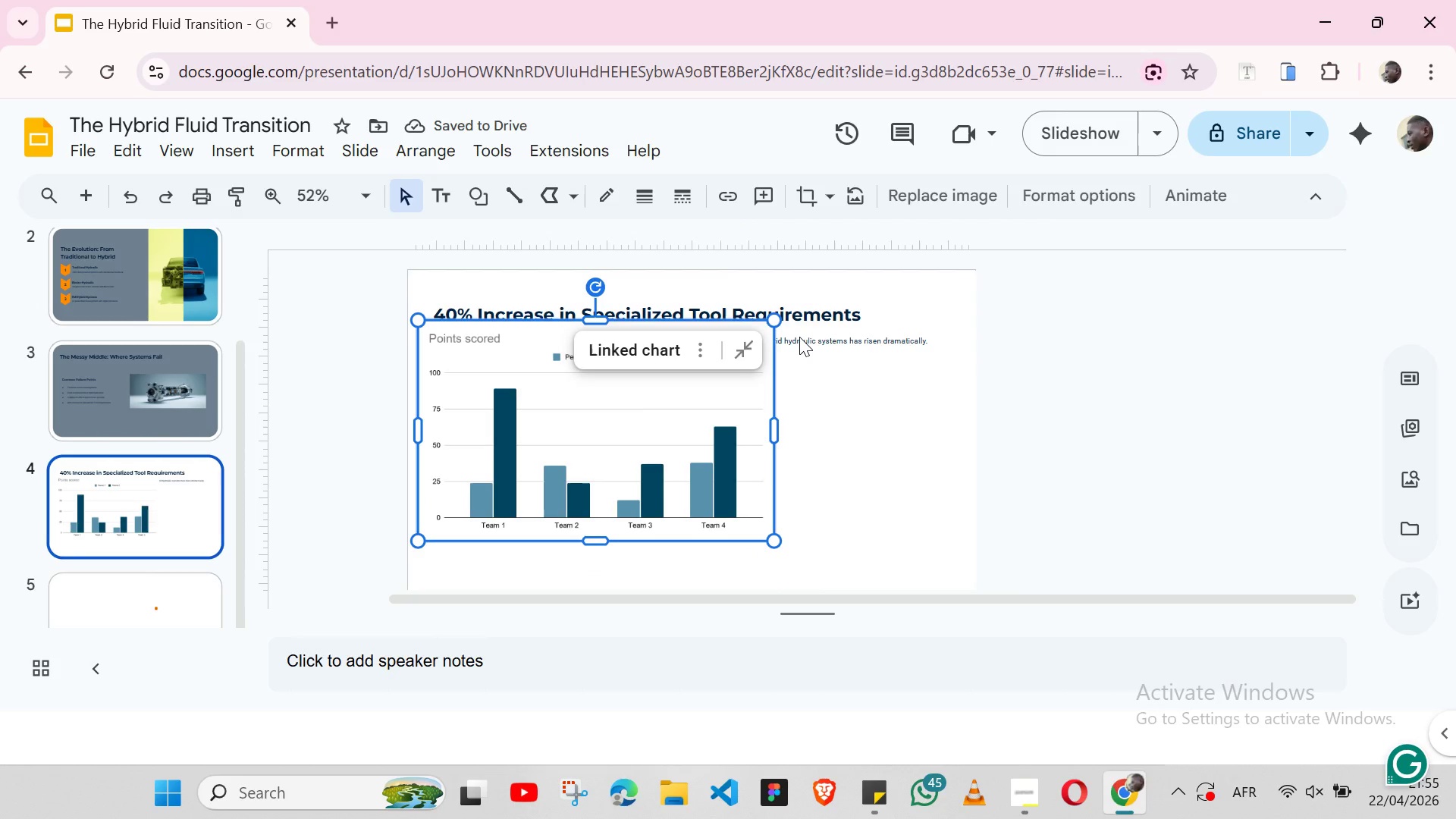 
key(Control+Z)
 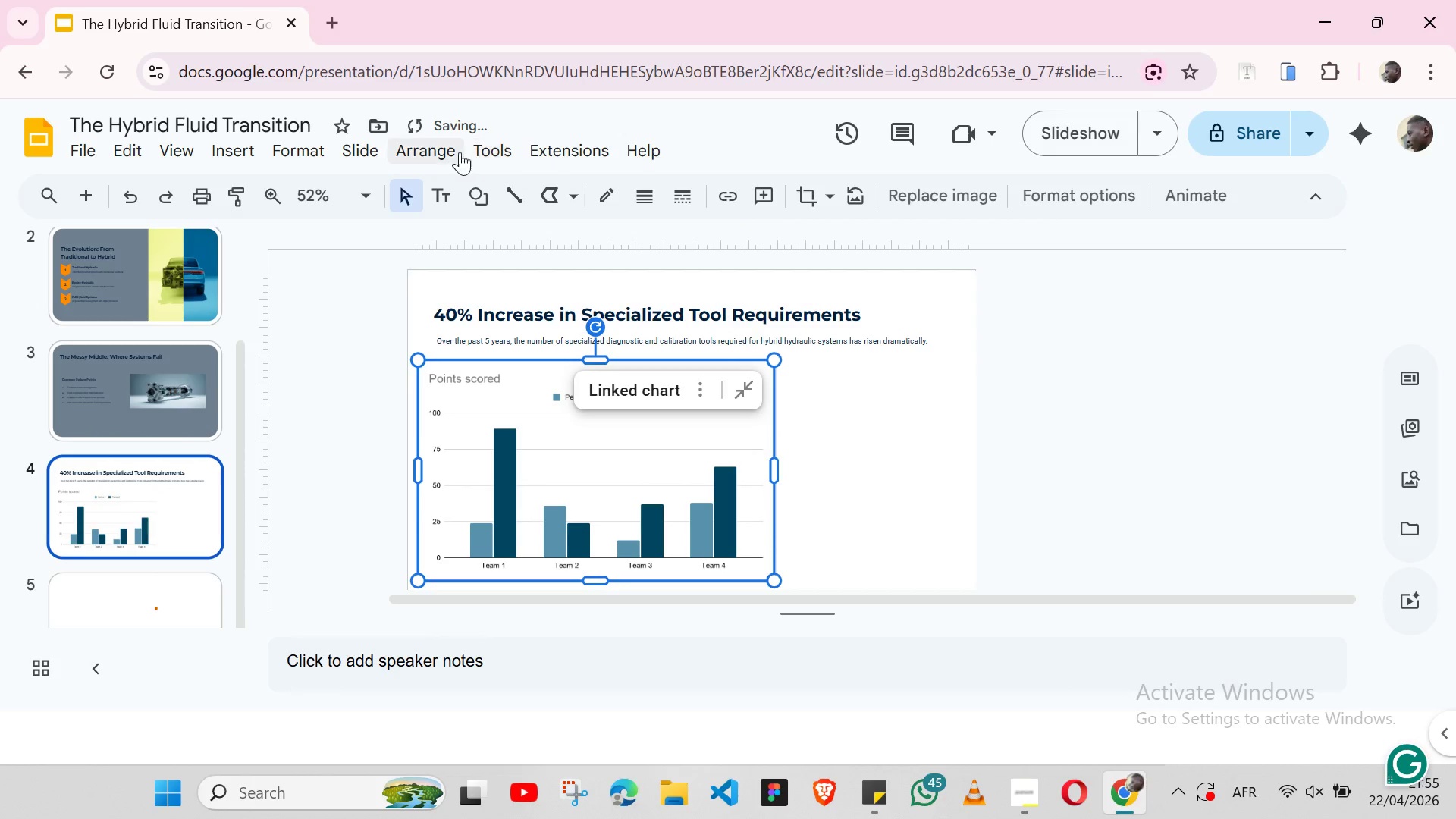 
left_click([447, 147])
 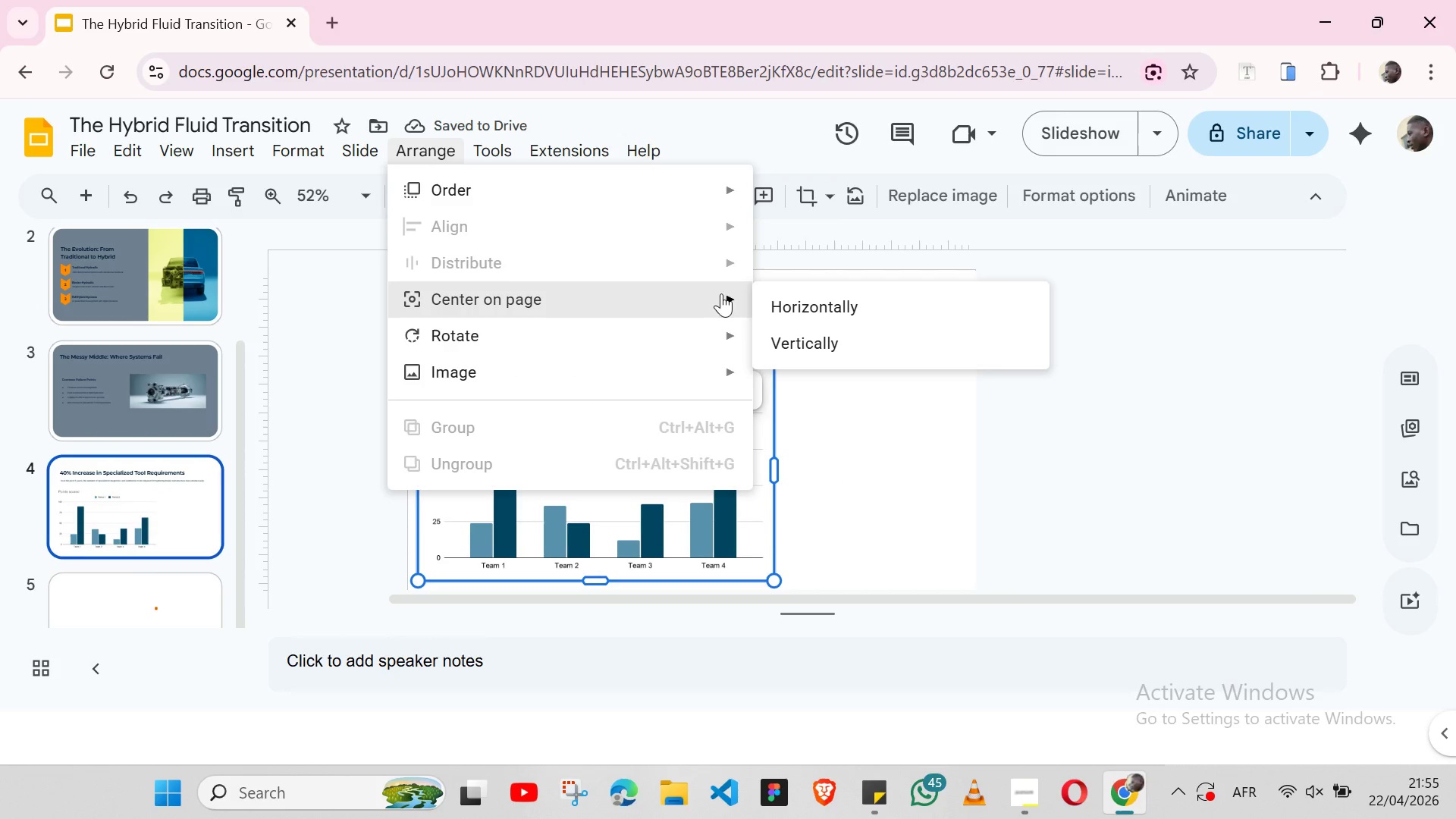 
left_click([800, 322])
 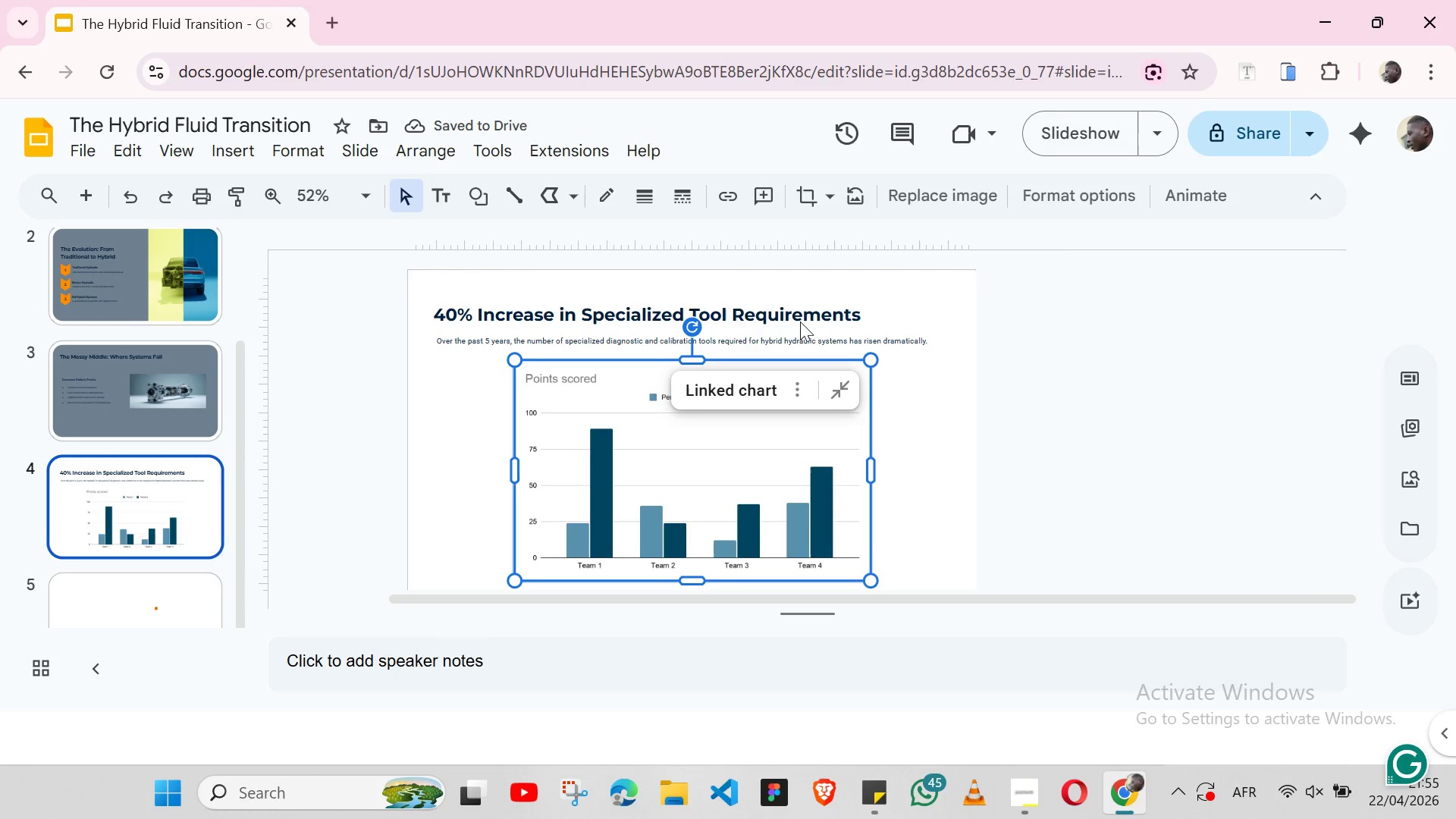 
wait(8.55)
 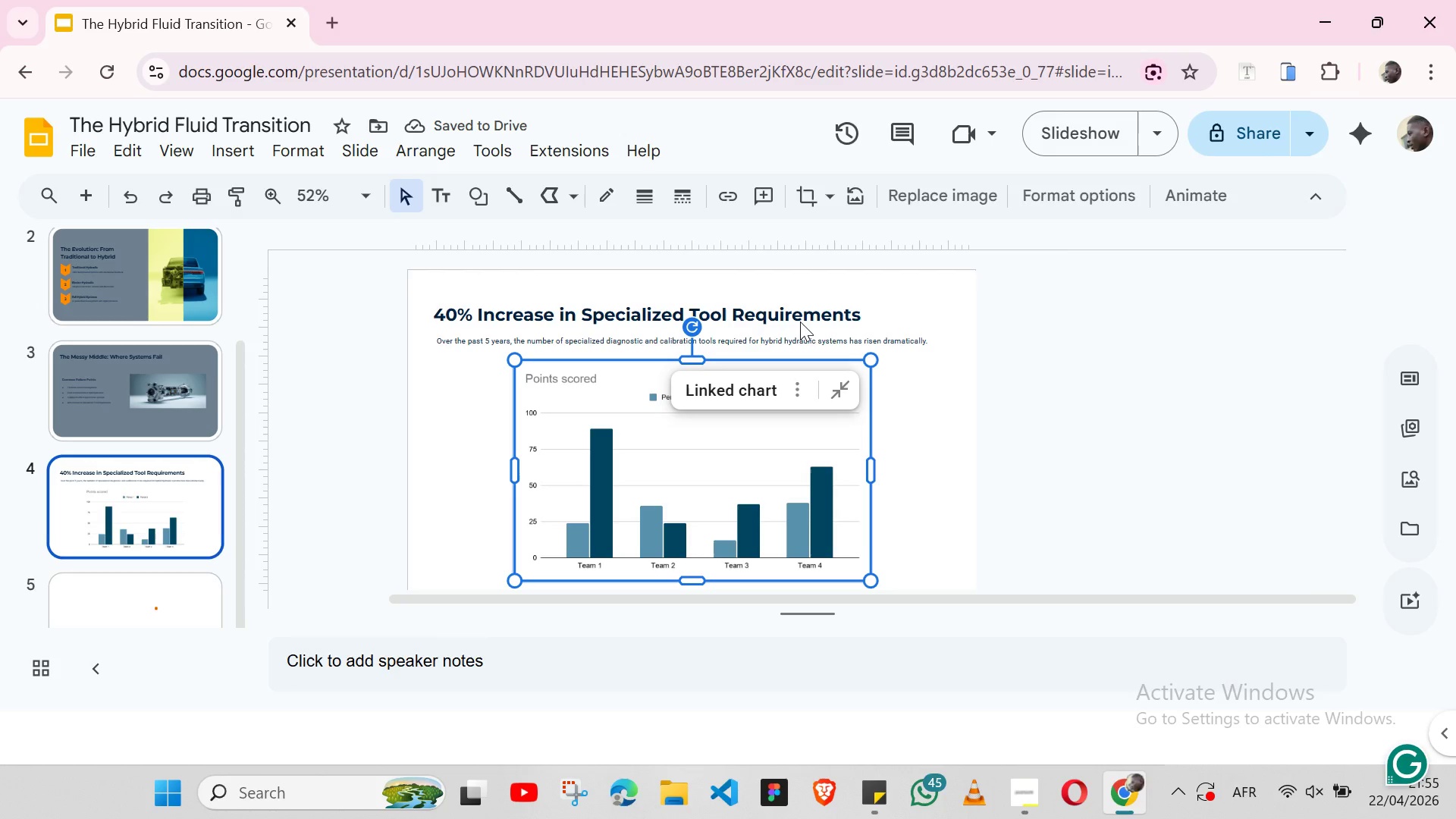 
left_click_drag(start_coordinate=[516, 470], to_coordinate=[429, 463])
 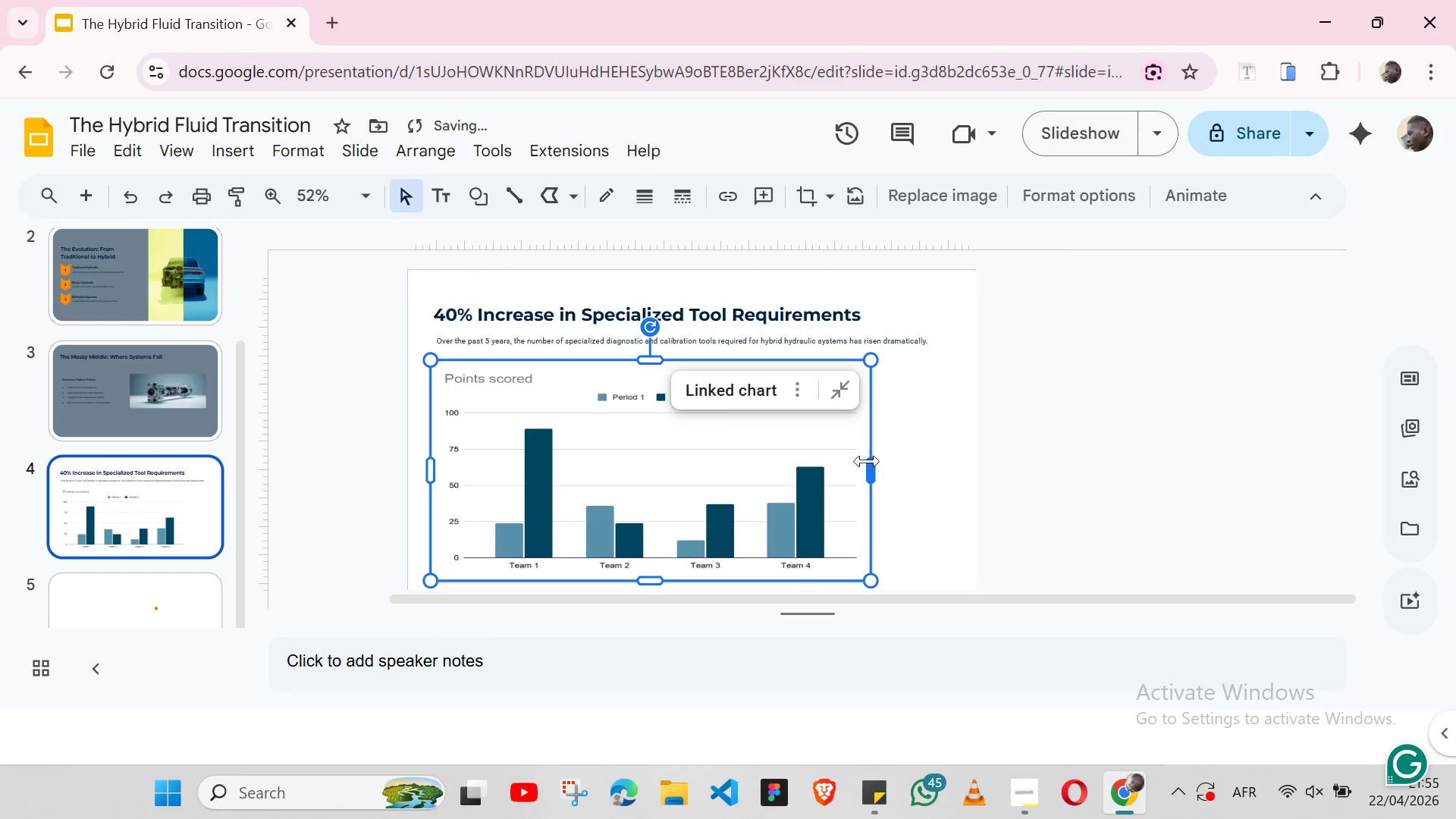 
left_click_drag(start_coordinate=[868, 461], to_coordinate=[955, 464])
 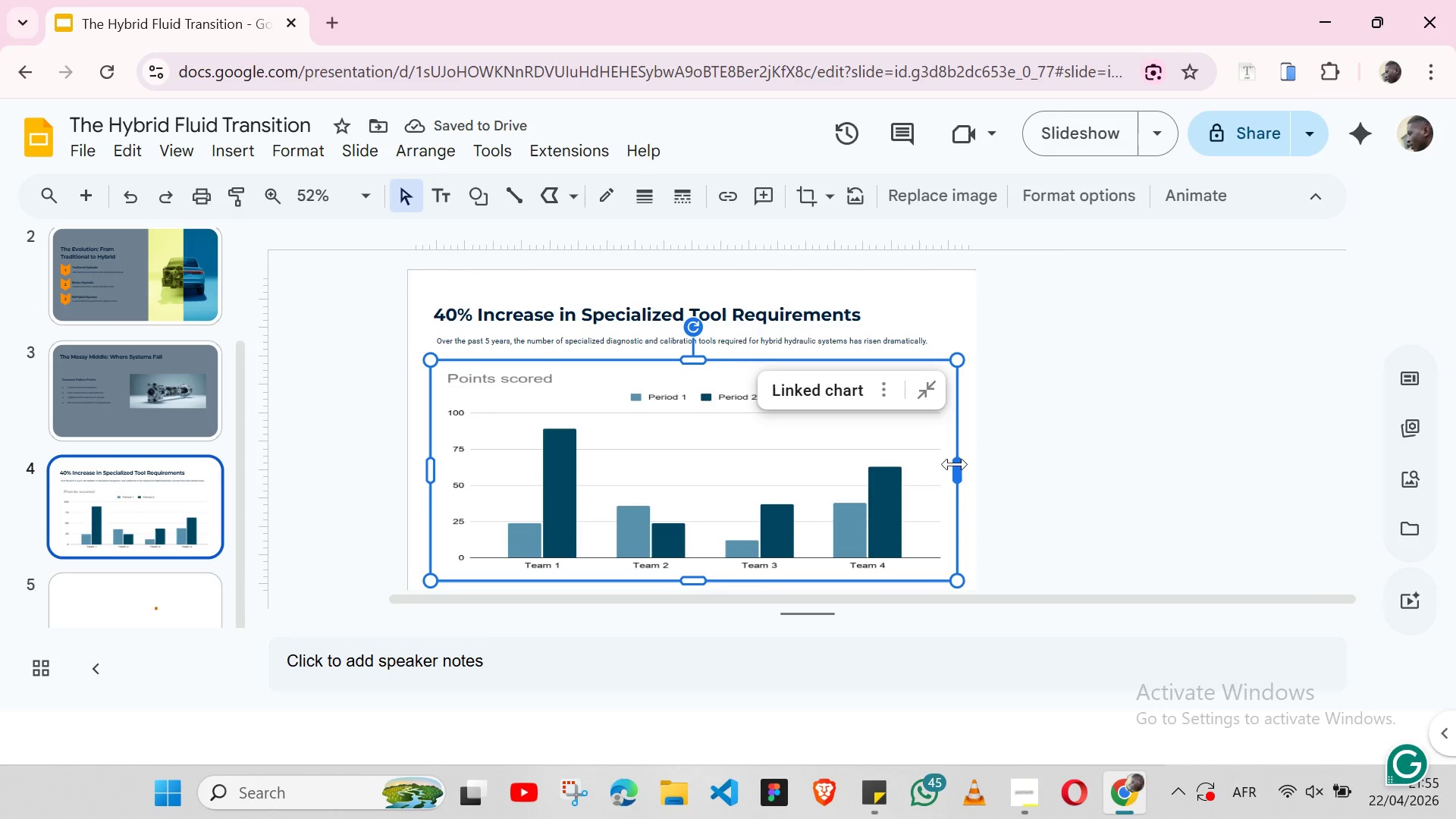 
wait(8.27)
 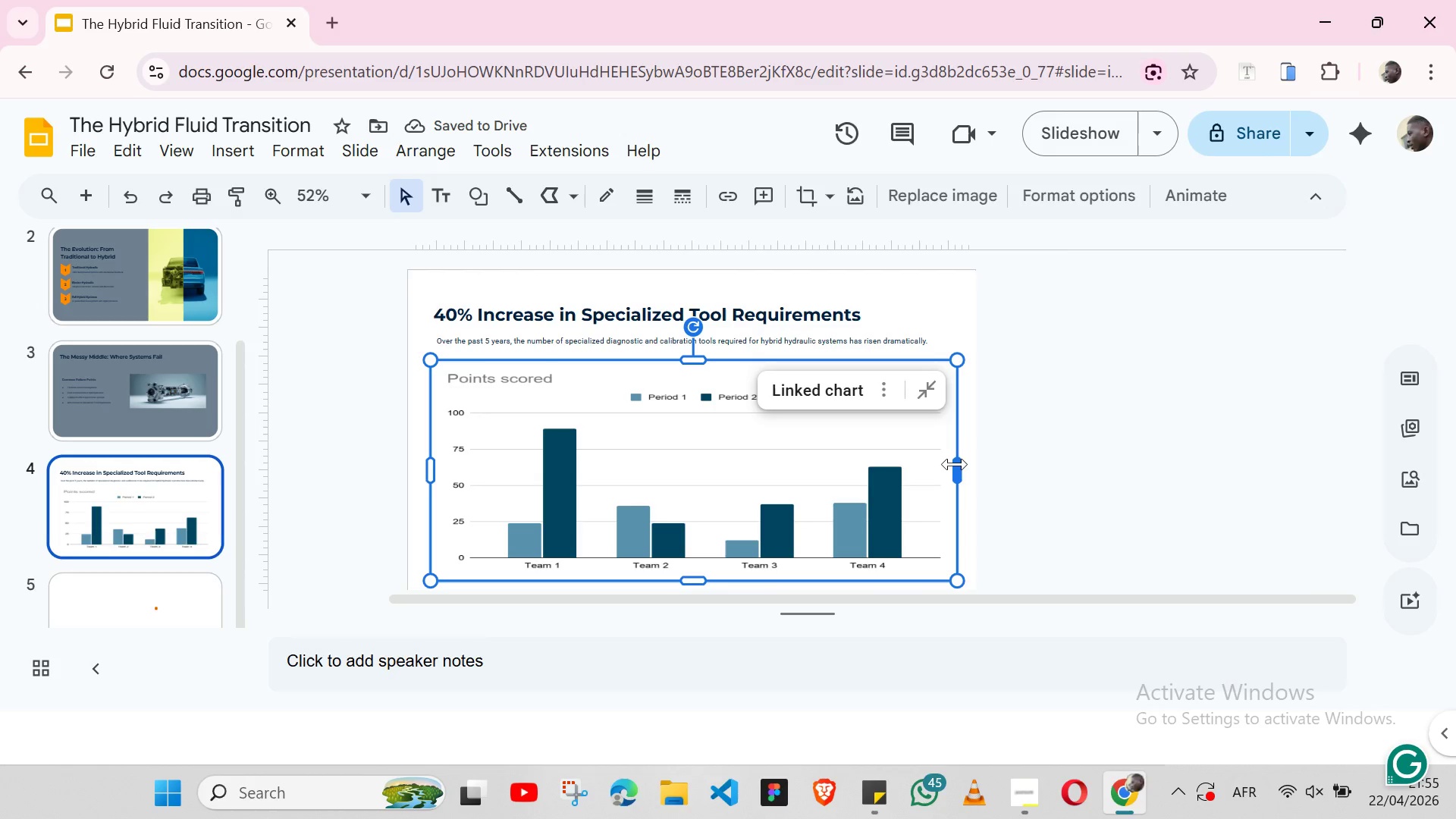 
left_click([444, 366])
 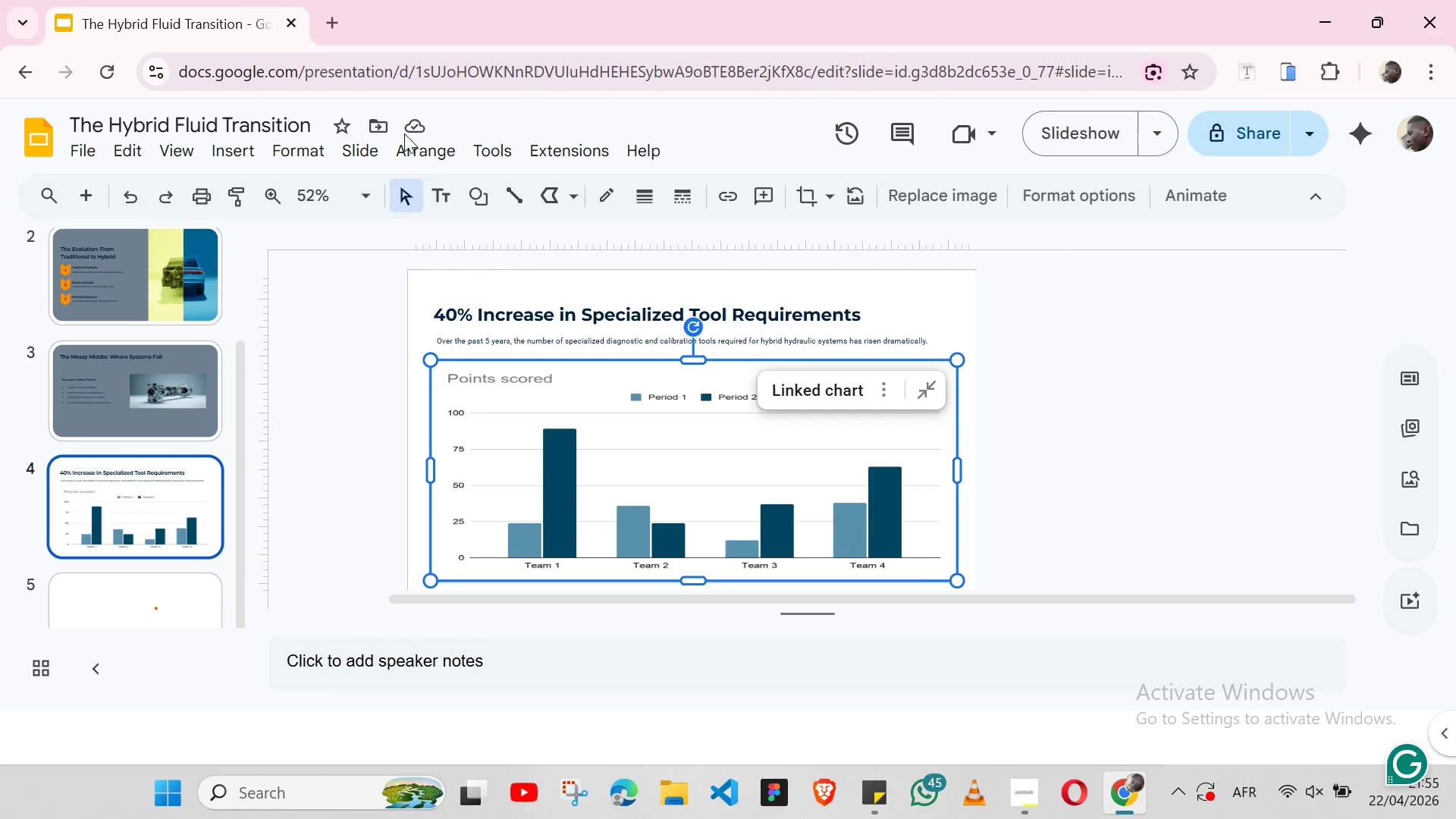 
left_click([416, 142])
 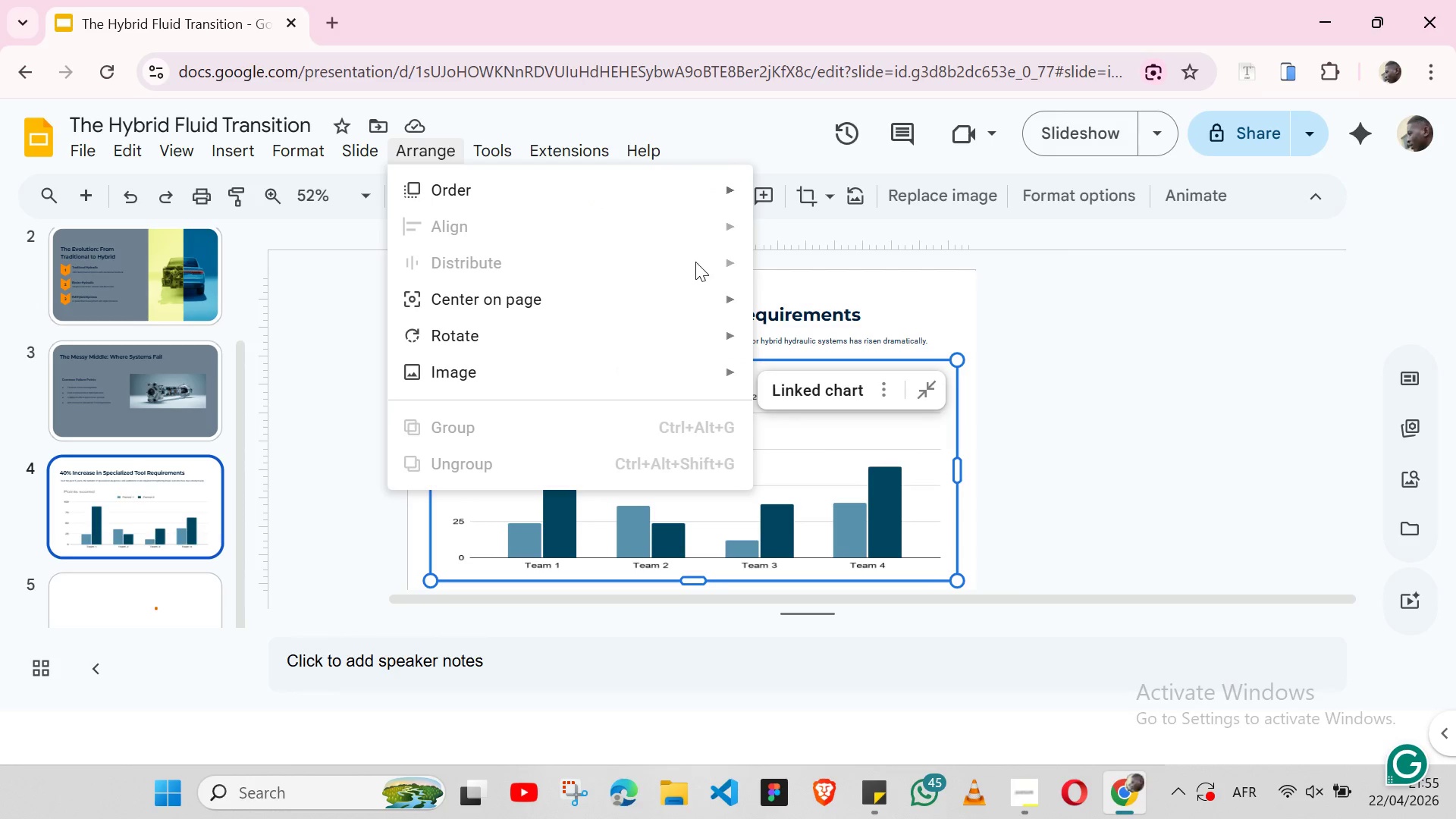 
mouse_move([718, 284])
 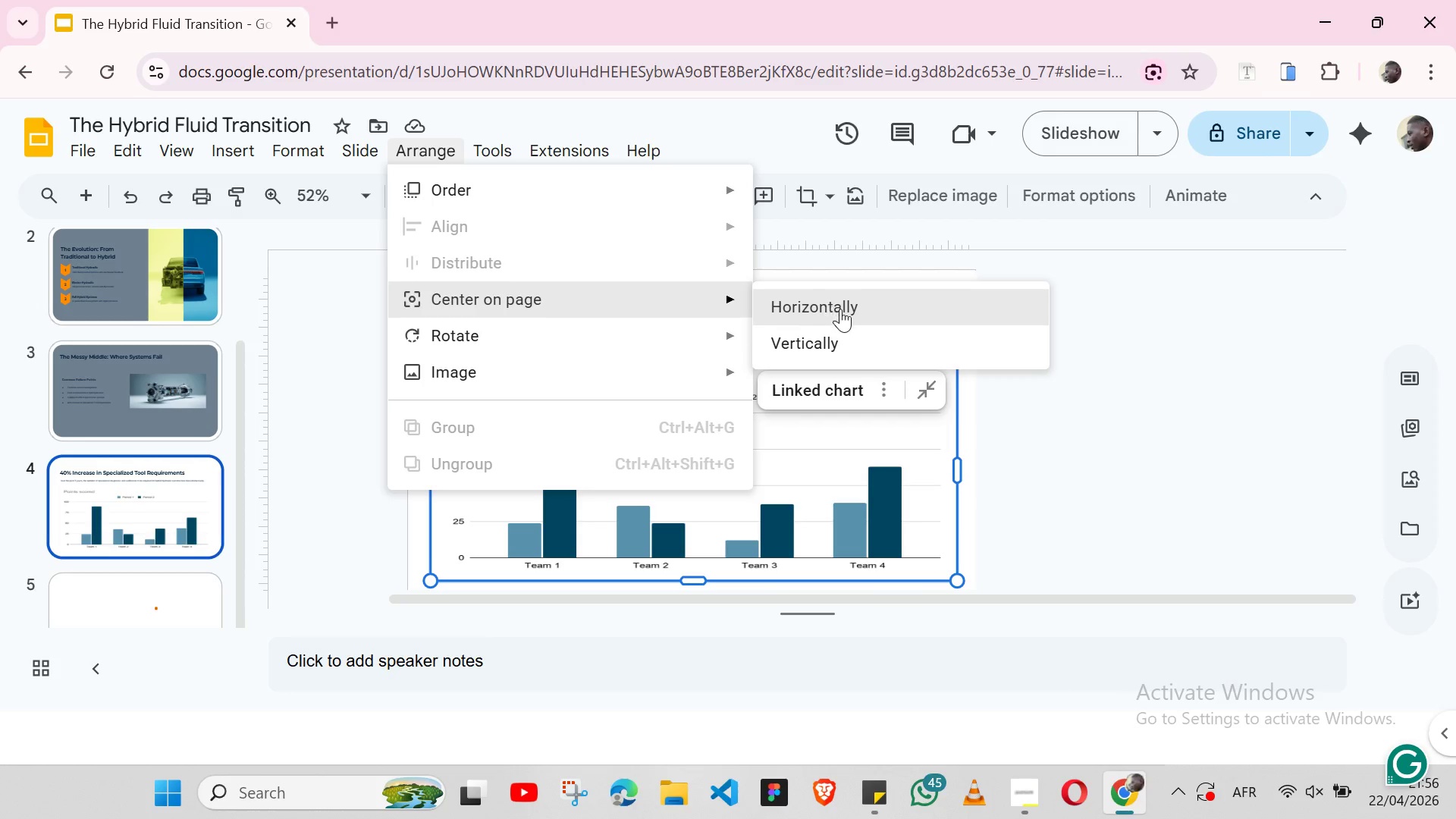 
left_click([842, 309])
 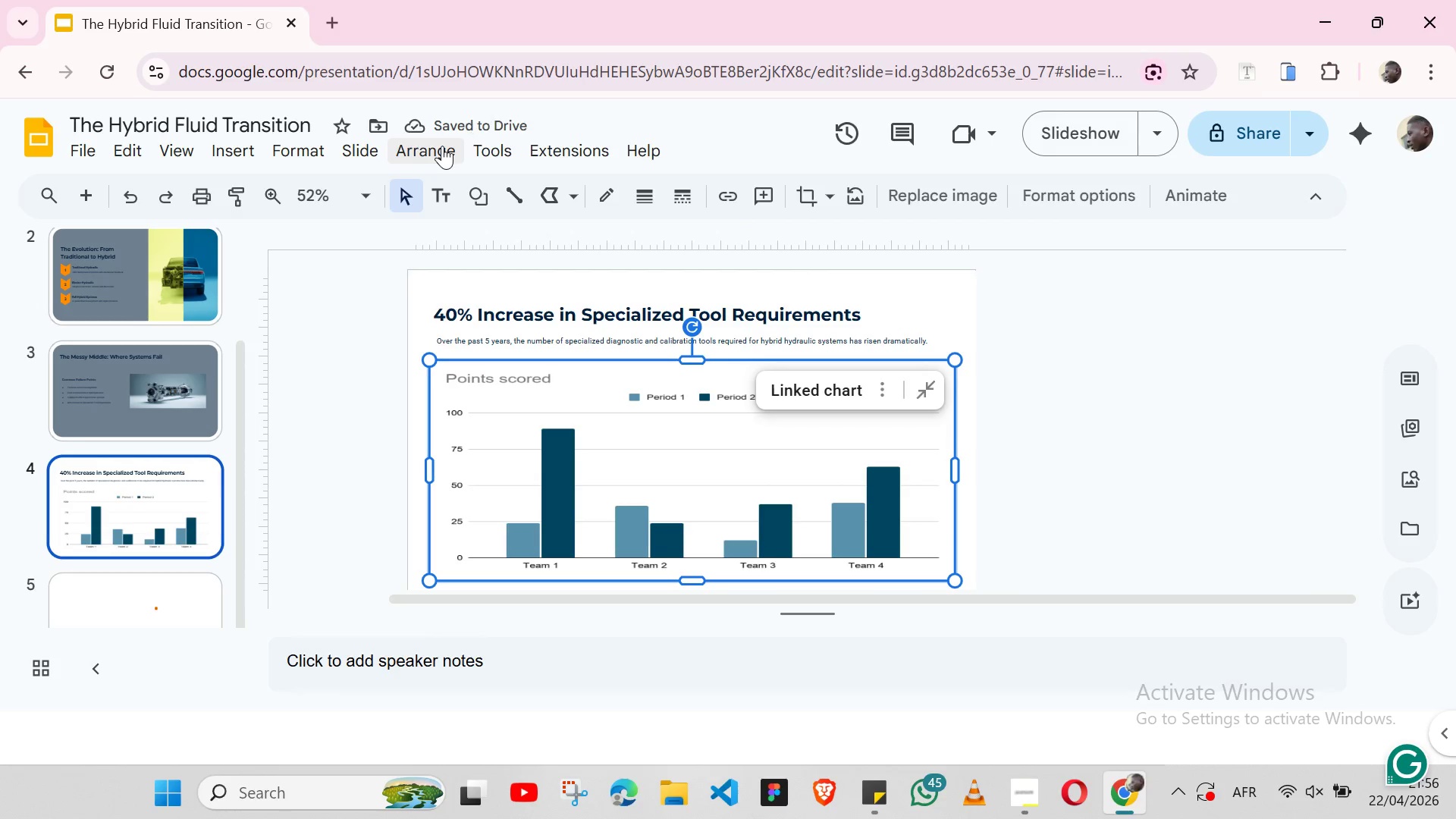 
left_click([442, 146])
 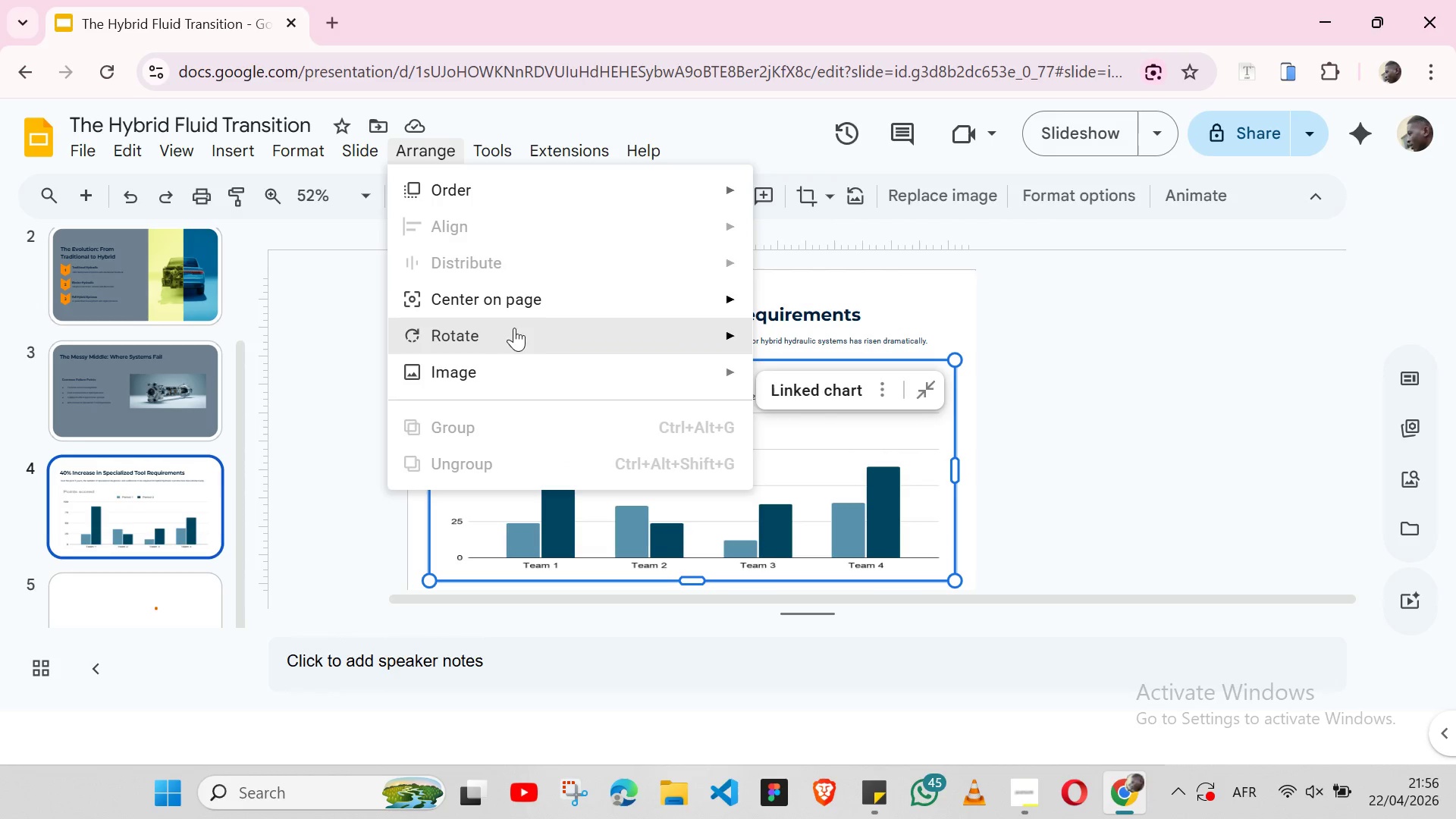 
mouse_move([699, 384])
 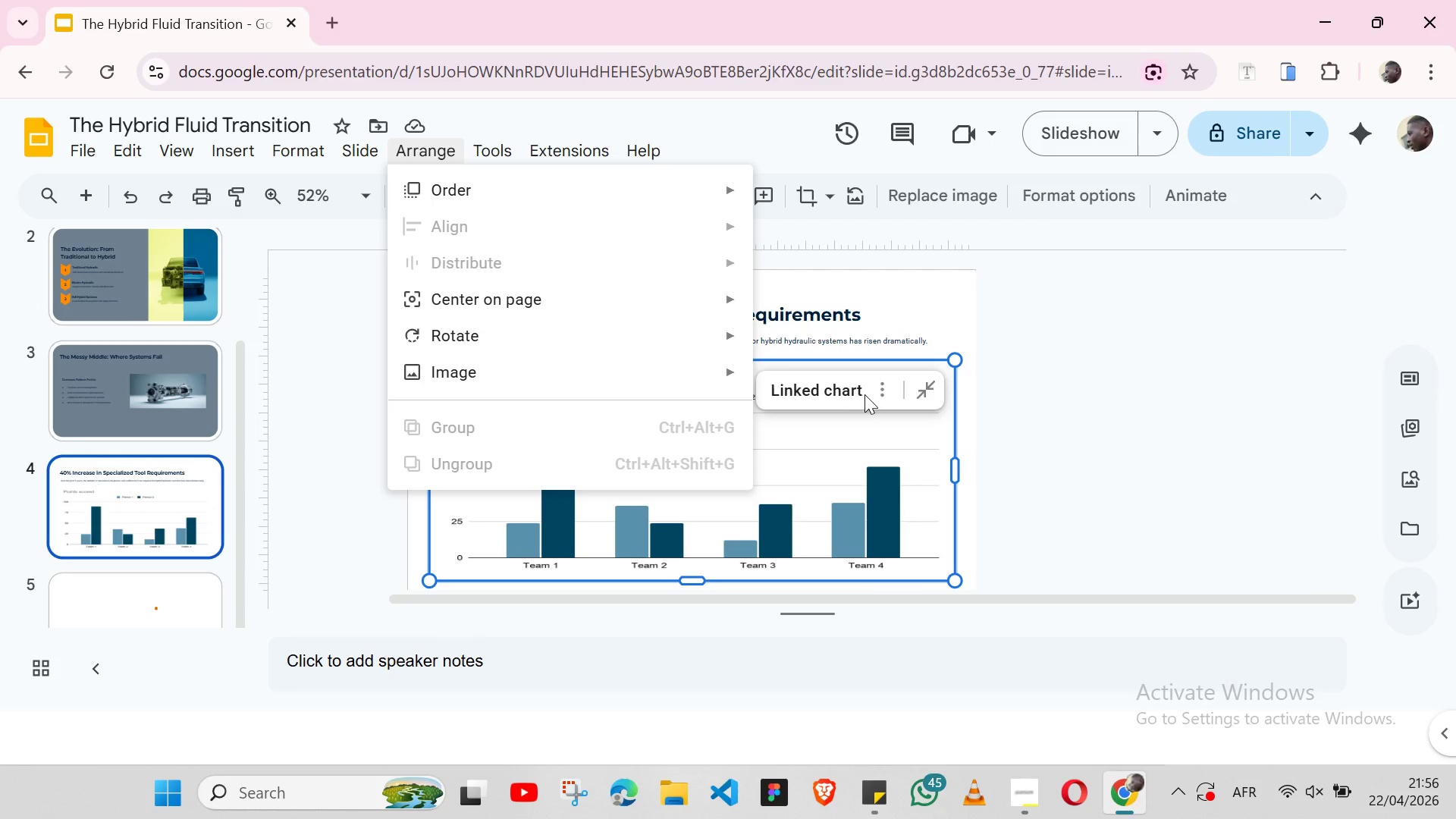 
left_click([852, 392])
 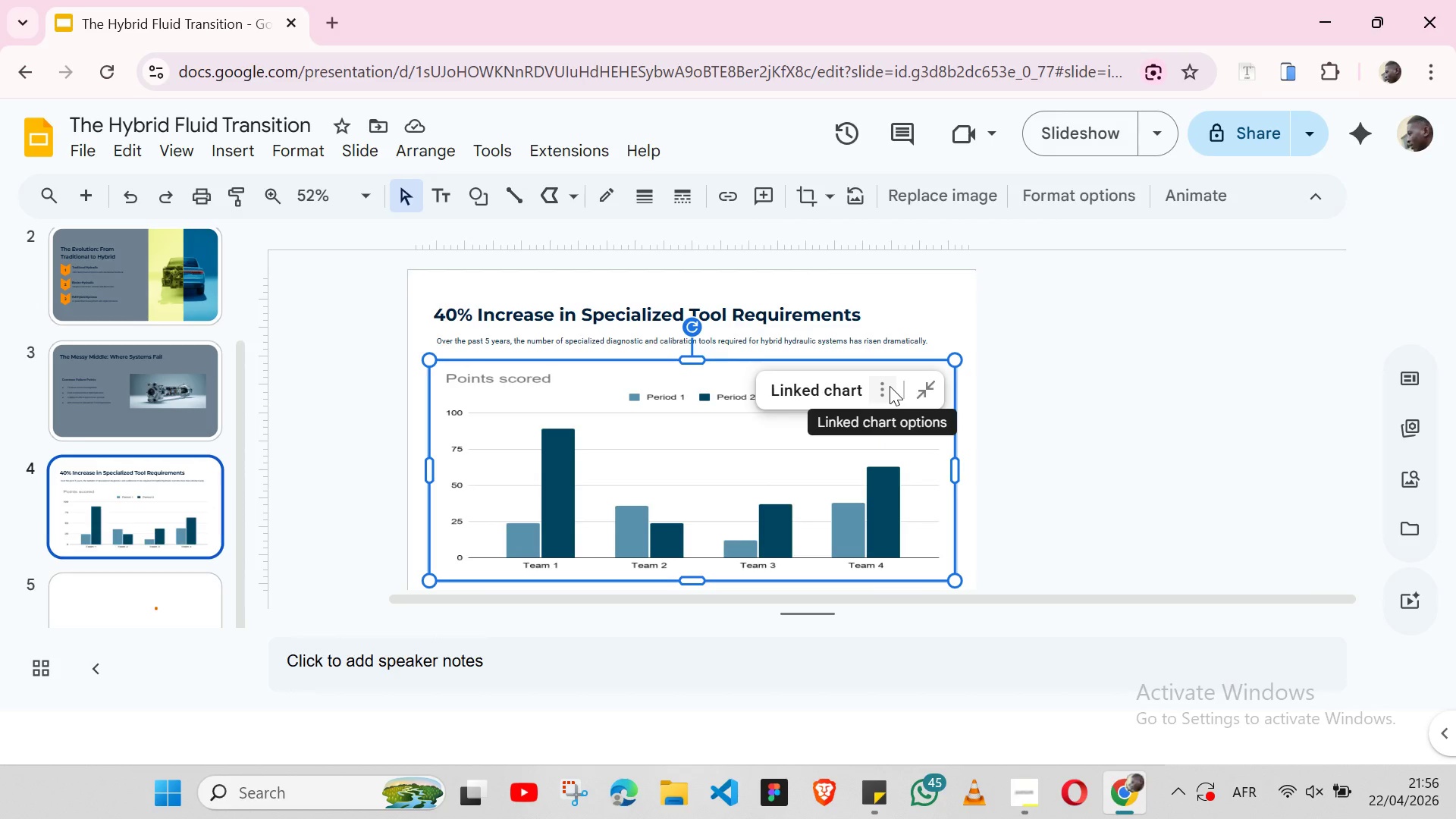 
left_click([890, 386])
 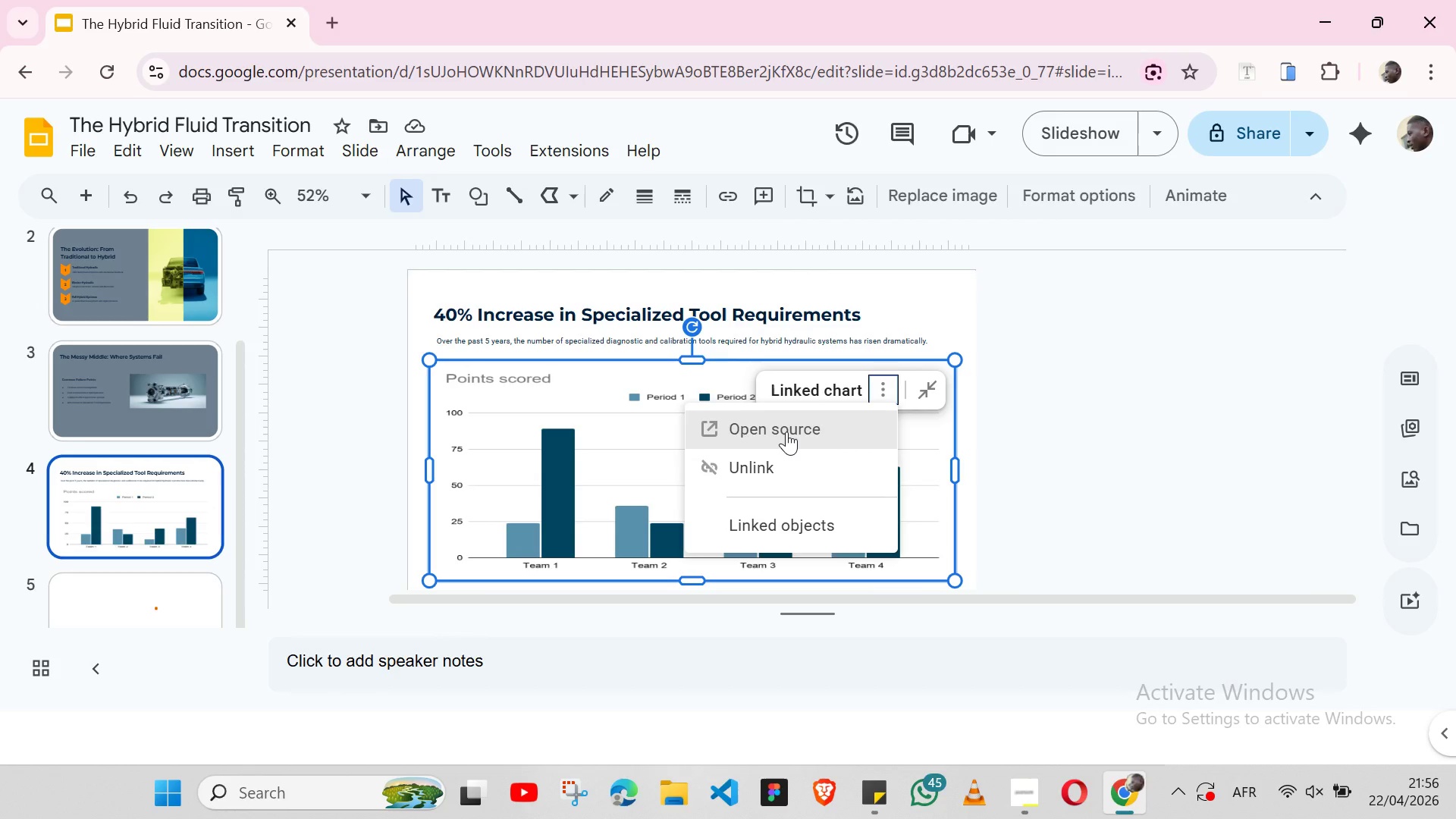 
left_click([786, 431])
 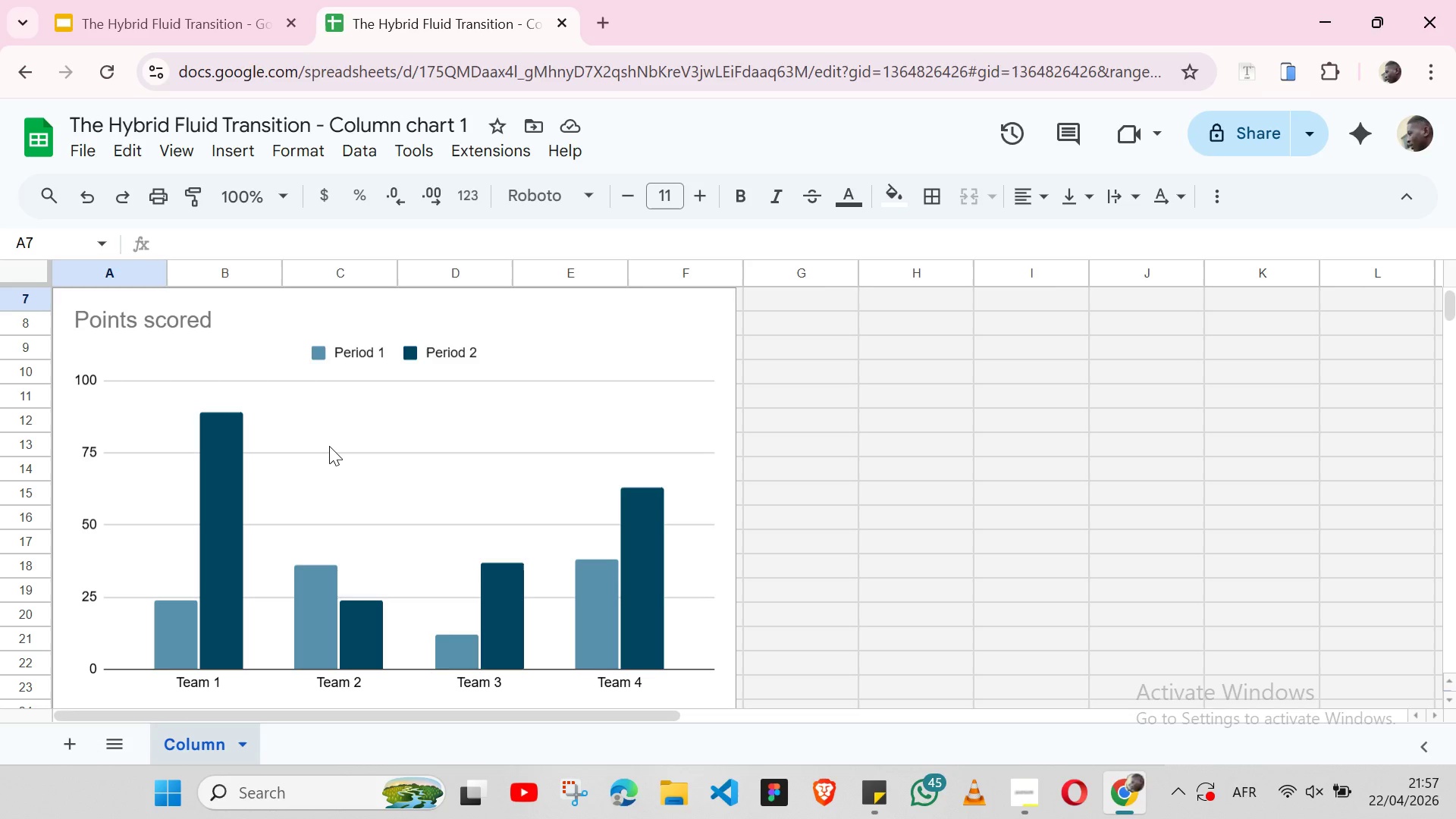 
wait(63.52)
 